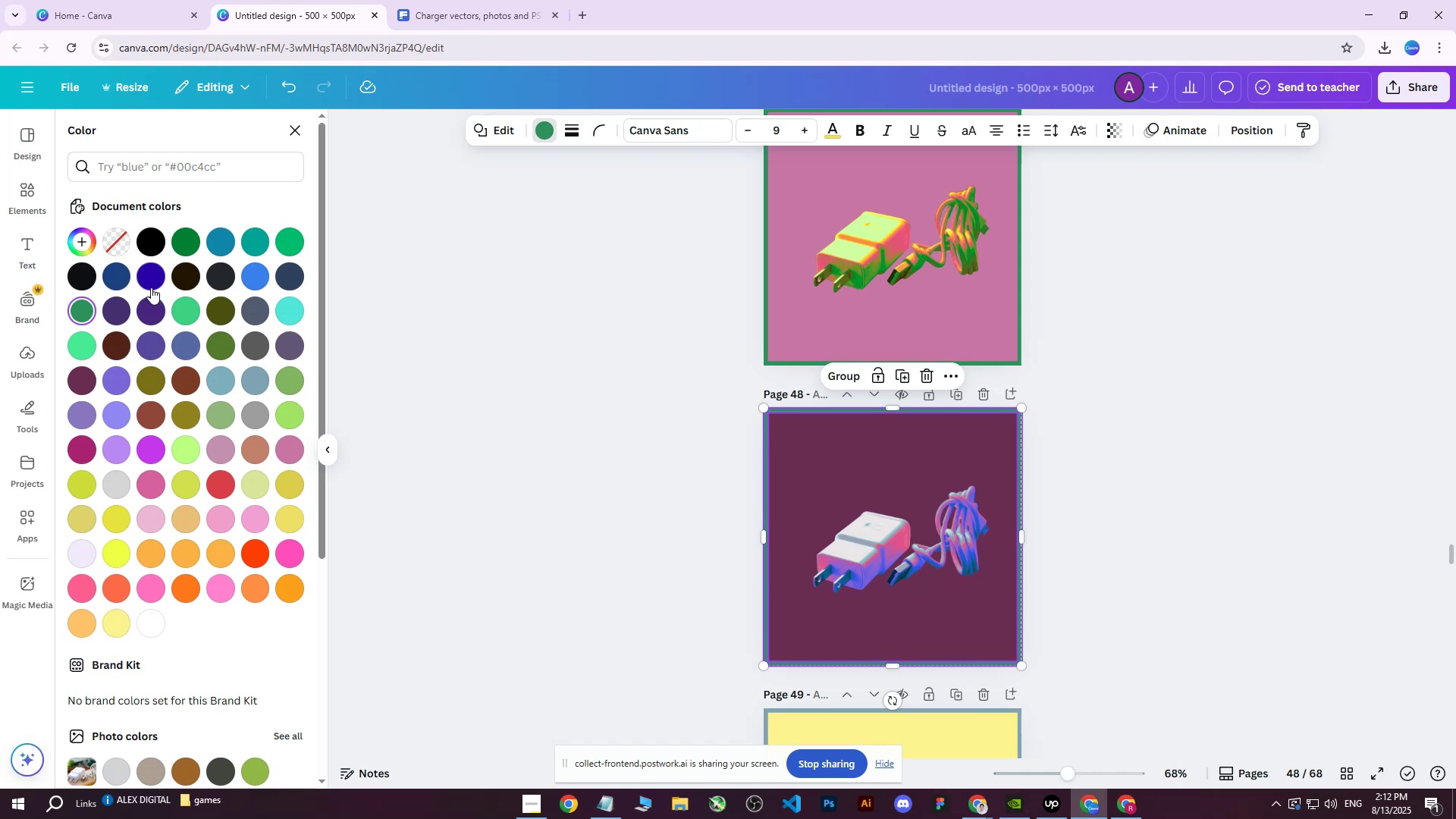 
left_click([146, 300])
 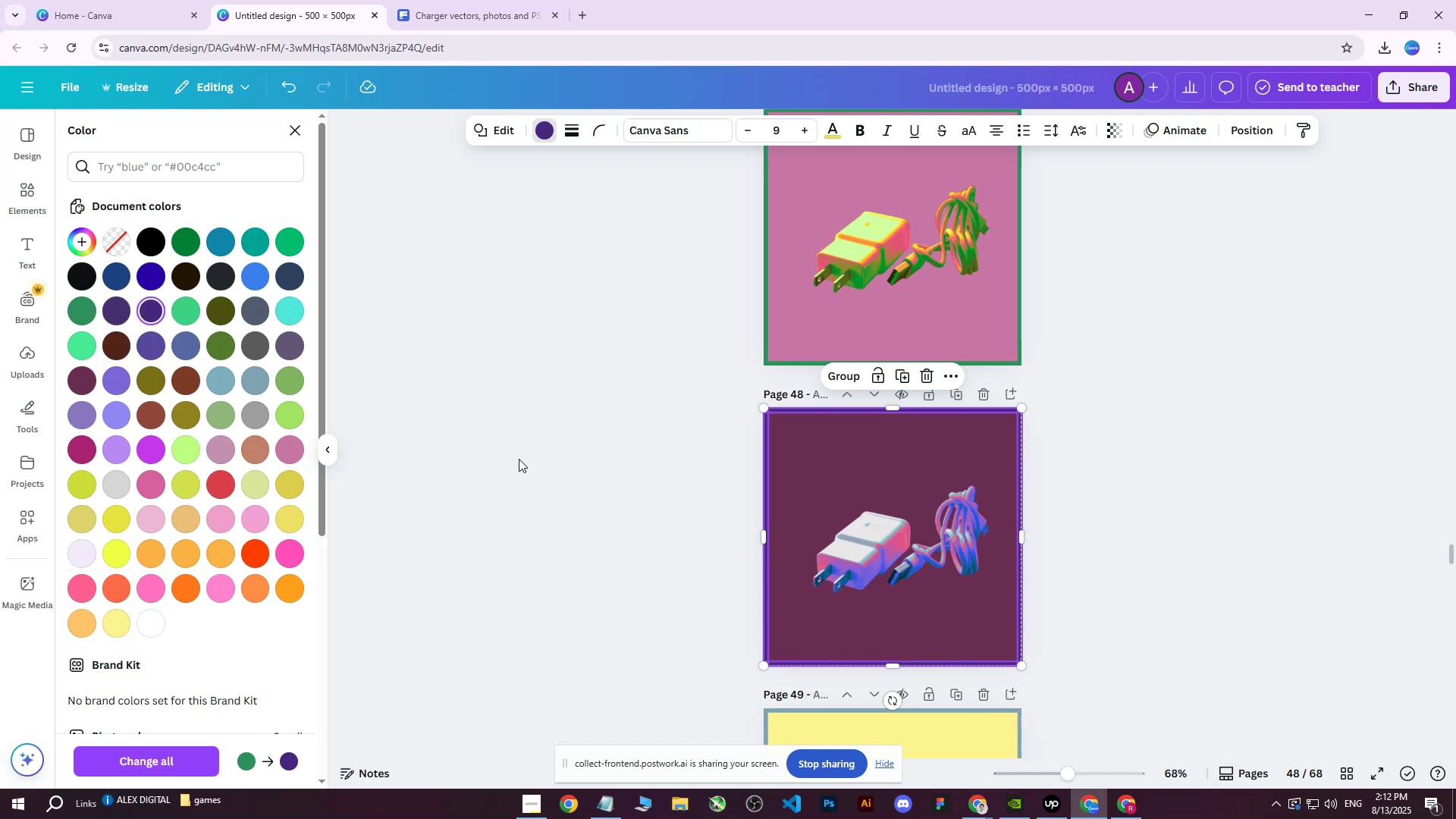 
double_click([532, 458])
 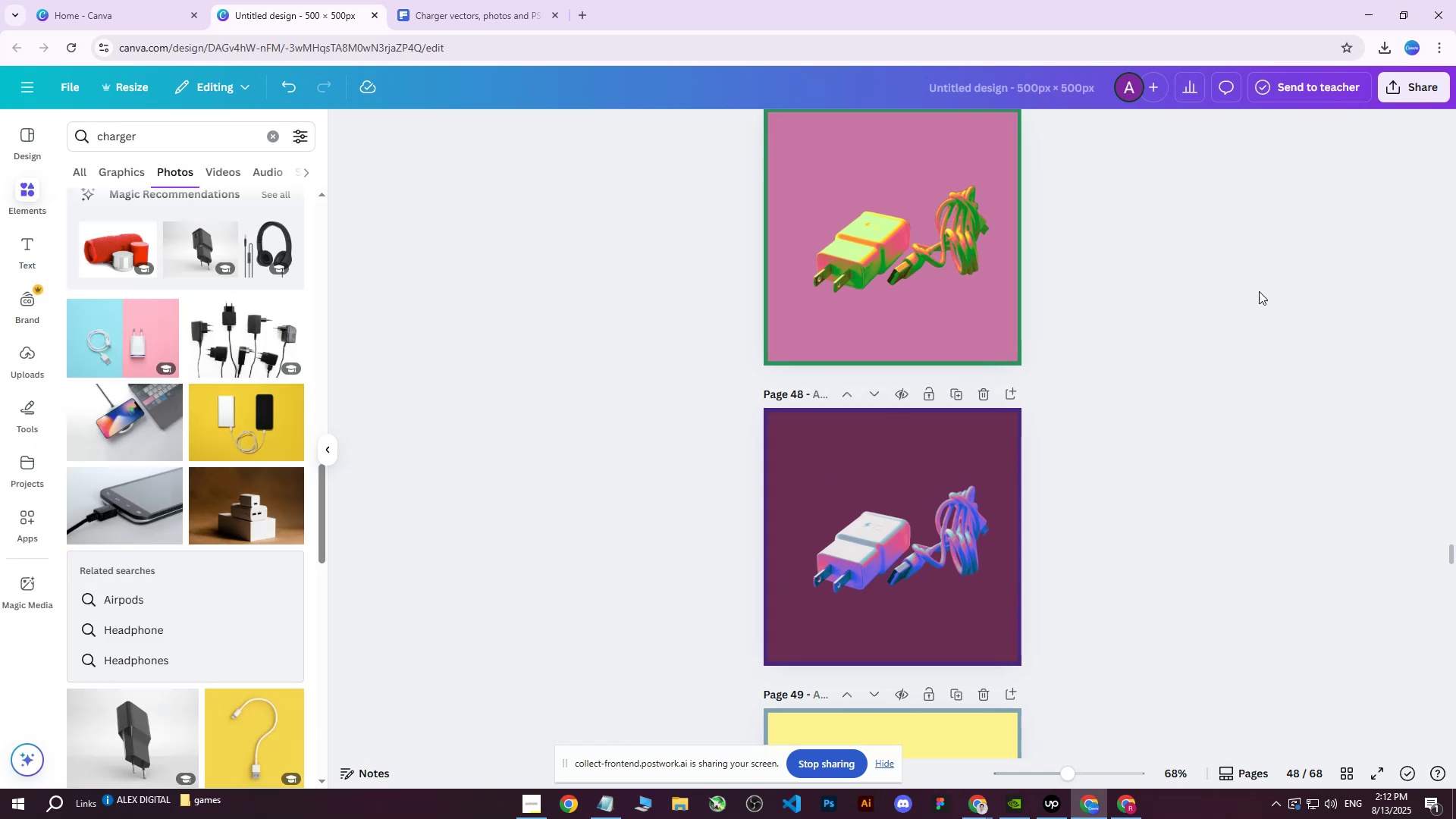 
left_click([1419, 95])
 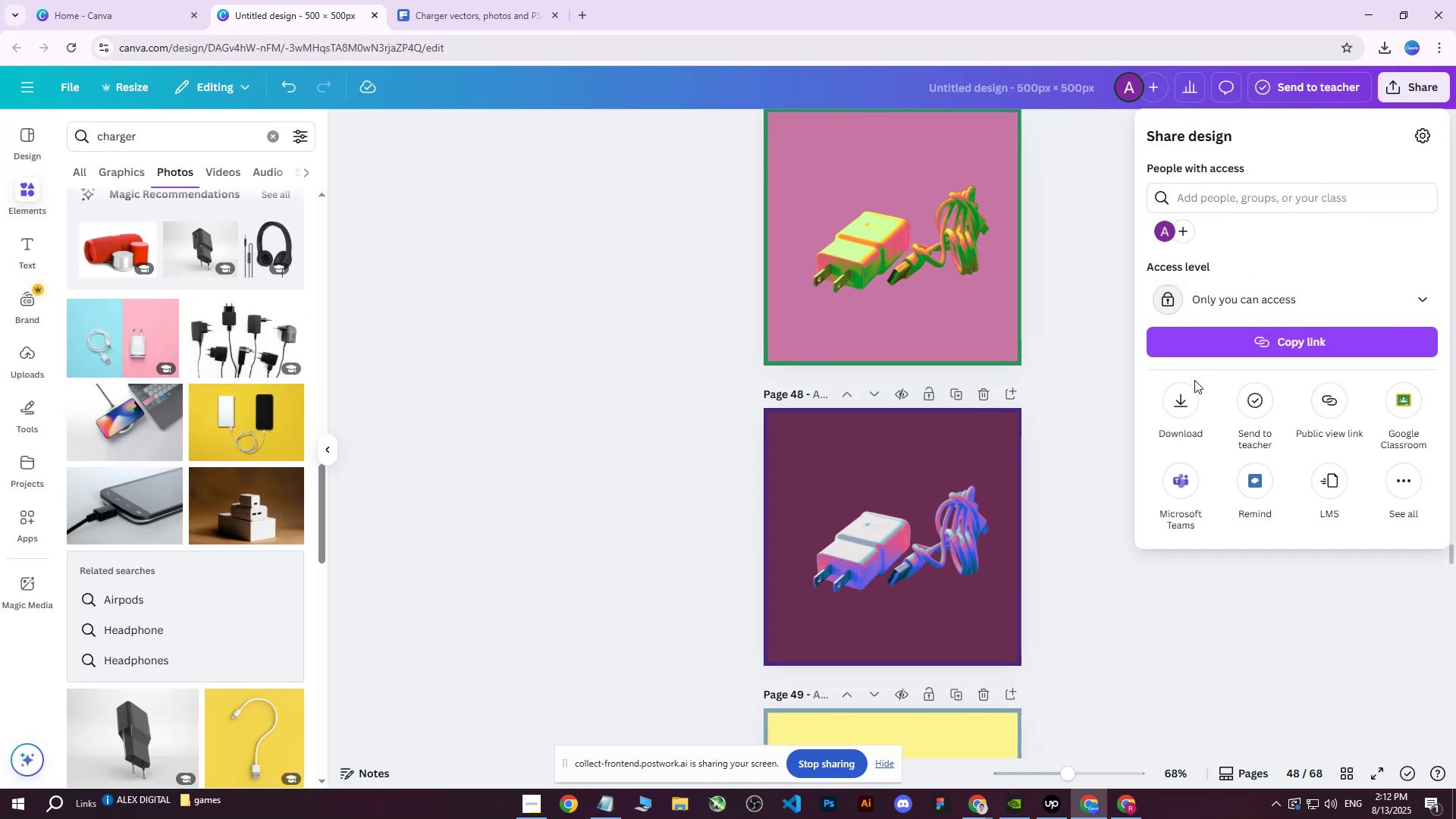 
double_click([1189, 394])
 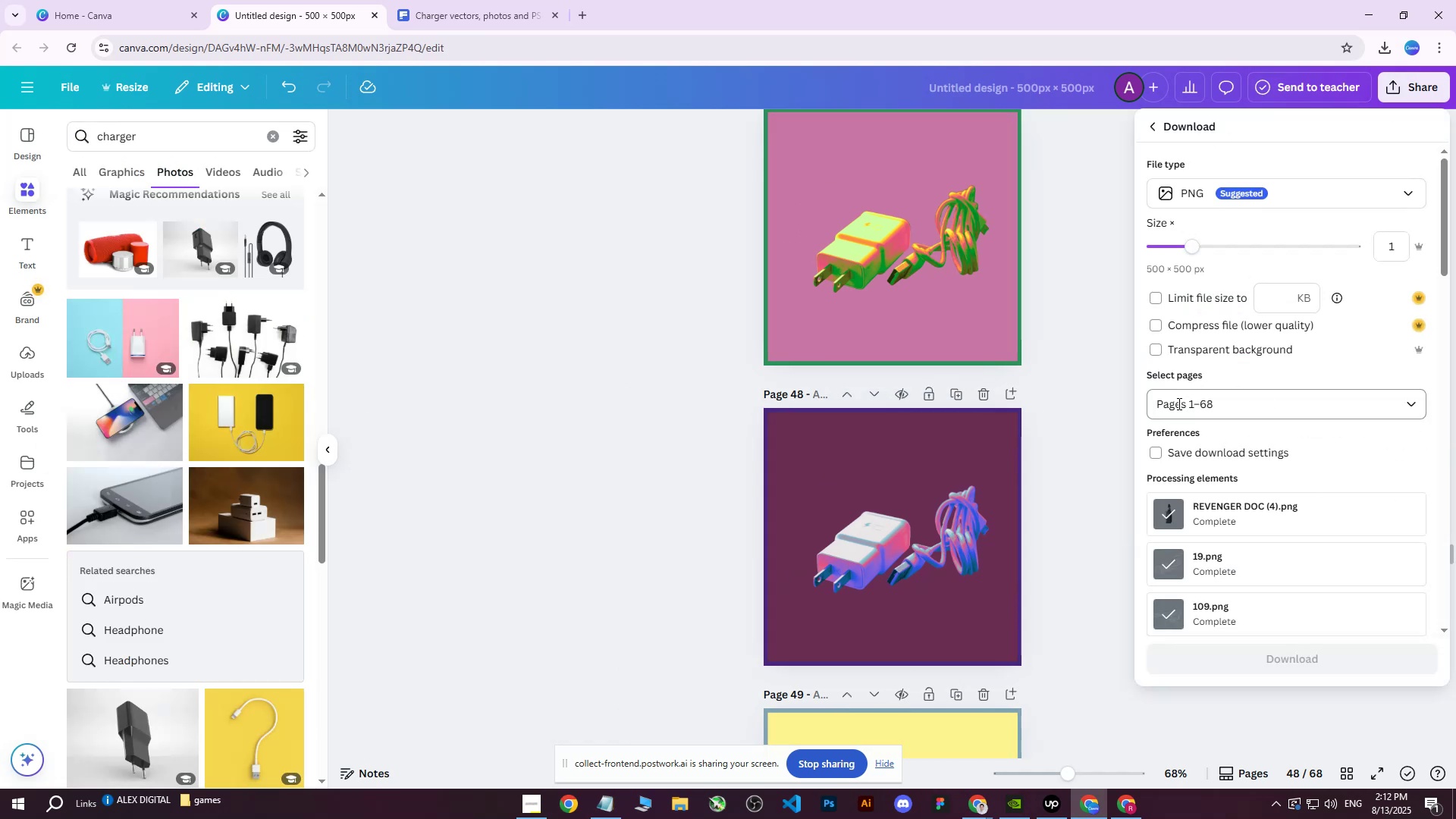 
triple_click([1177, 404])
 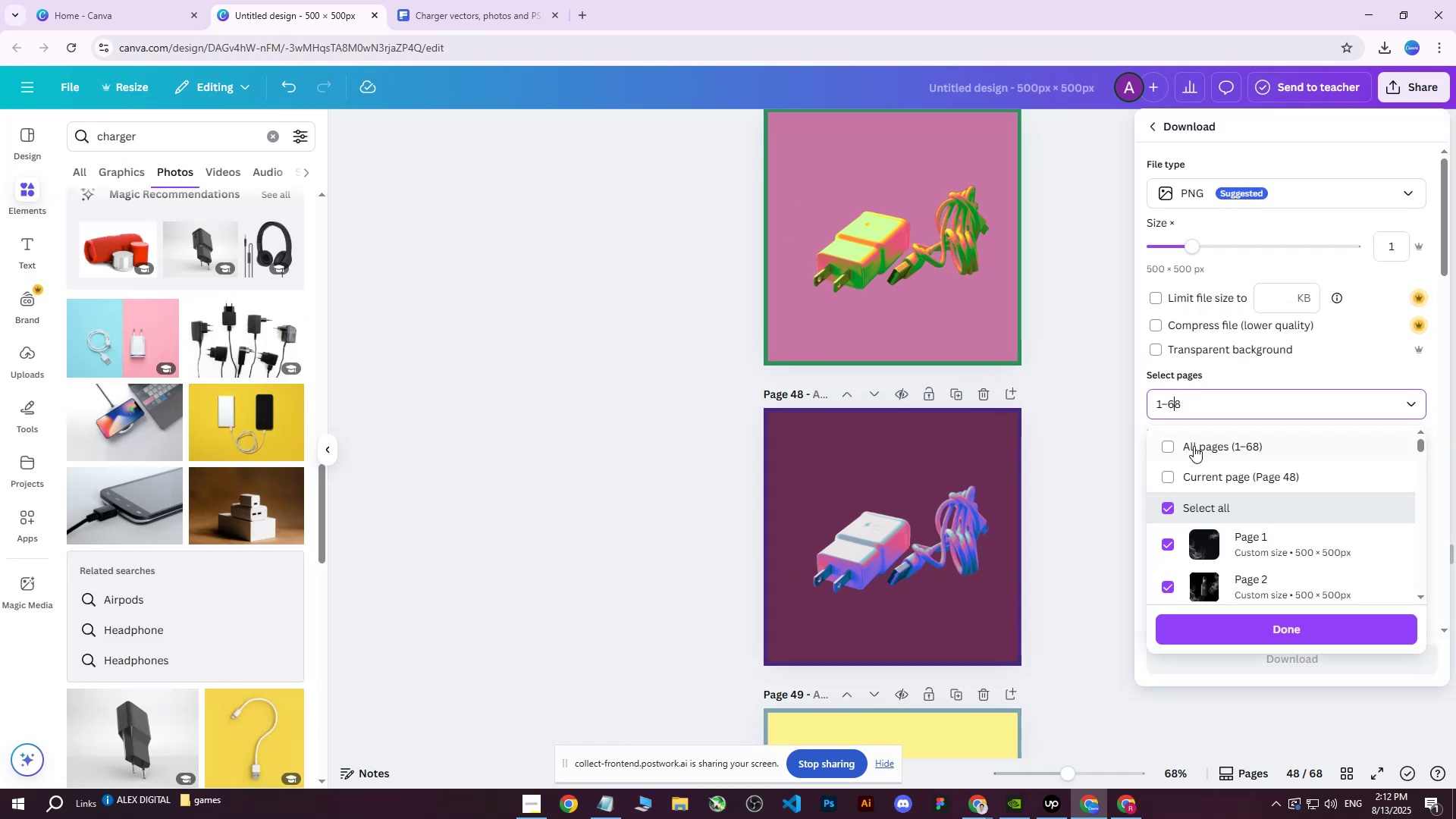 
triple_click([1194, 447])
 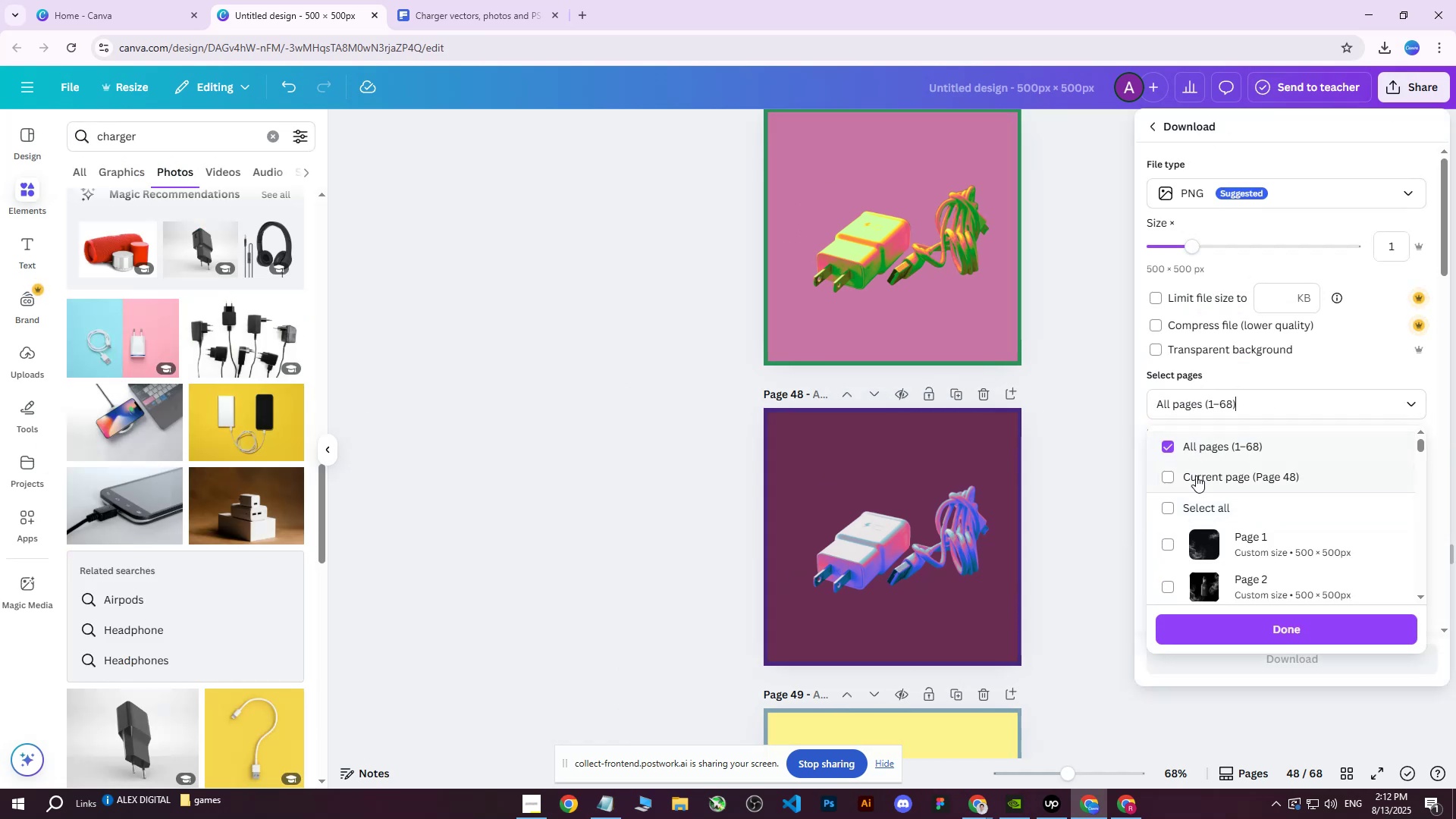 
triple_click([1195, 475])
 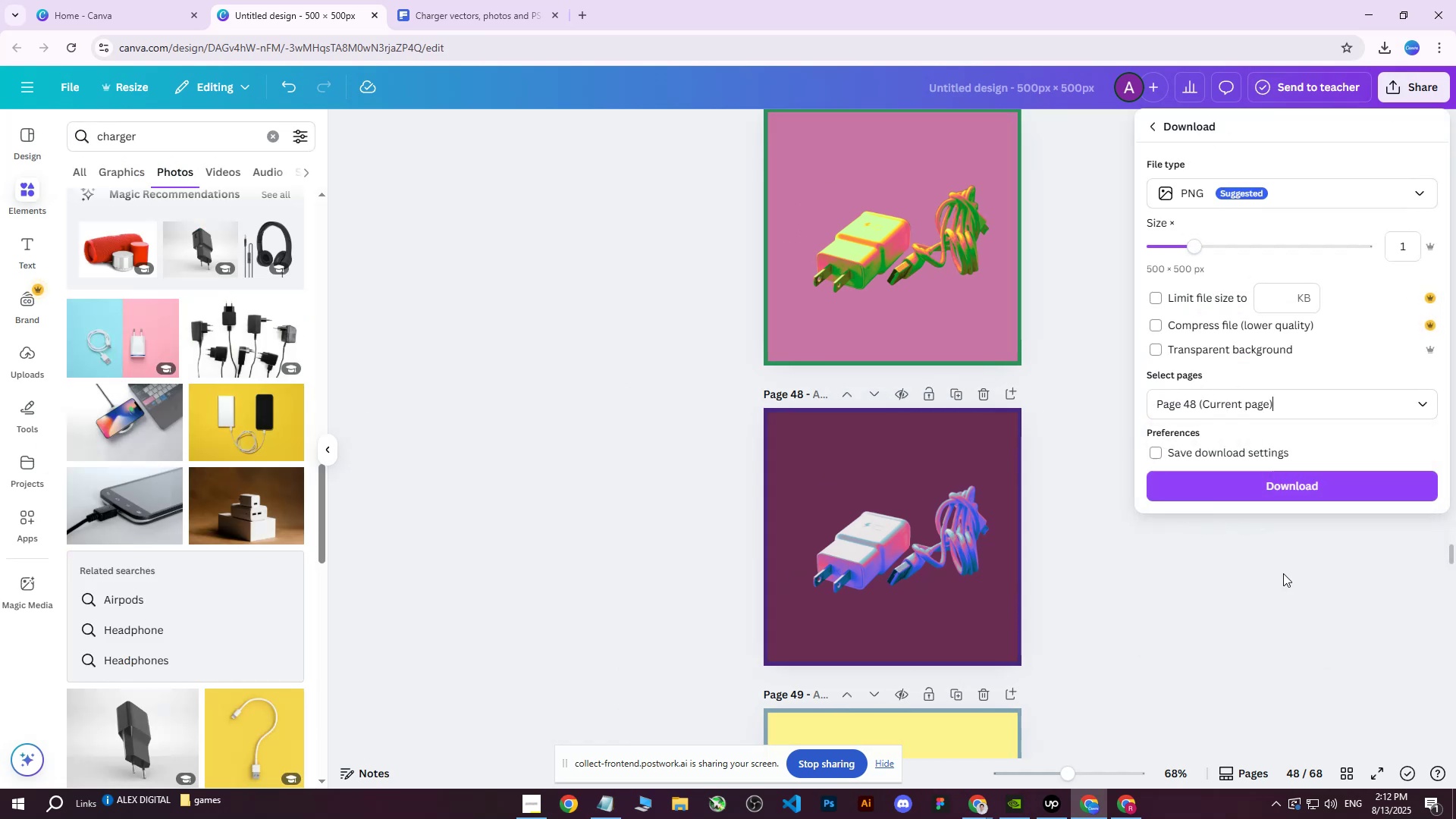 
left_click([1259, 488])
 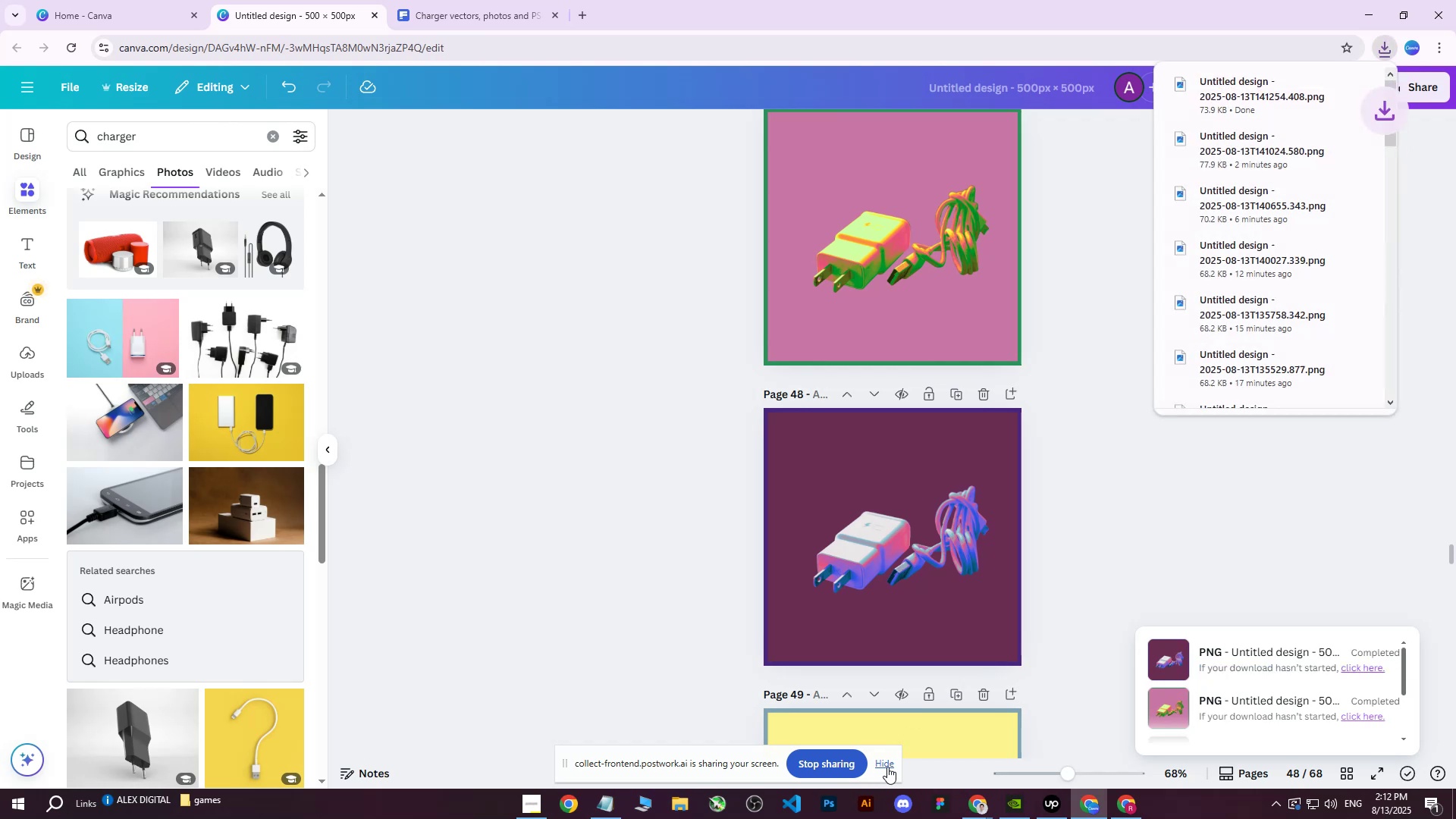 
wait(5.3)
 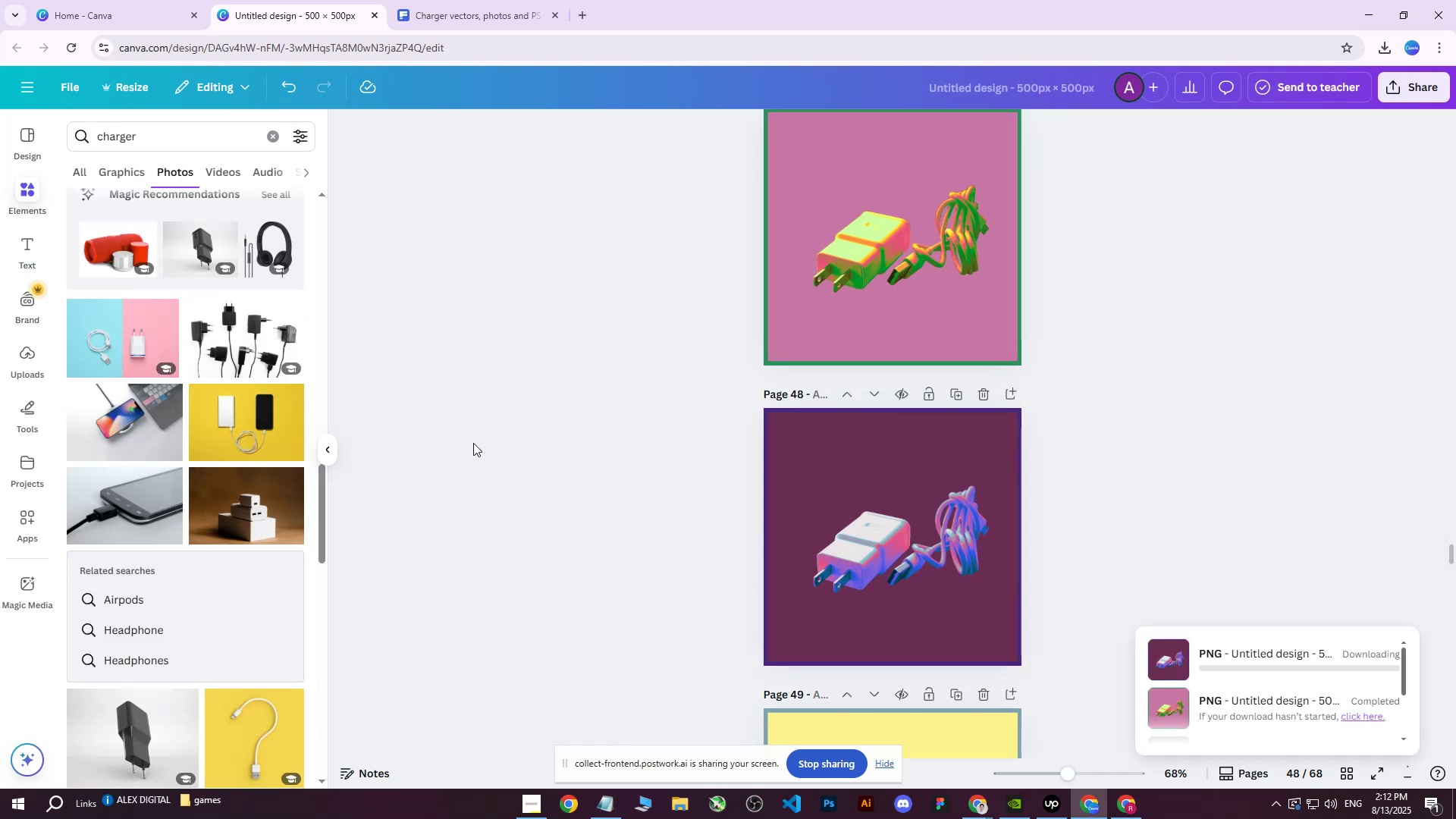 
left_click([891, 768])
 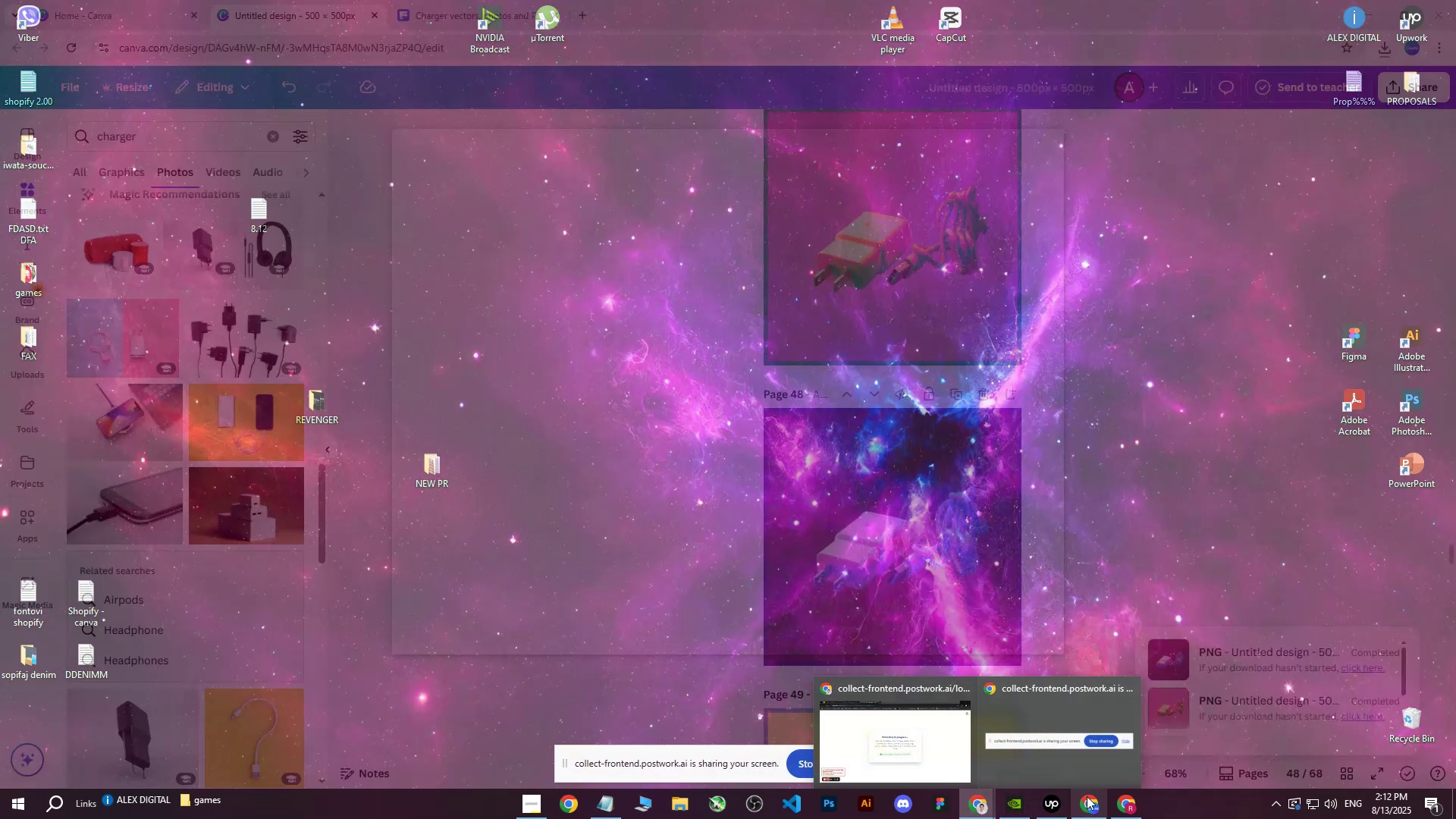 
left_click([1155, 466])
 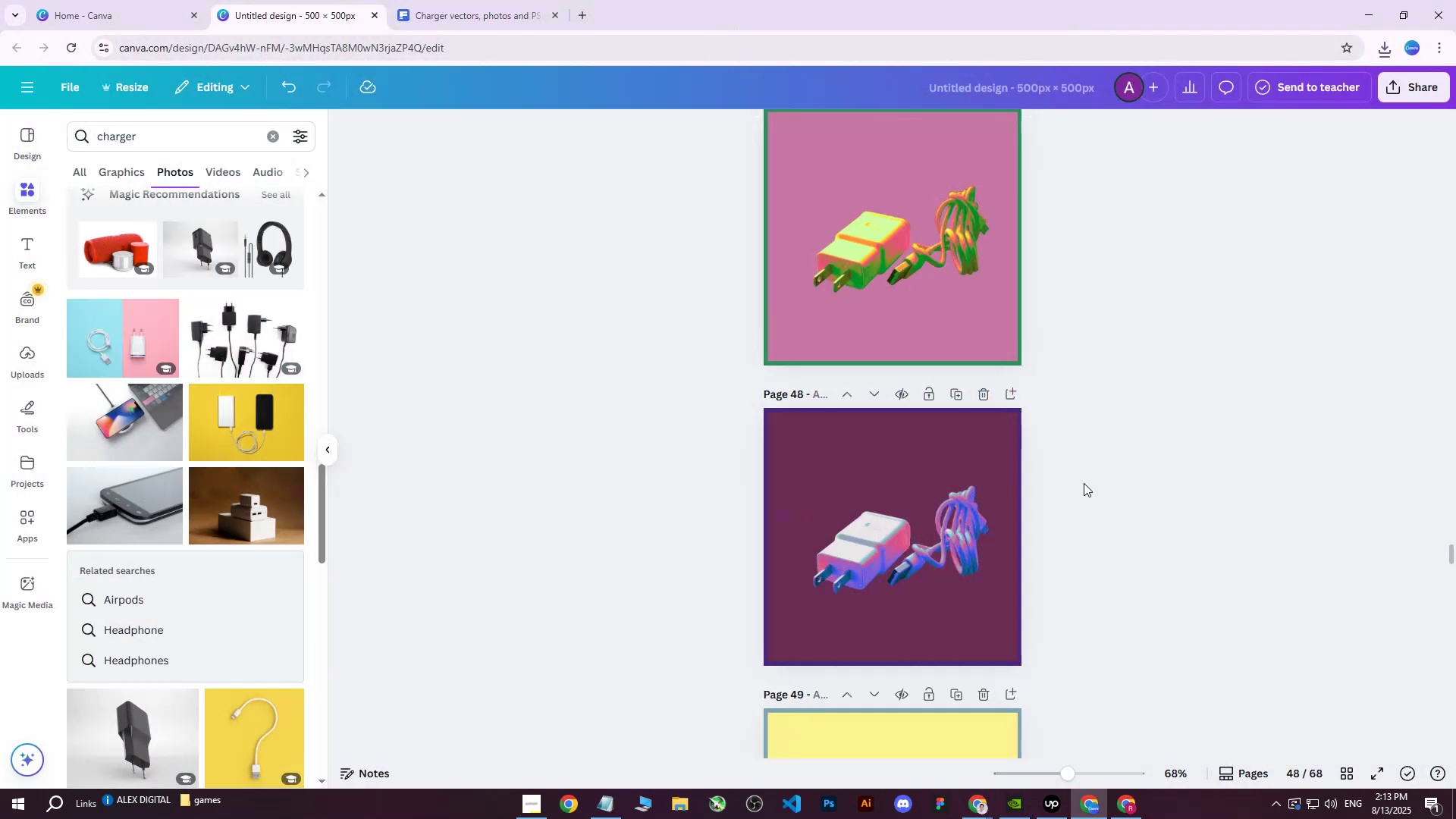 
scroll: coordinate [1003, 499], scroll_direction: down, amount: 2.0
 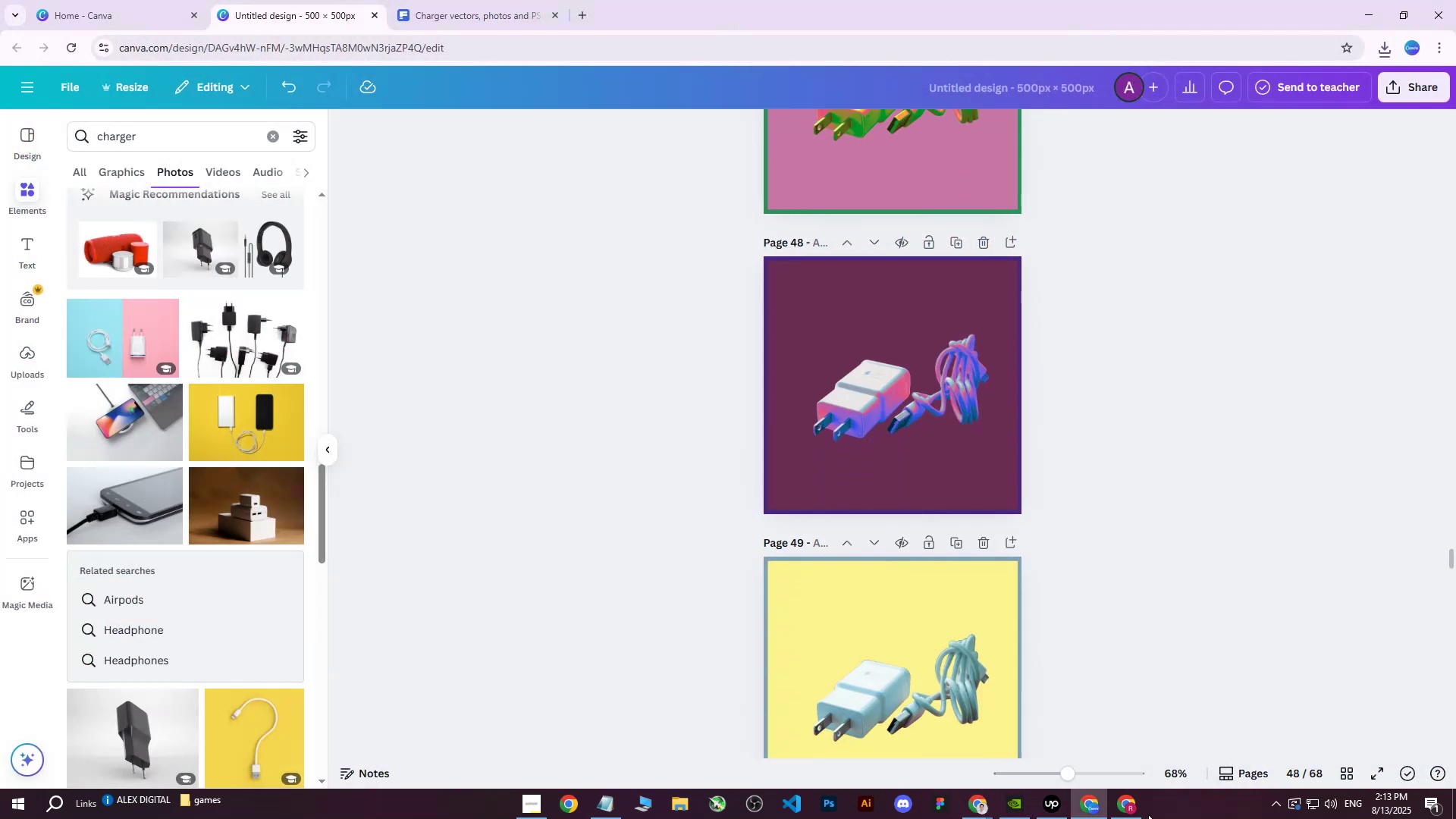 
left_click([1133, 811])
 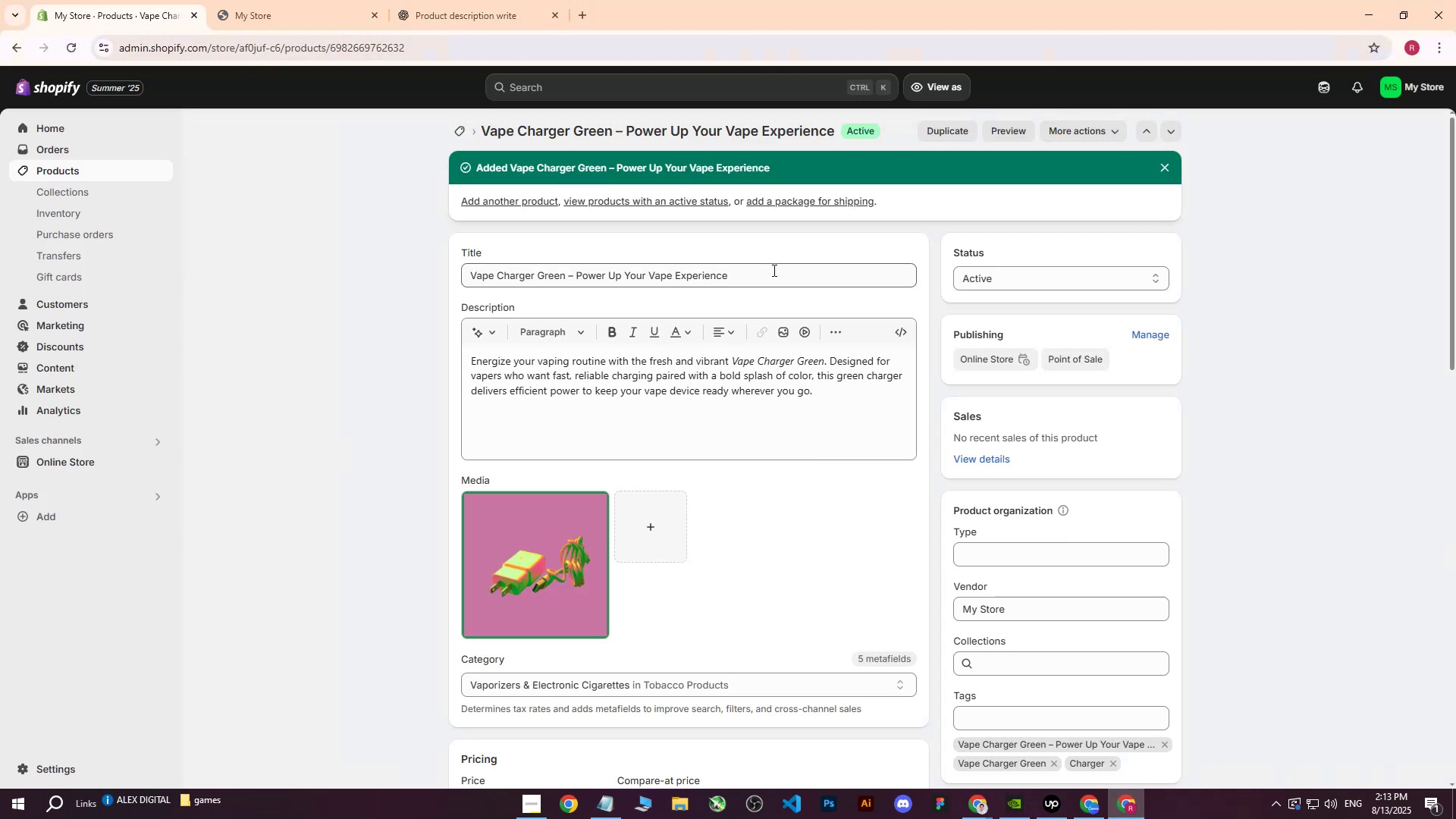 
left_click_drag(start_coordinate=[778, 276], to_coordinate=[420, 263])
 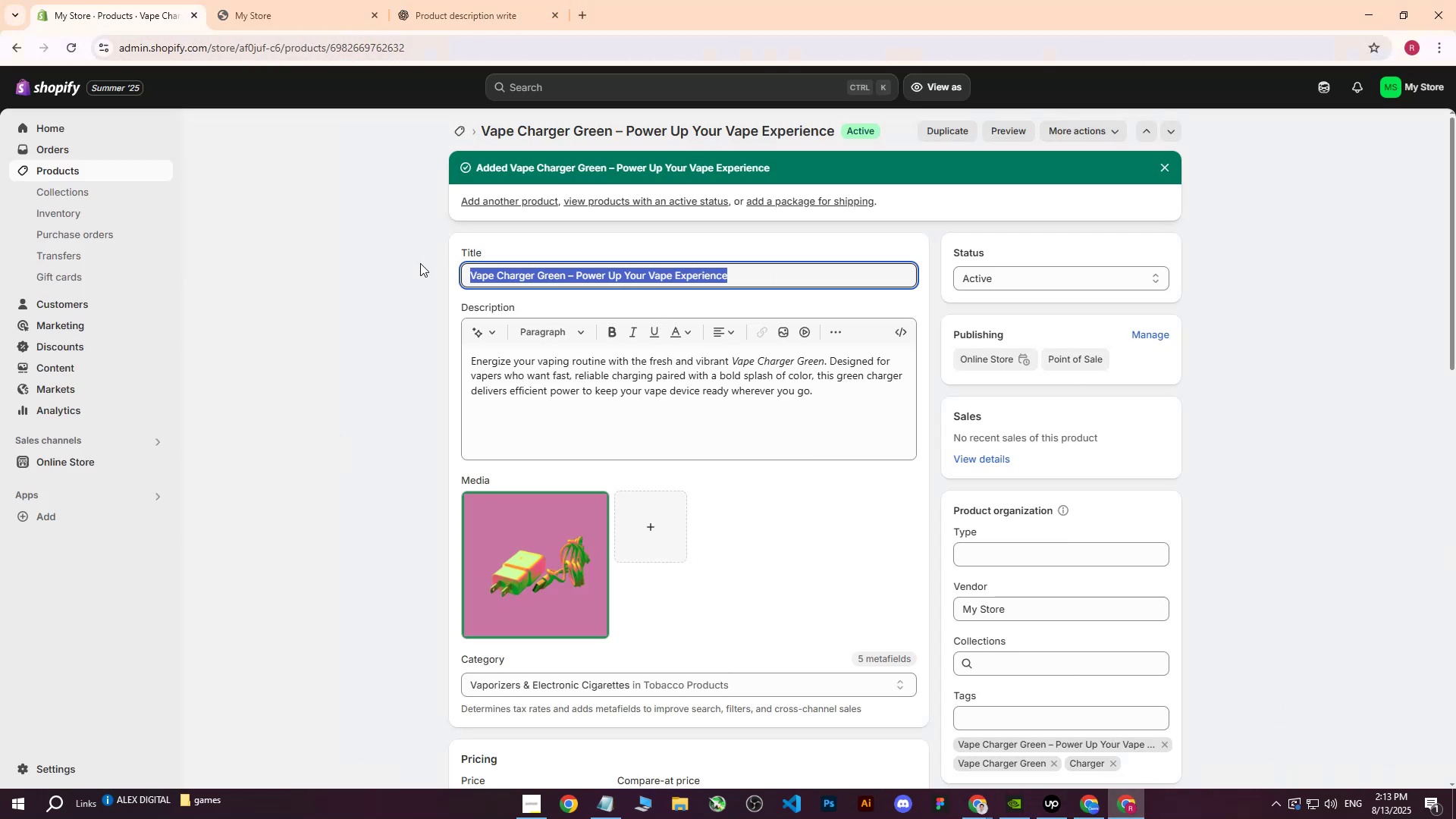 
key(Control+C)
 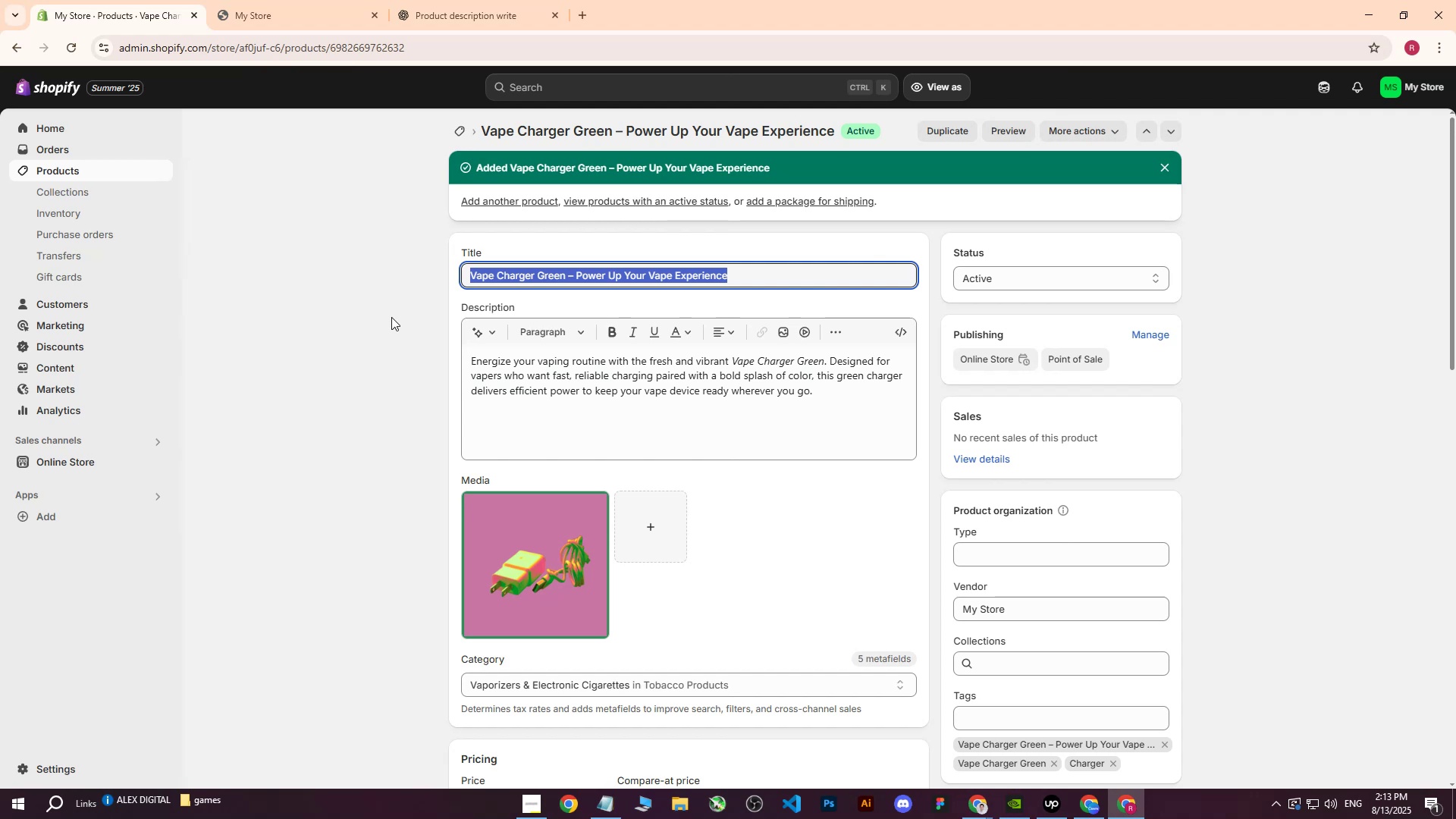 
left_click([391, 317])
 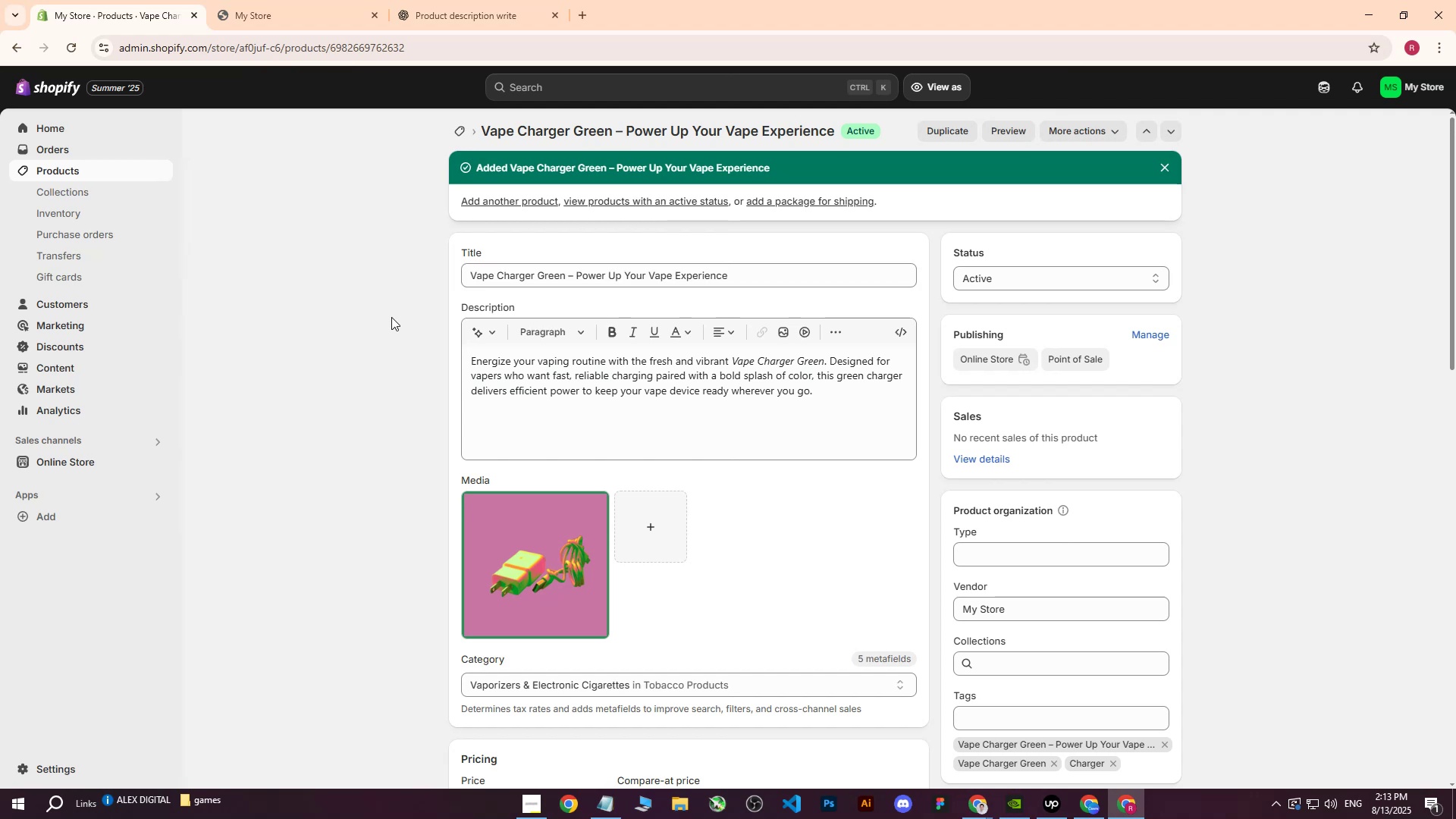 
scroll: coordinate [391, 318], scroll_direction: down, amount: 7.0
 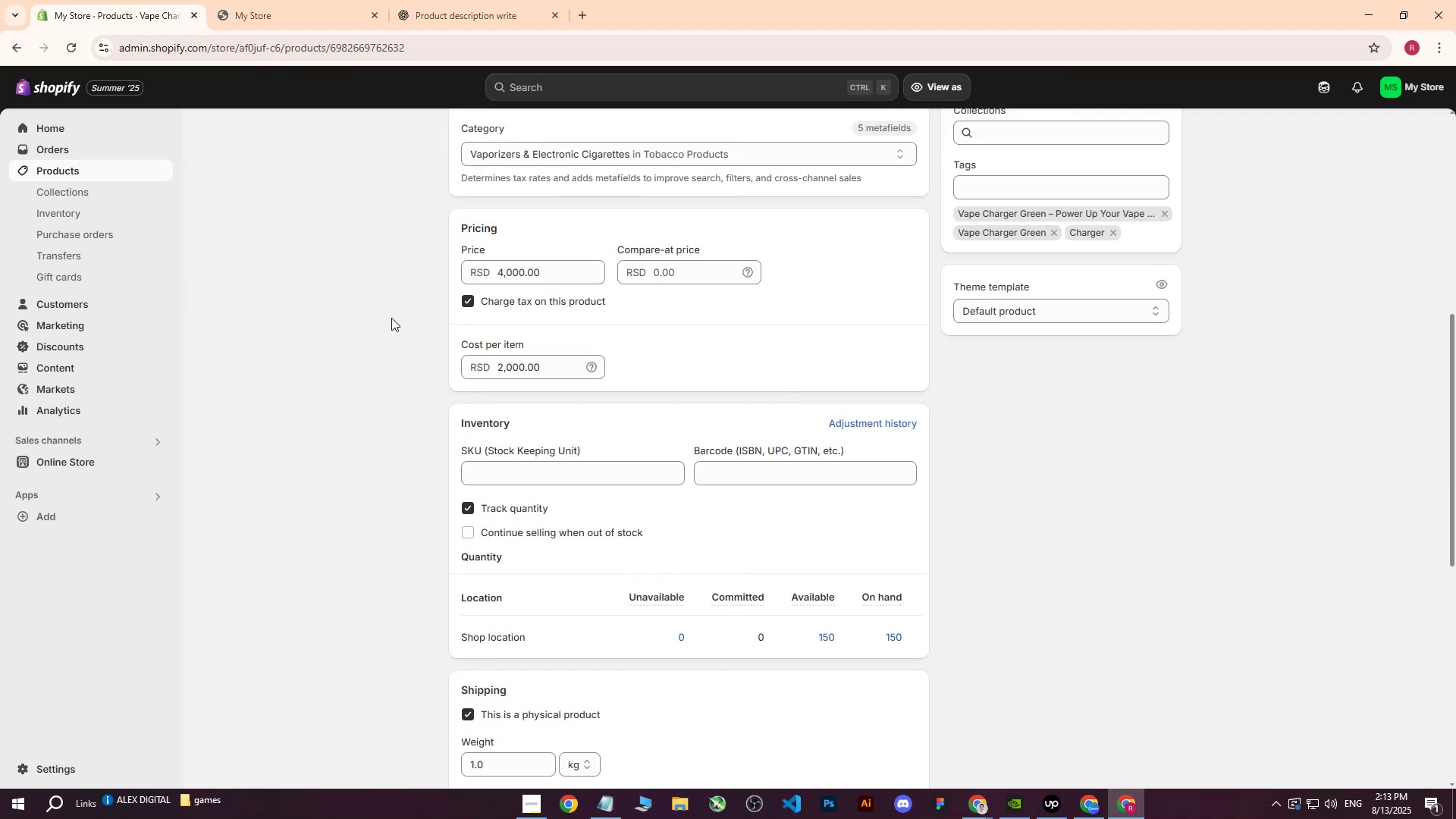 
scroll: coordinate [391, 318], scroll_direction: up, amount: 9.0
 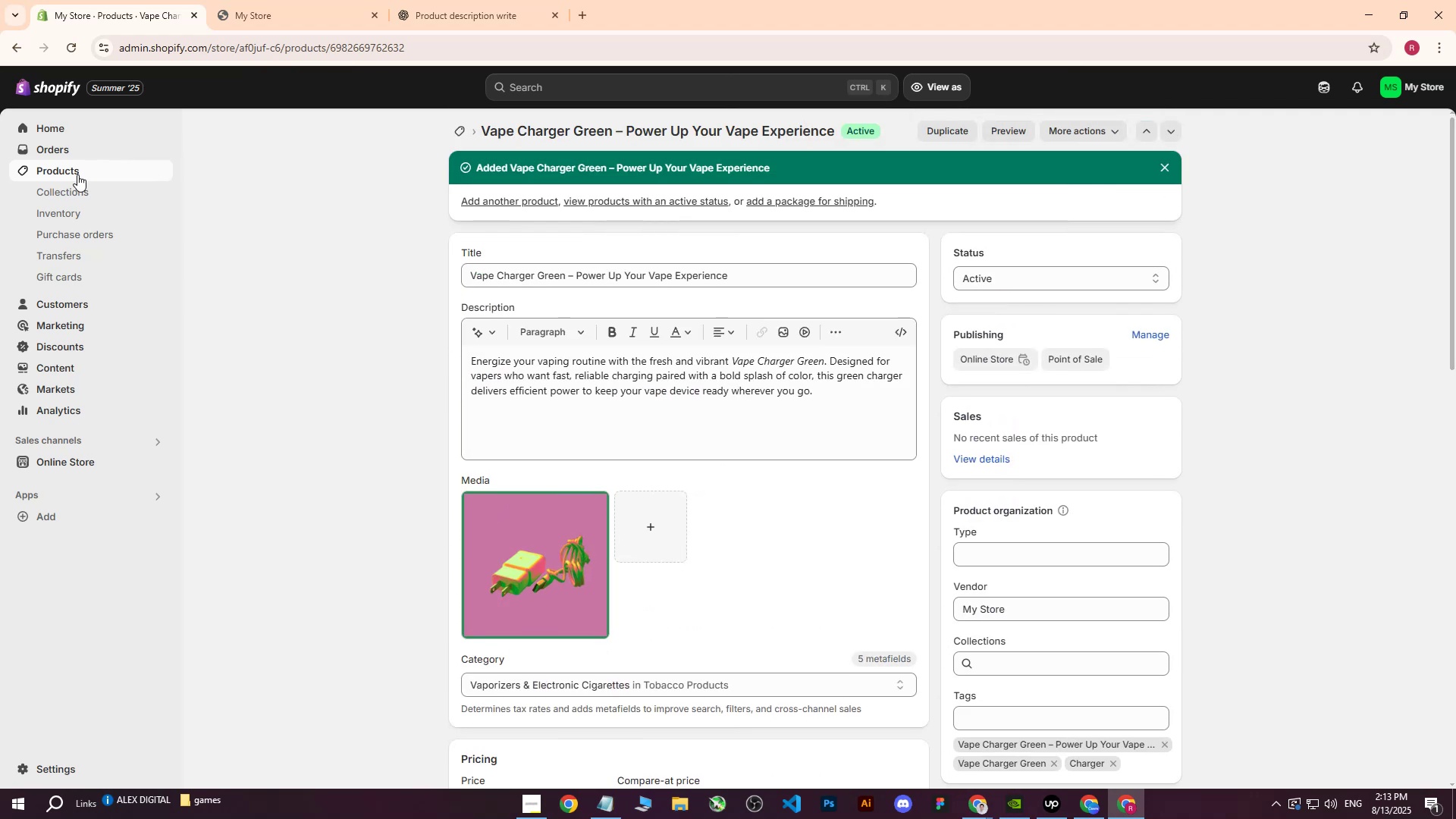 
left_click([69, 169])
 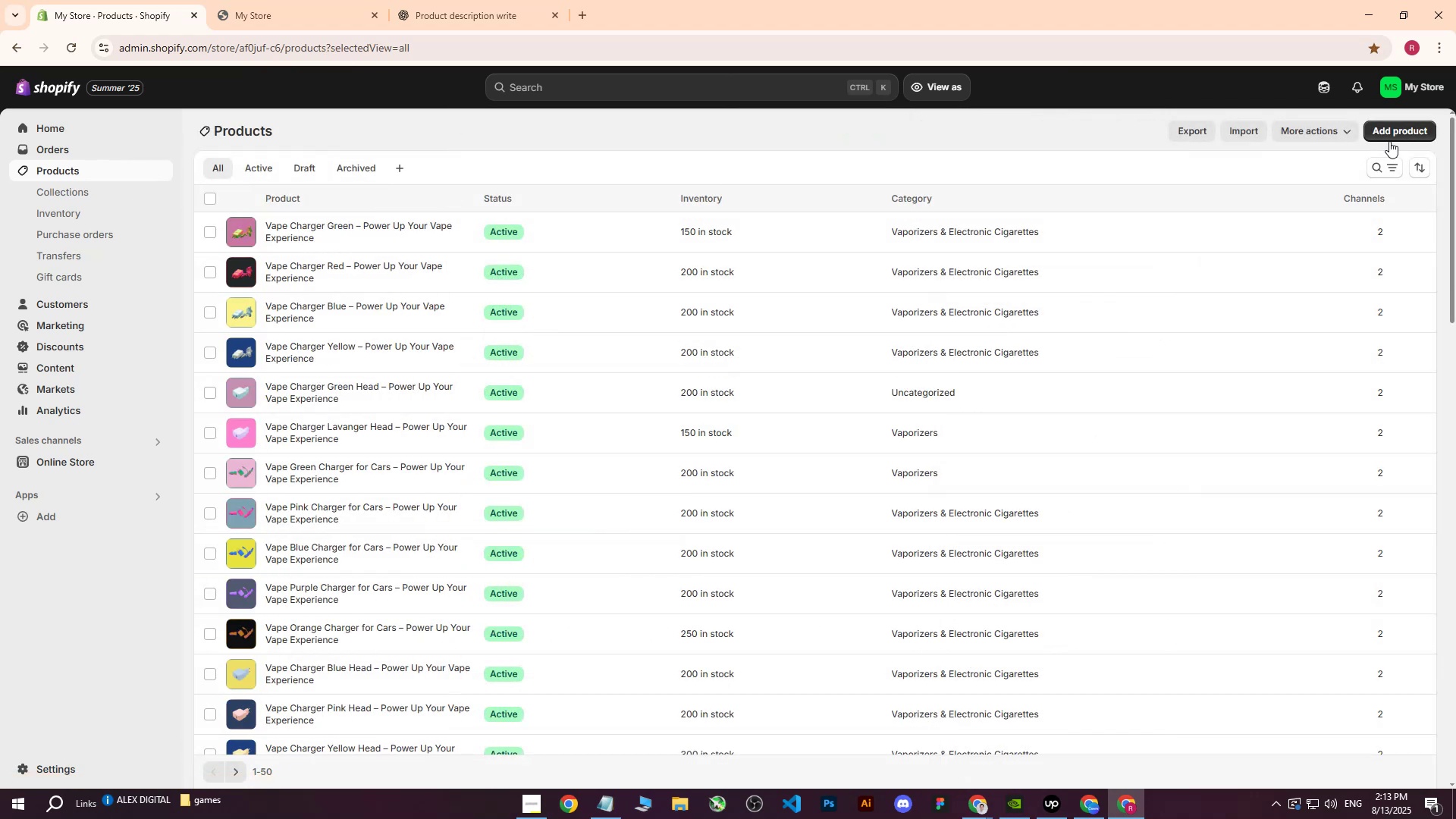 
left_click([1396, 129])
 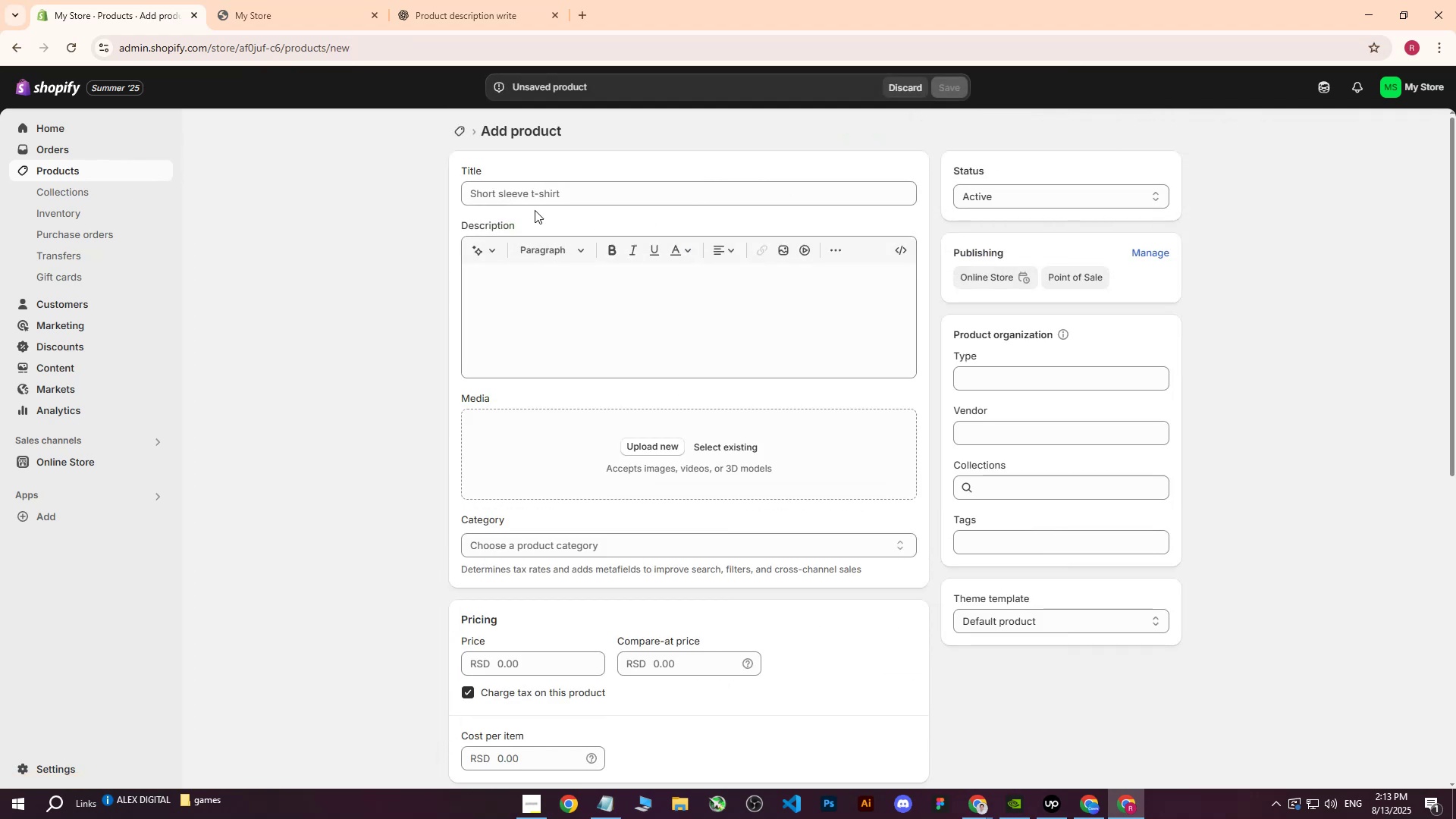 
left_click([558, 191])
 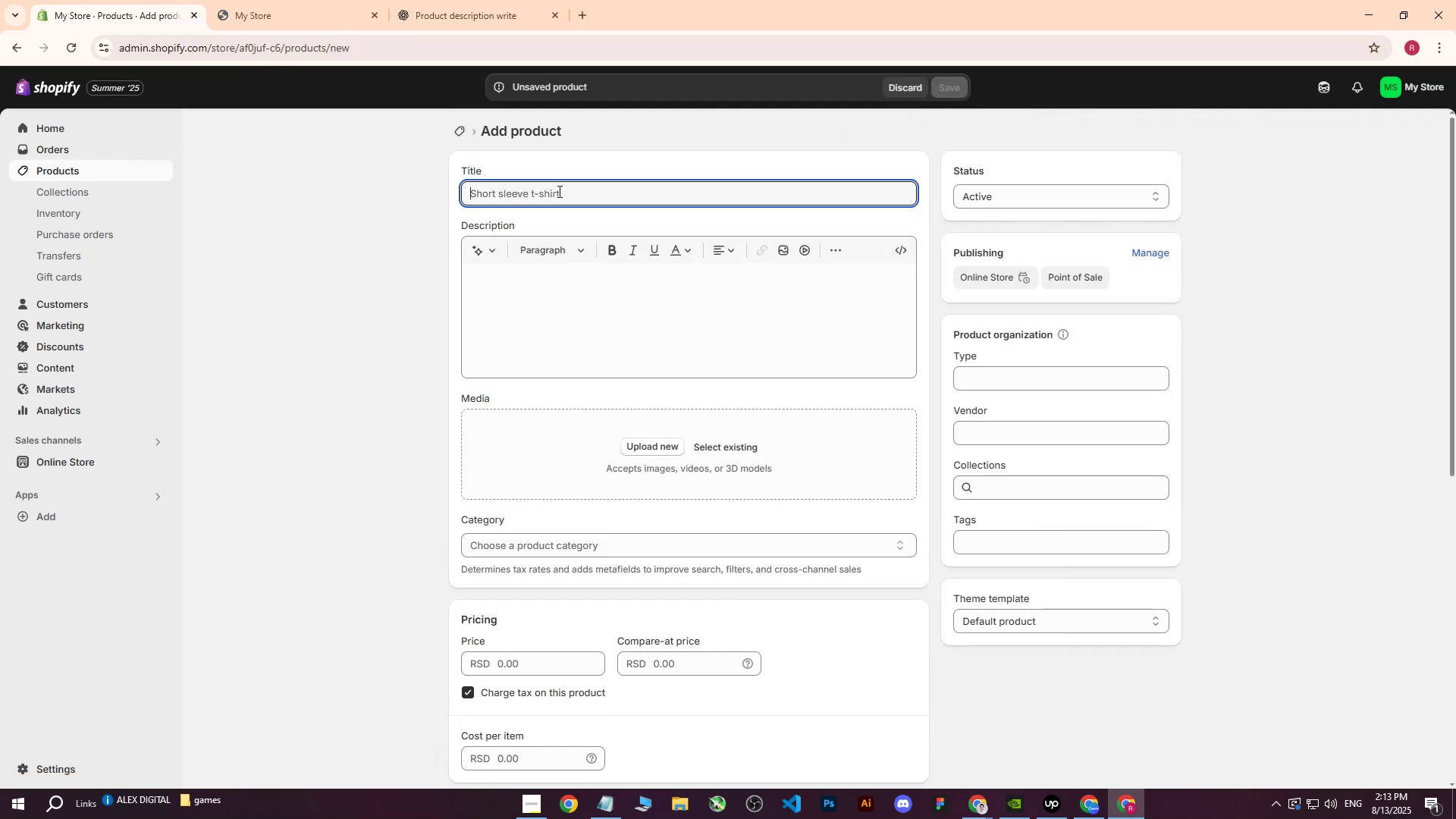 
key(Control+ControlLeft)
 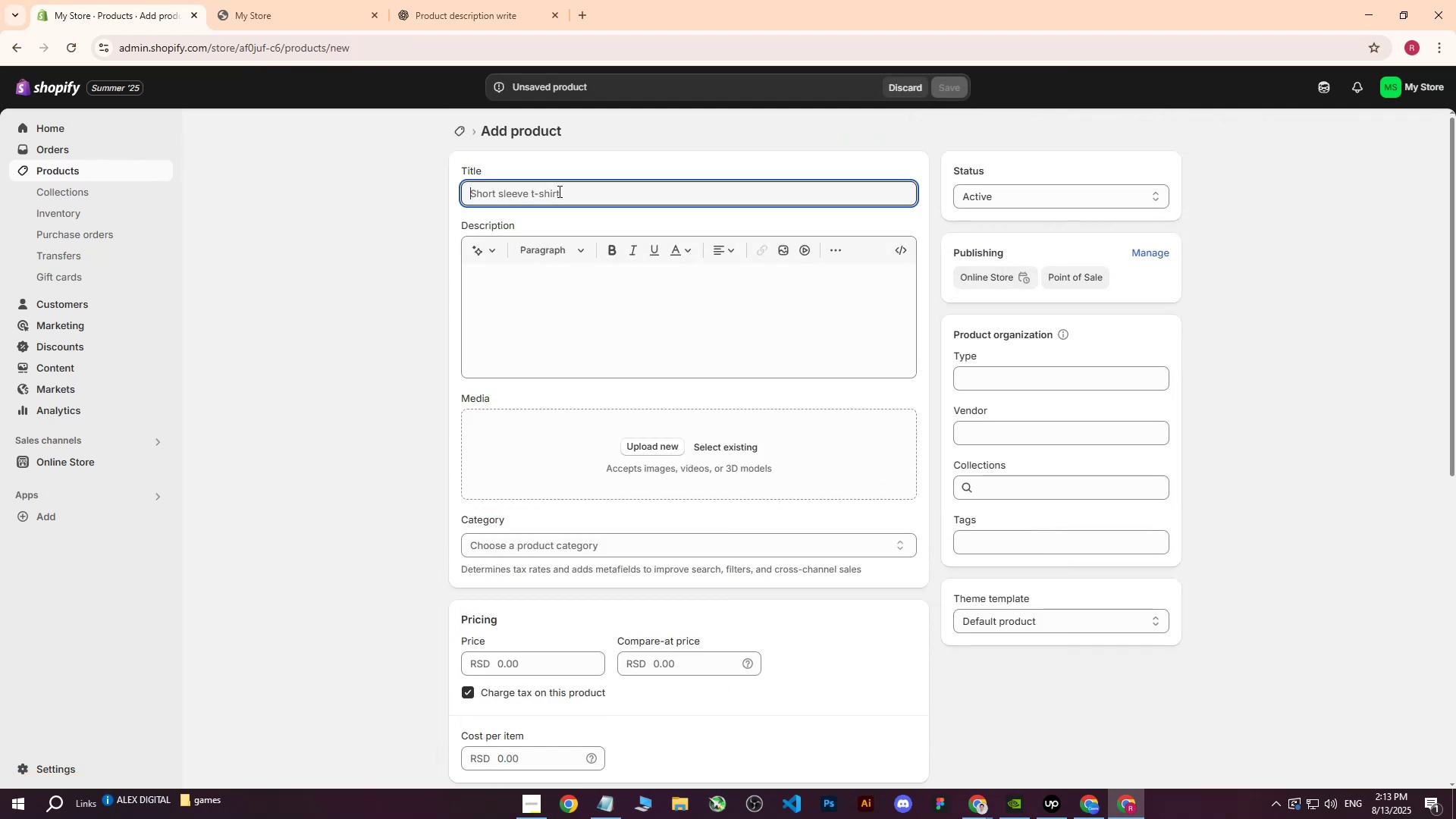 
key(Control+V)
 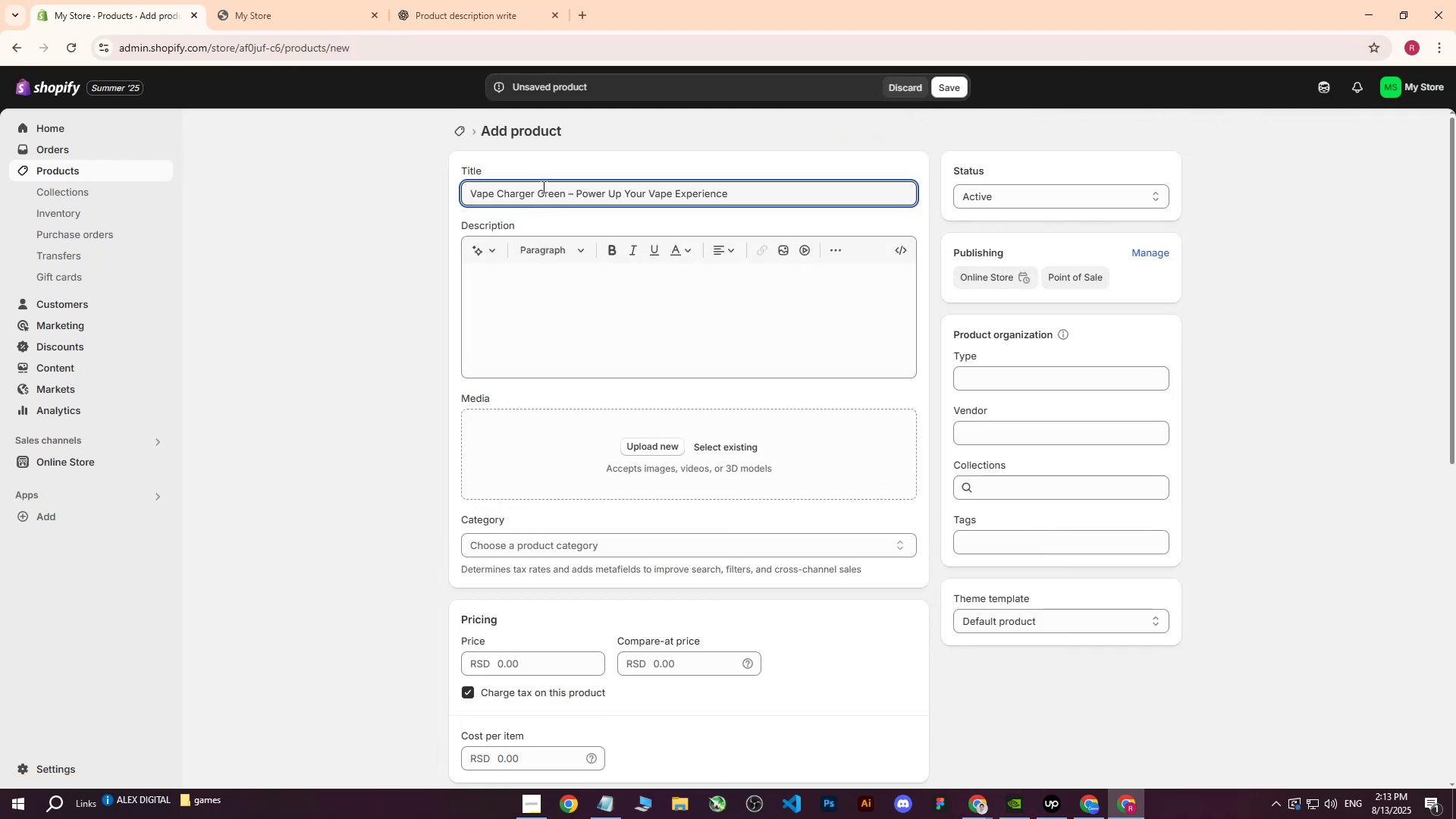 
left_click_drag(start_coordinate=[539, 193], to_coordinate=[563, 196])
 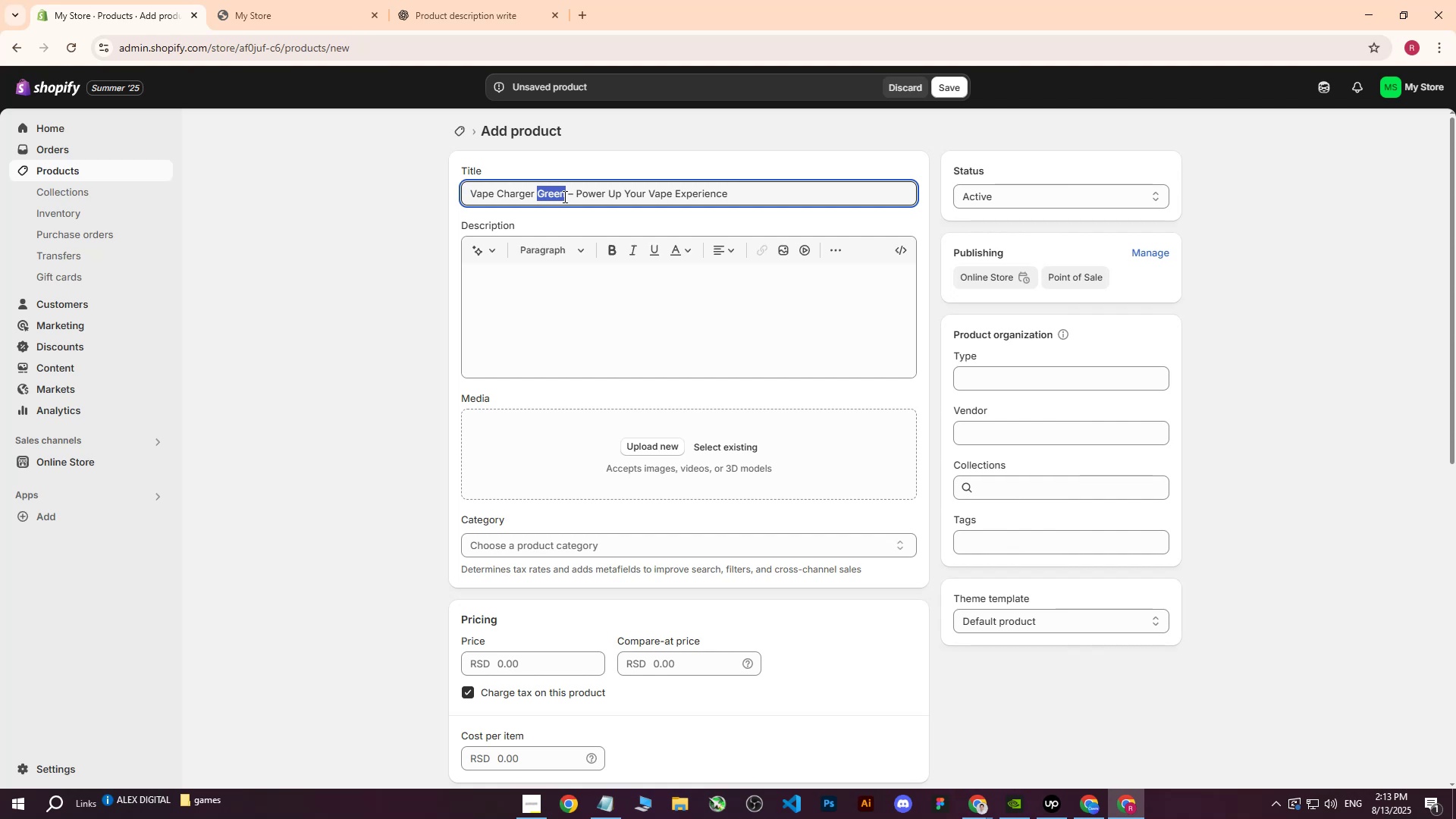 
type(Purple)
 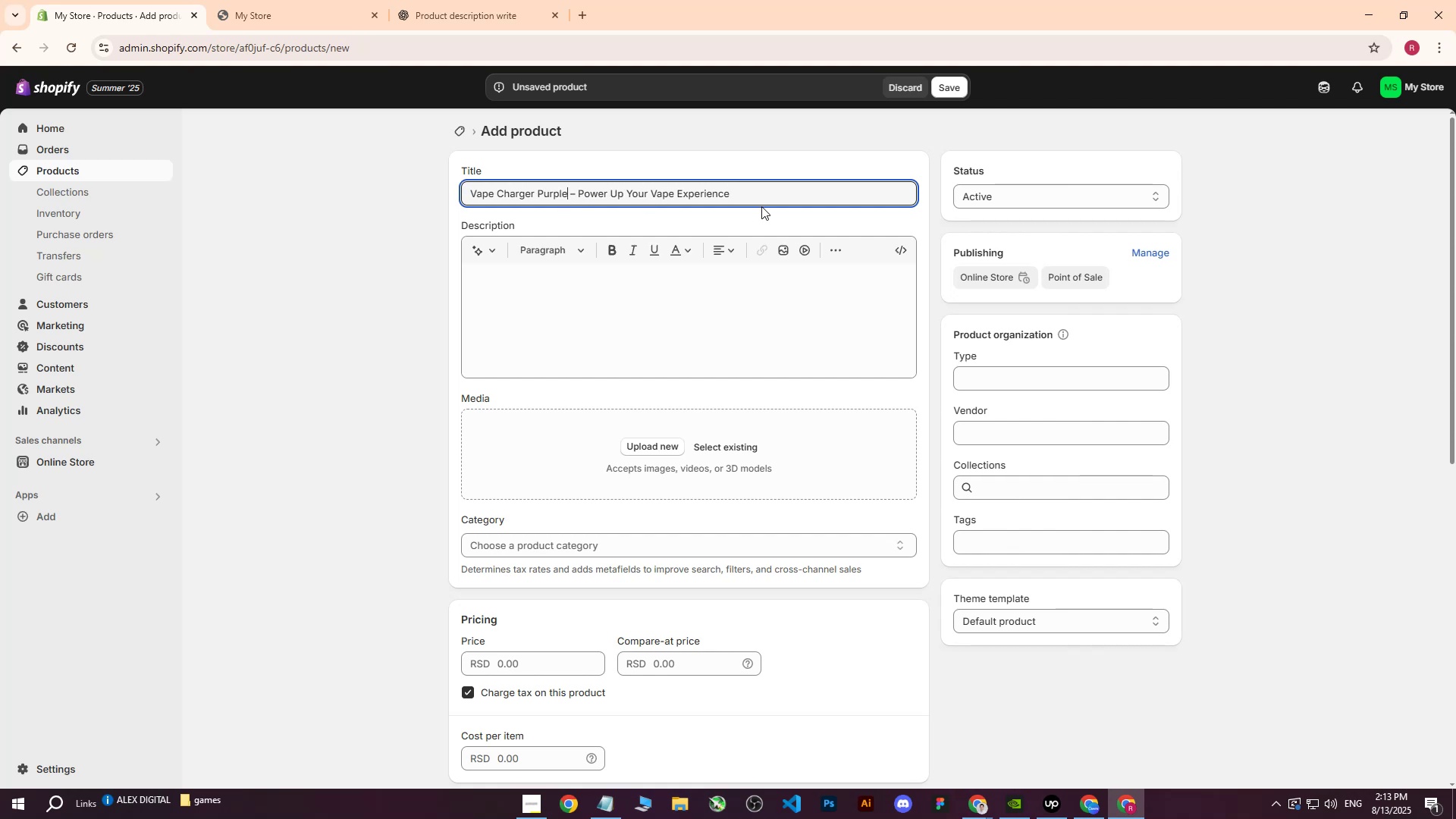 
left_click_drag(start_coordinate=[769, 200], to_coordinate=[438, 210])
 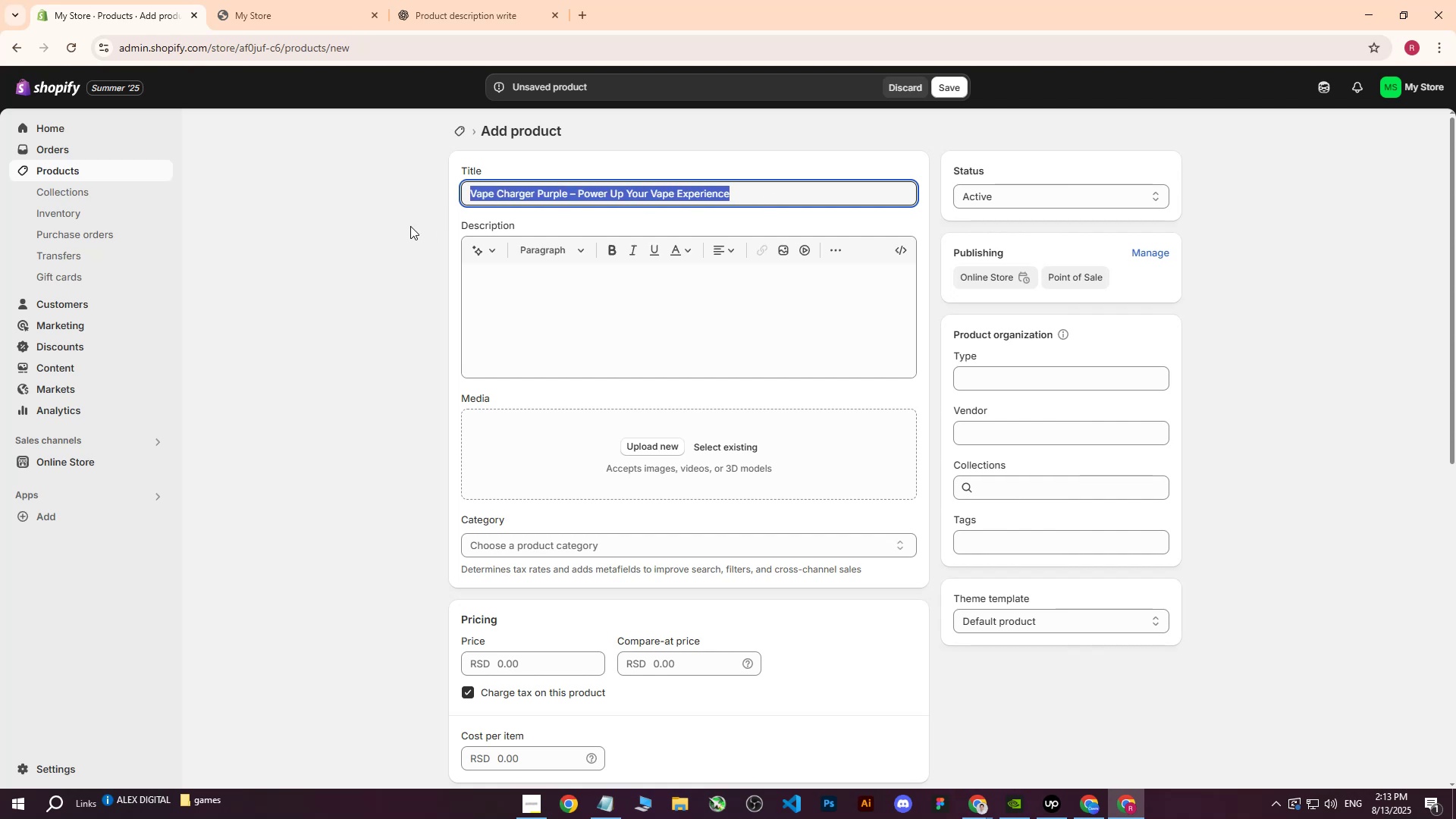 
key(Control+C)
 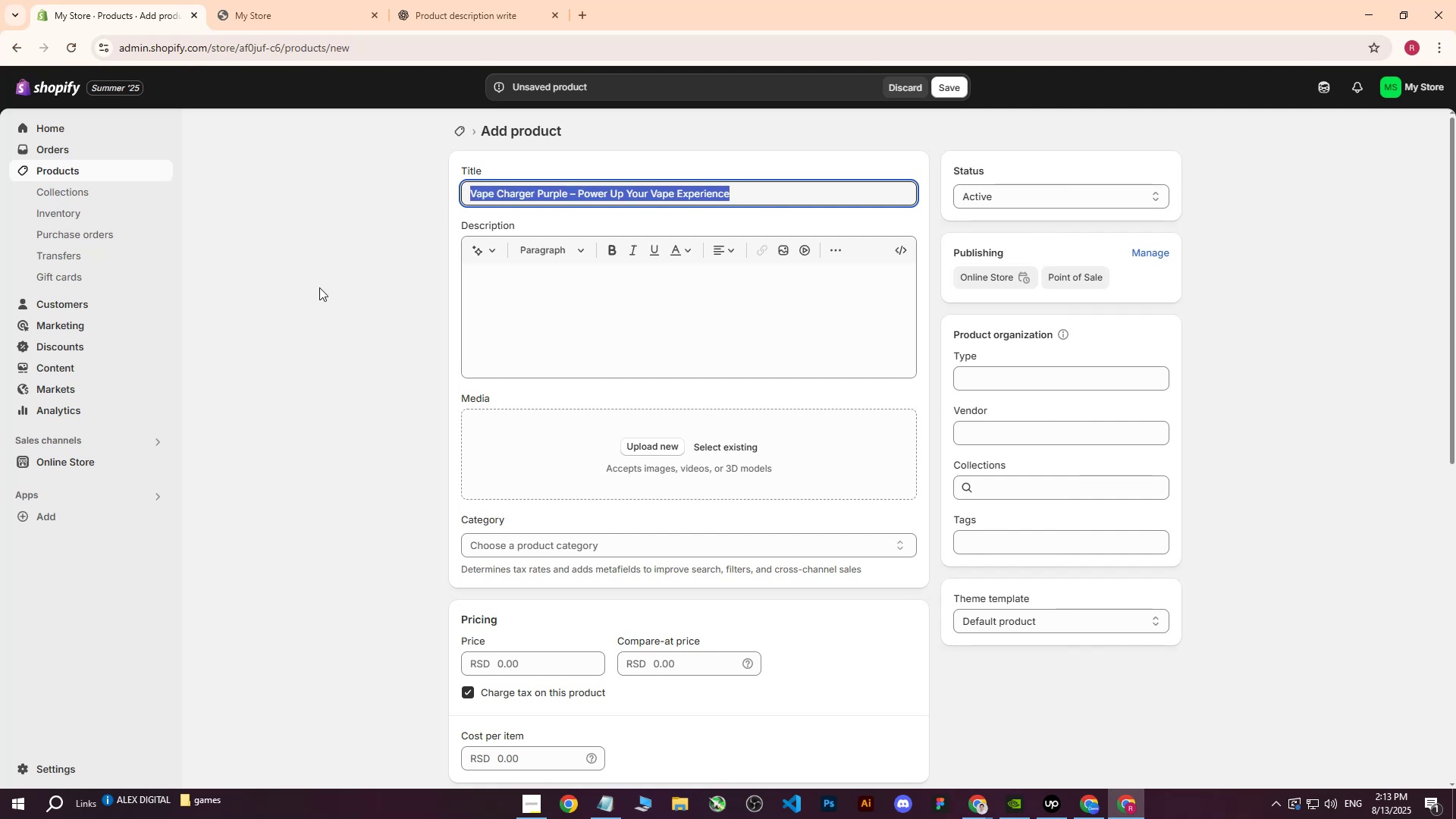 
left_click([319, 287])
 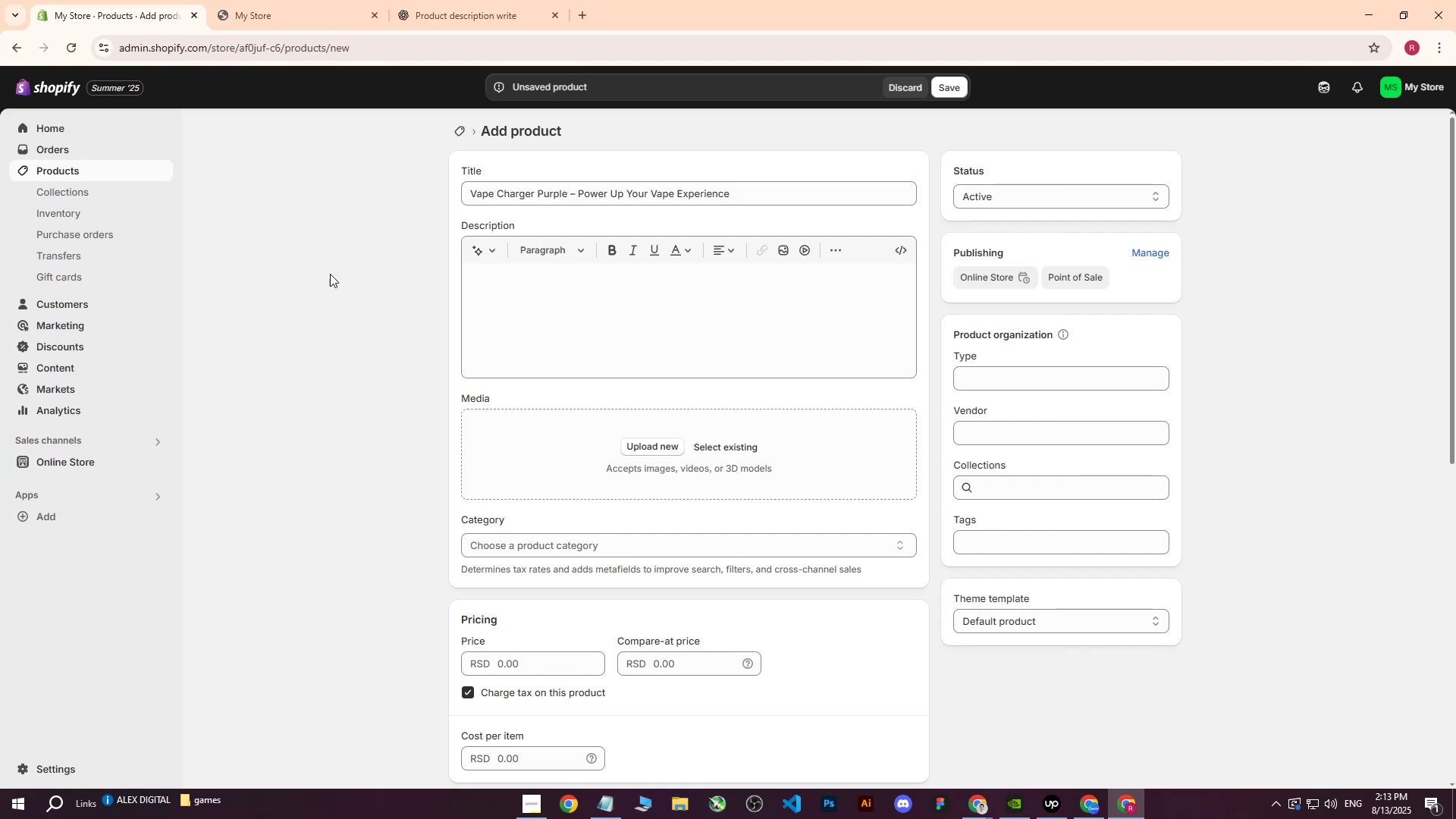 
left_click([479, 0])
 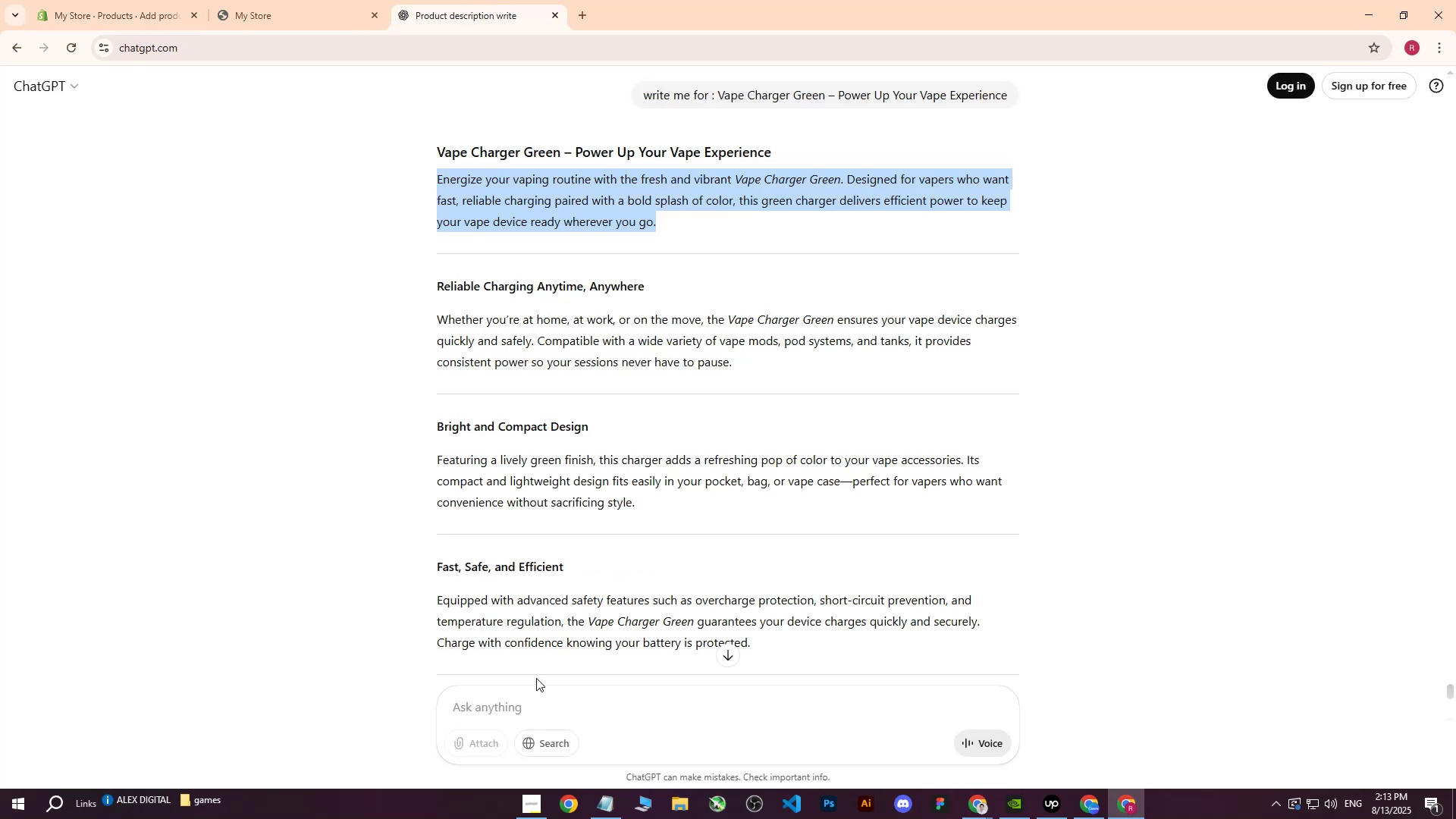 
left_click([523, 698])
 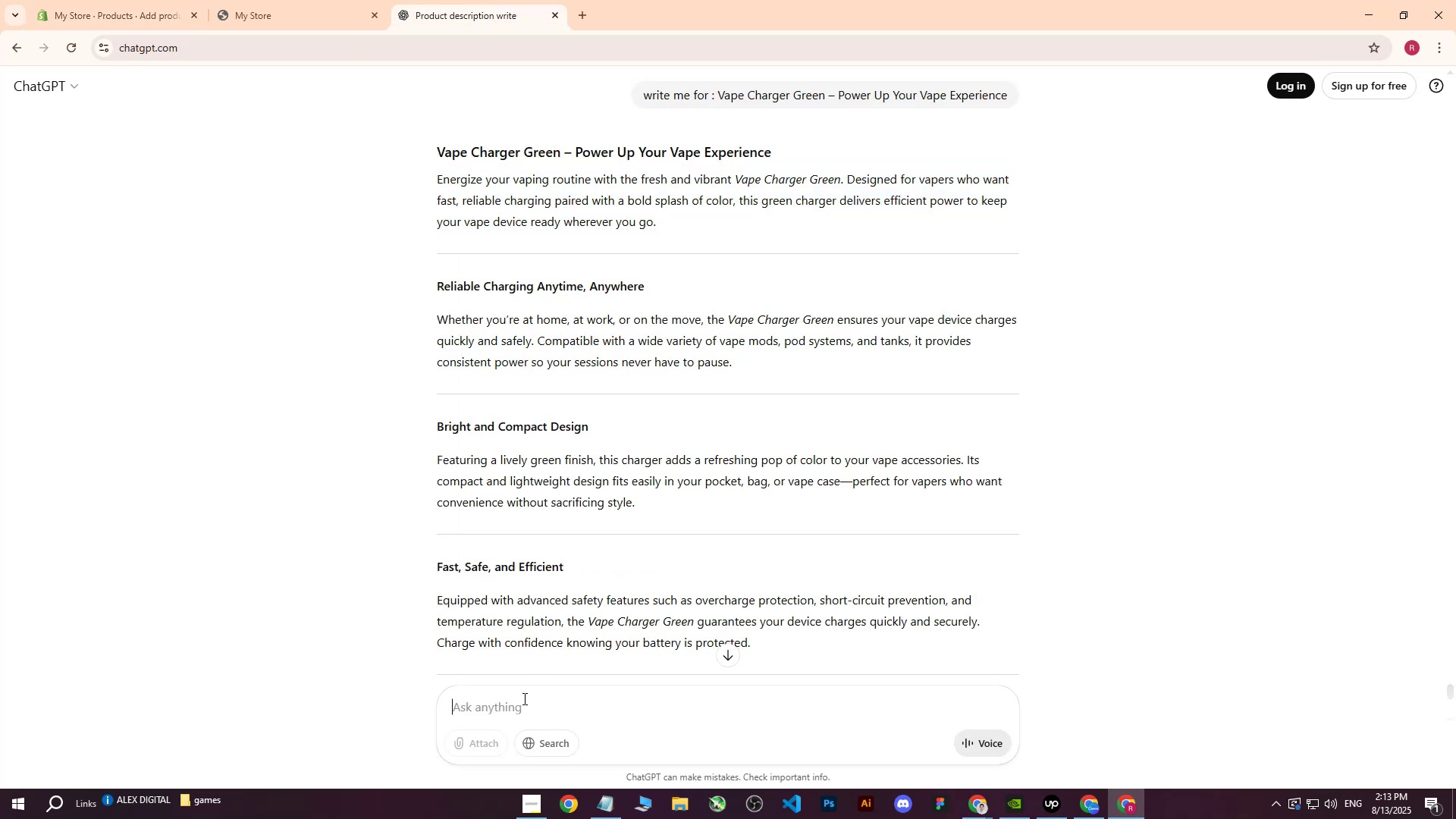 
type(write me same for )
key(Backspace)
type(  :)
 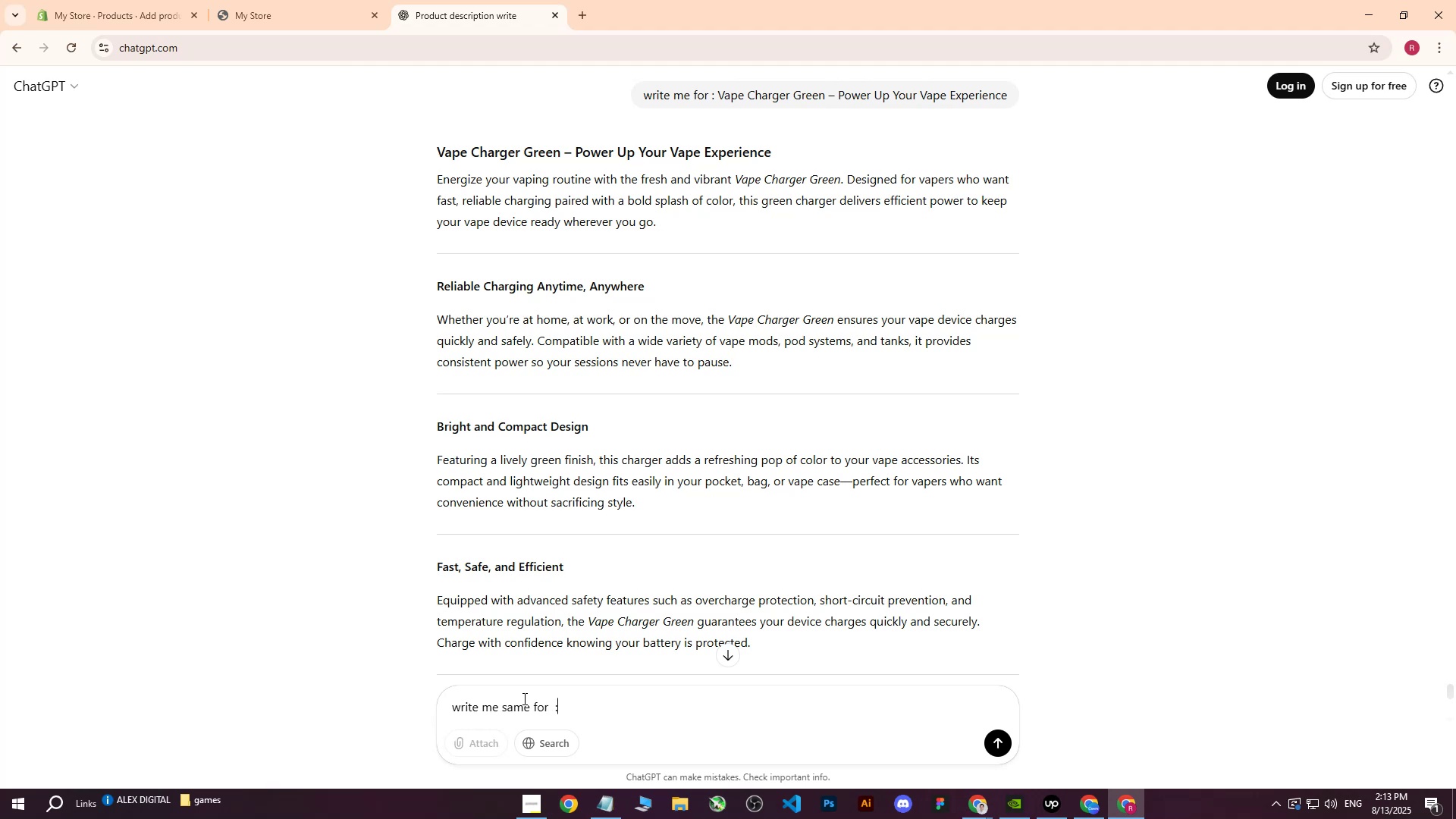 
key(Control+V)
 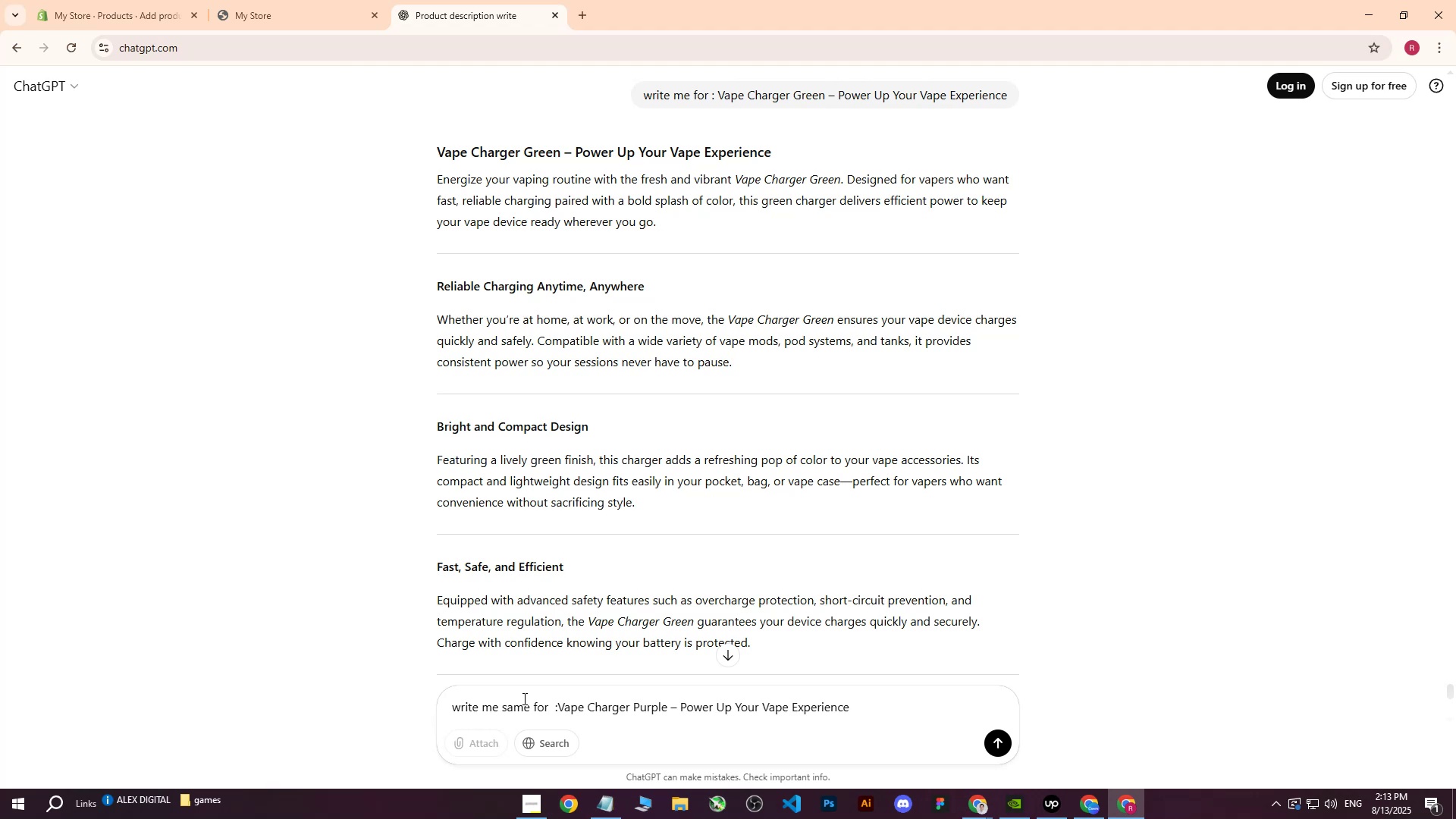 
key(Enter)
 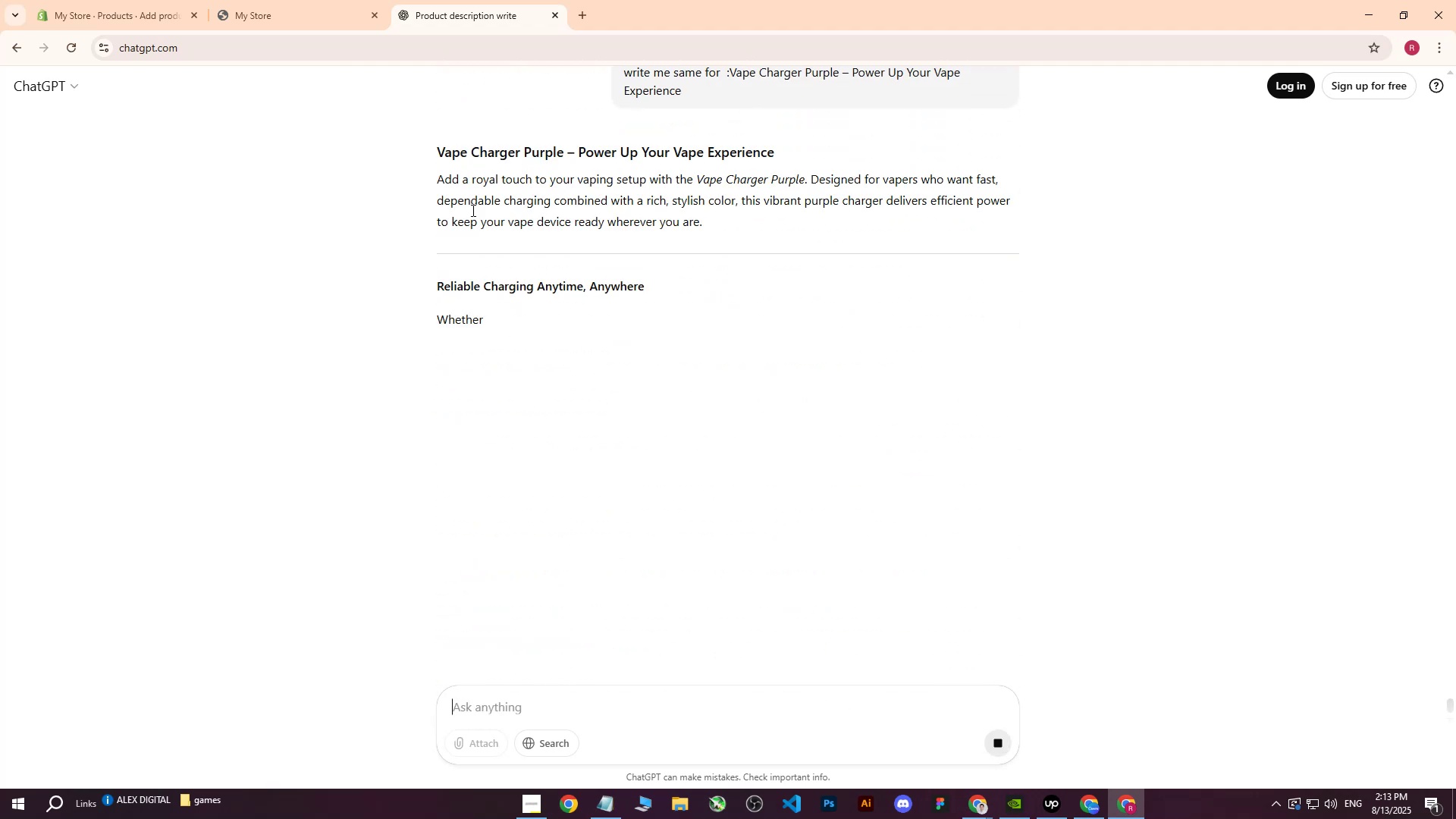 
left_click_drag(start_coordinate=[439, 174], to_coordinate=[708, 236])
 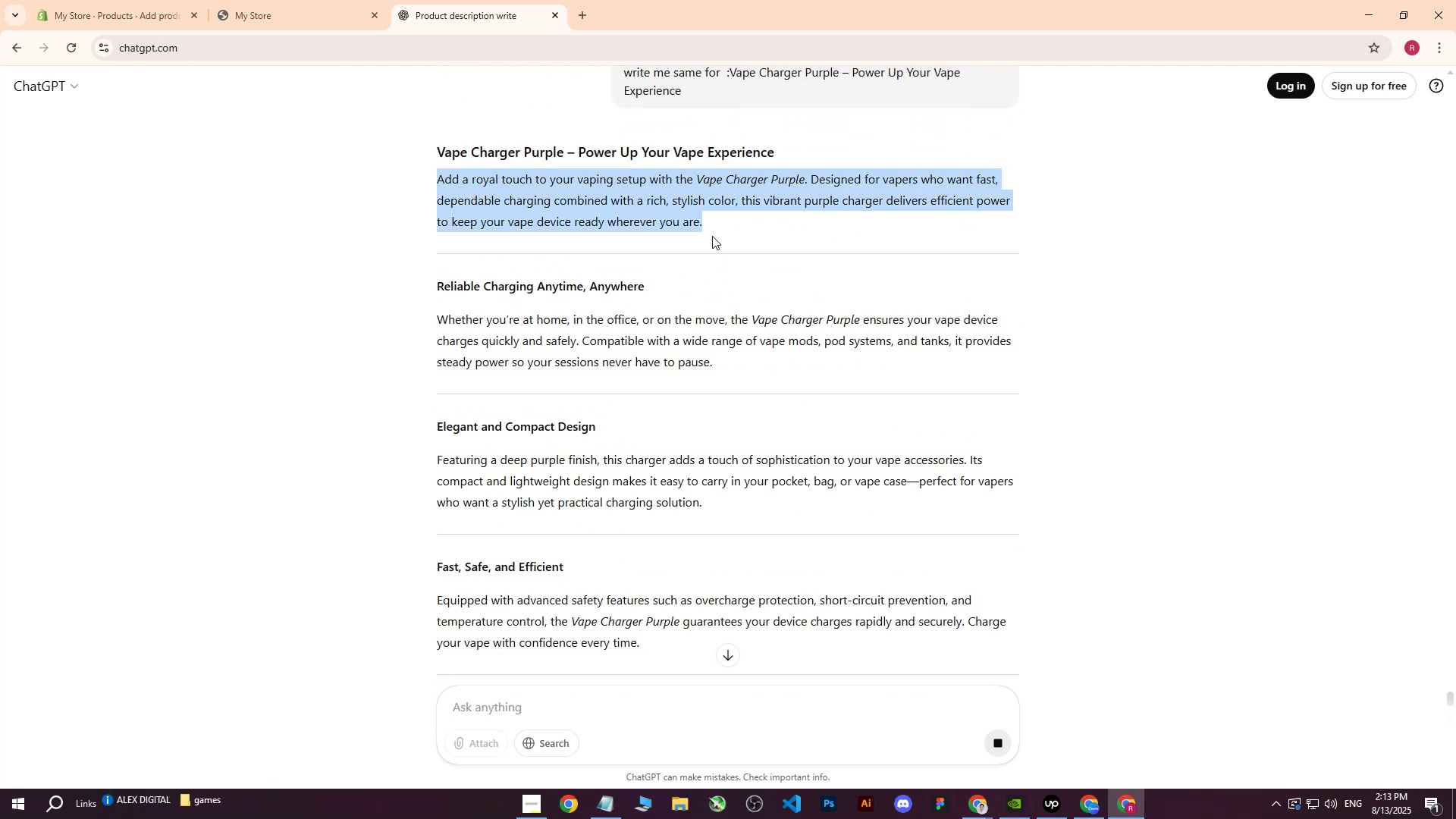 
key(Control+ControlLeft)
 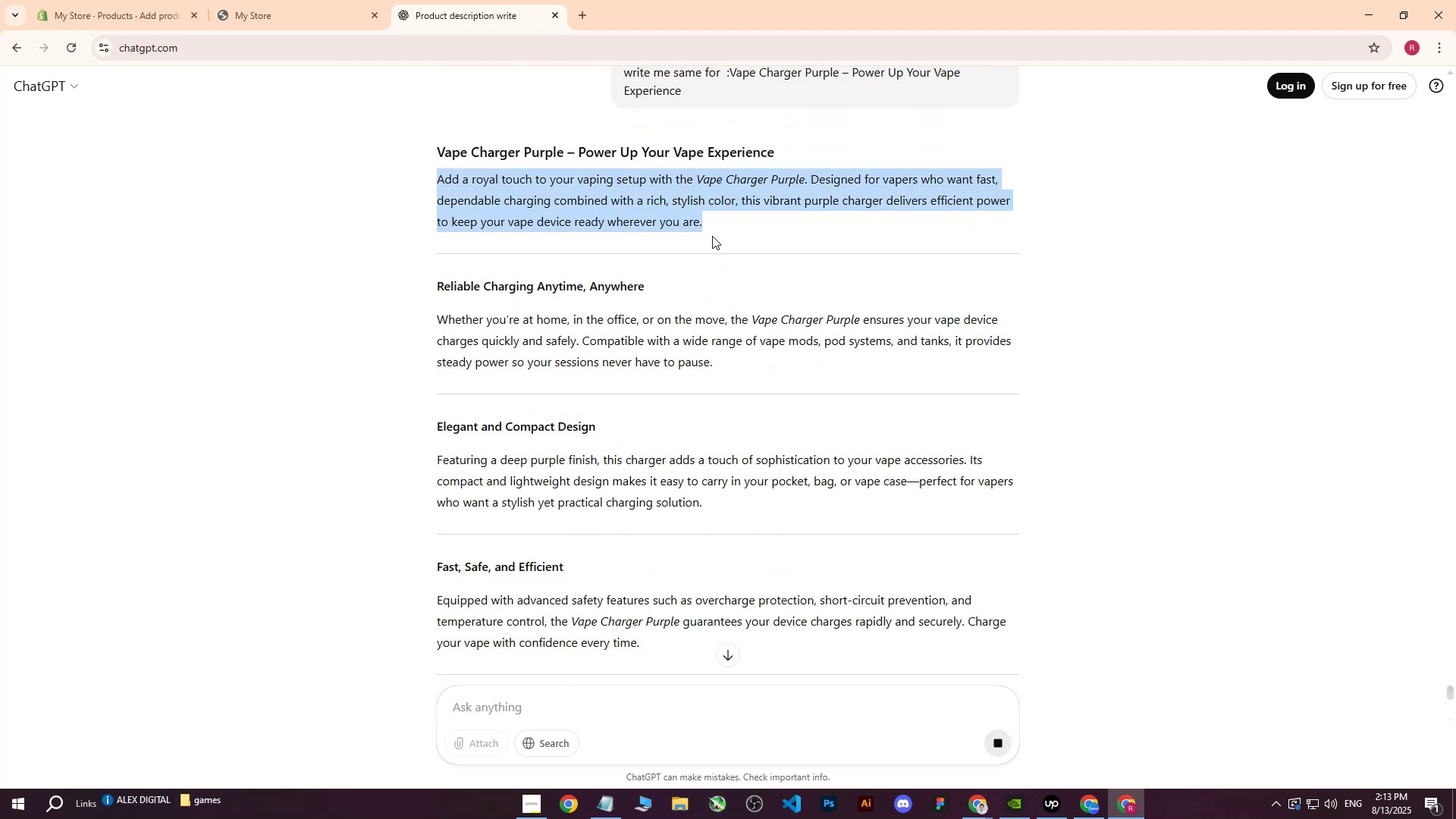 
key(Control+C)
 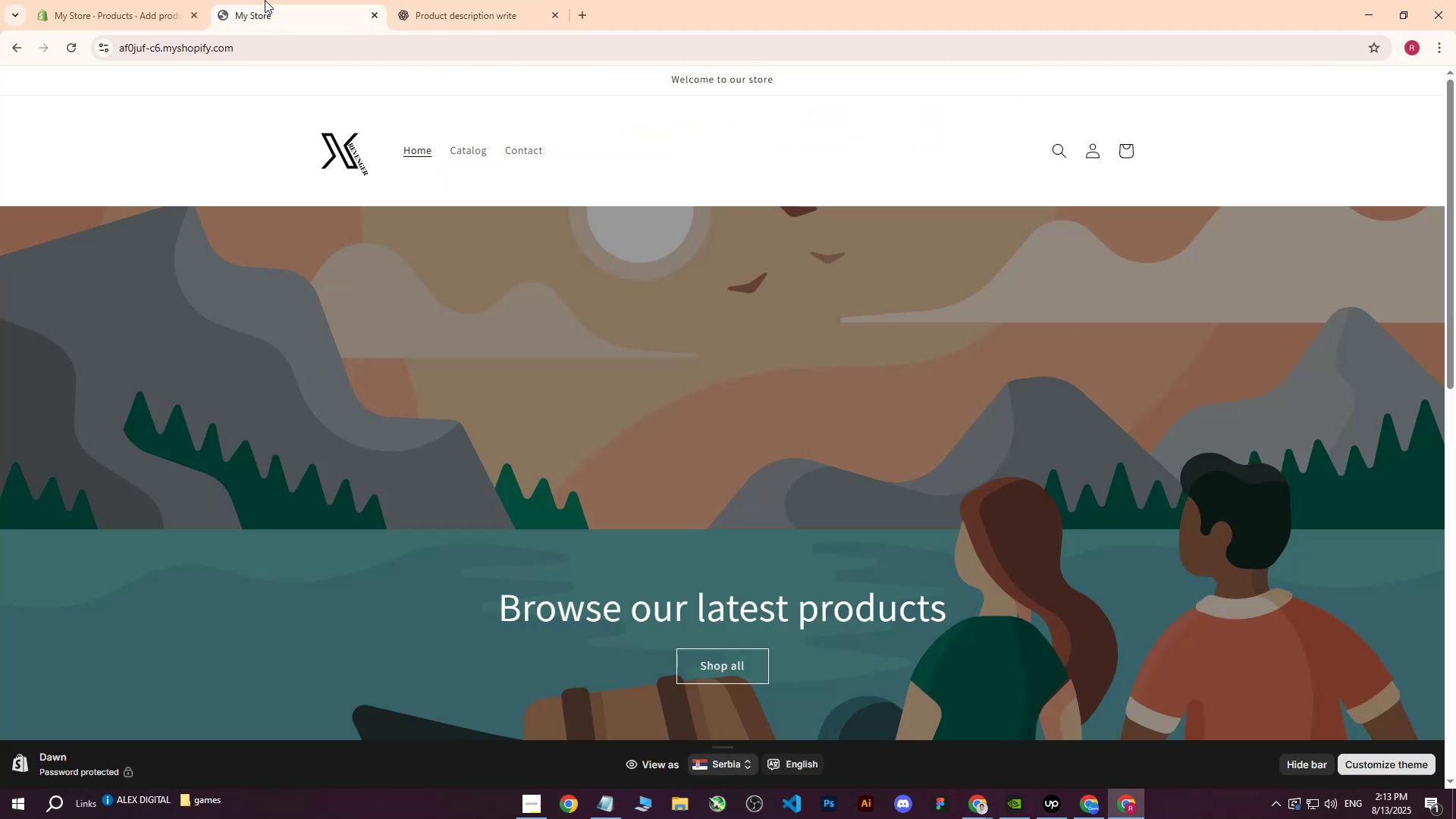 
double_click([171, 0])
 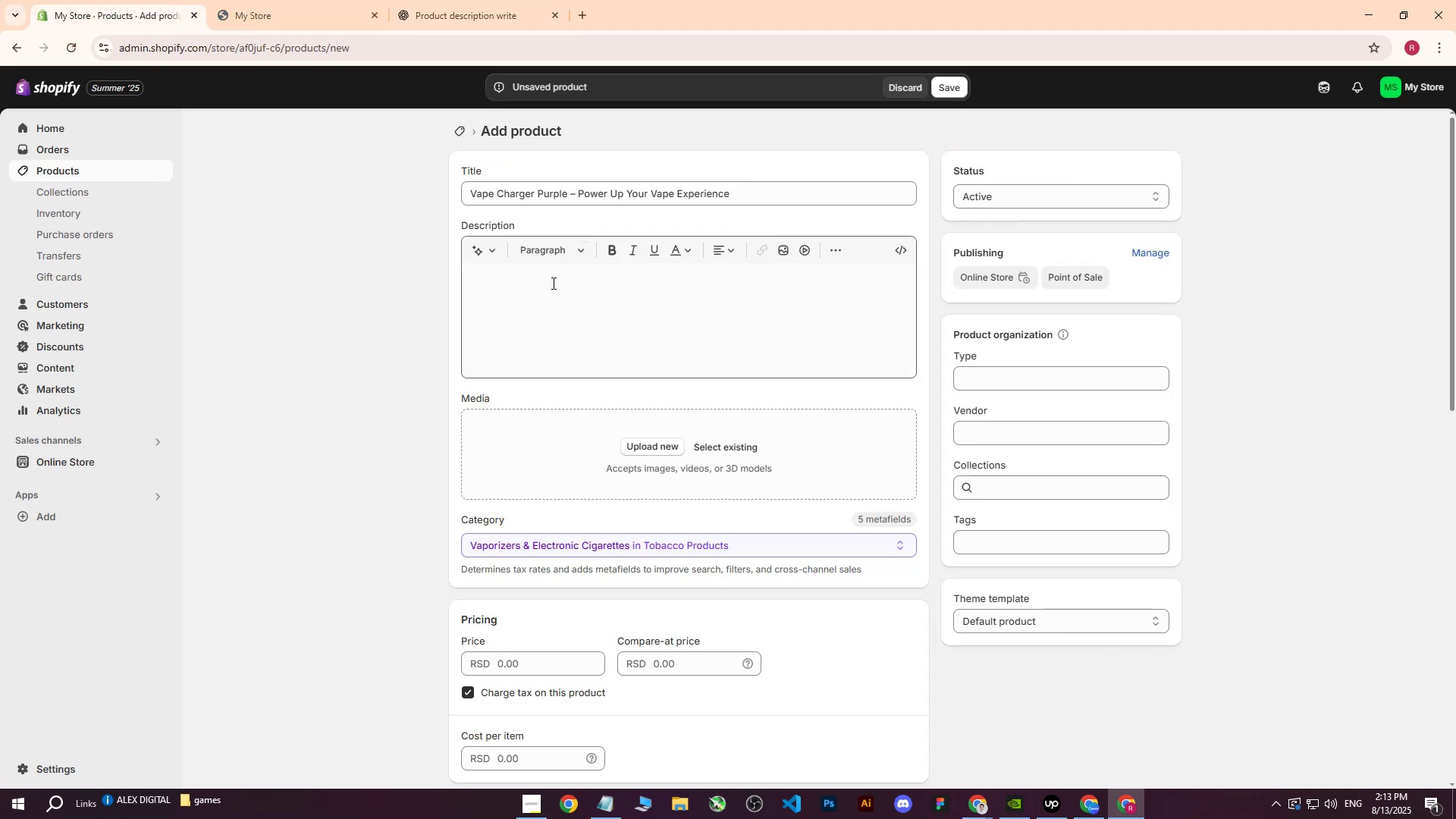 
left_click([552, 283])
 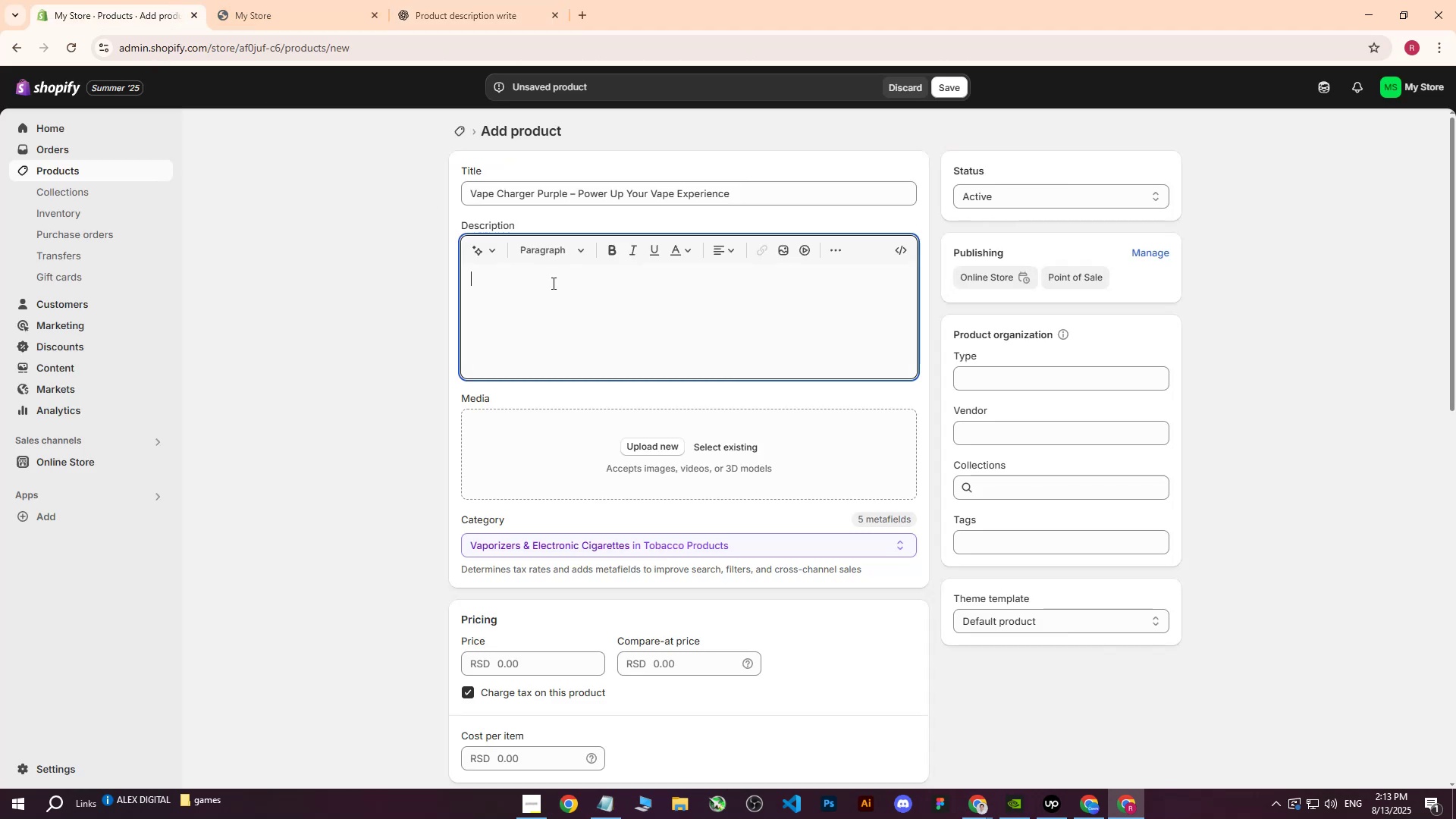 
key(Control+ControlLeft)
 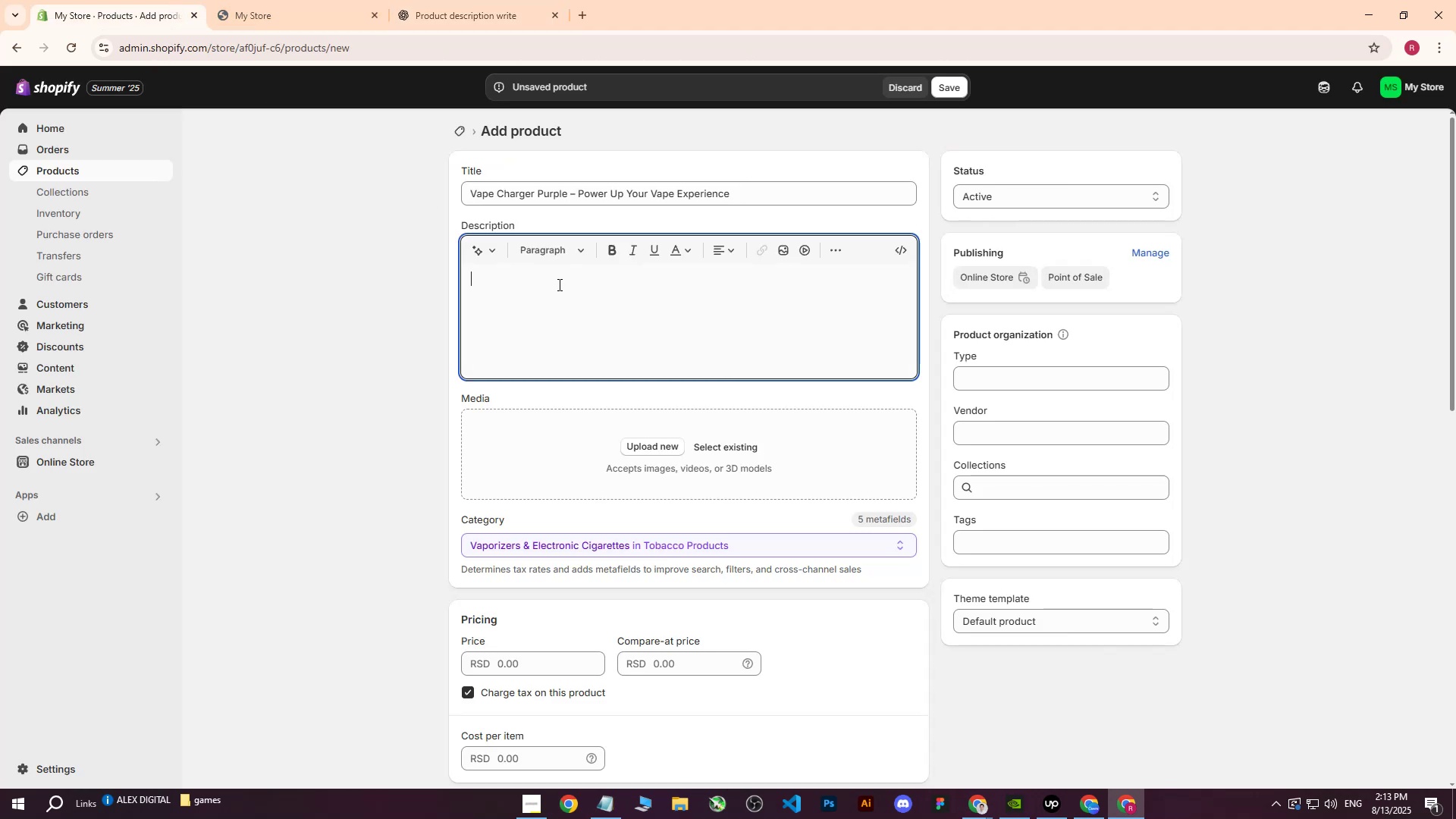 
key(Control+V)
 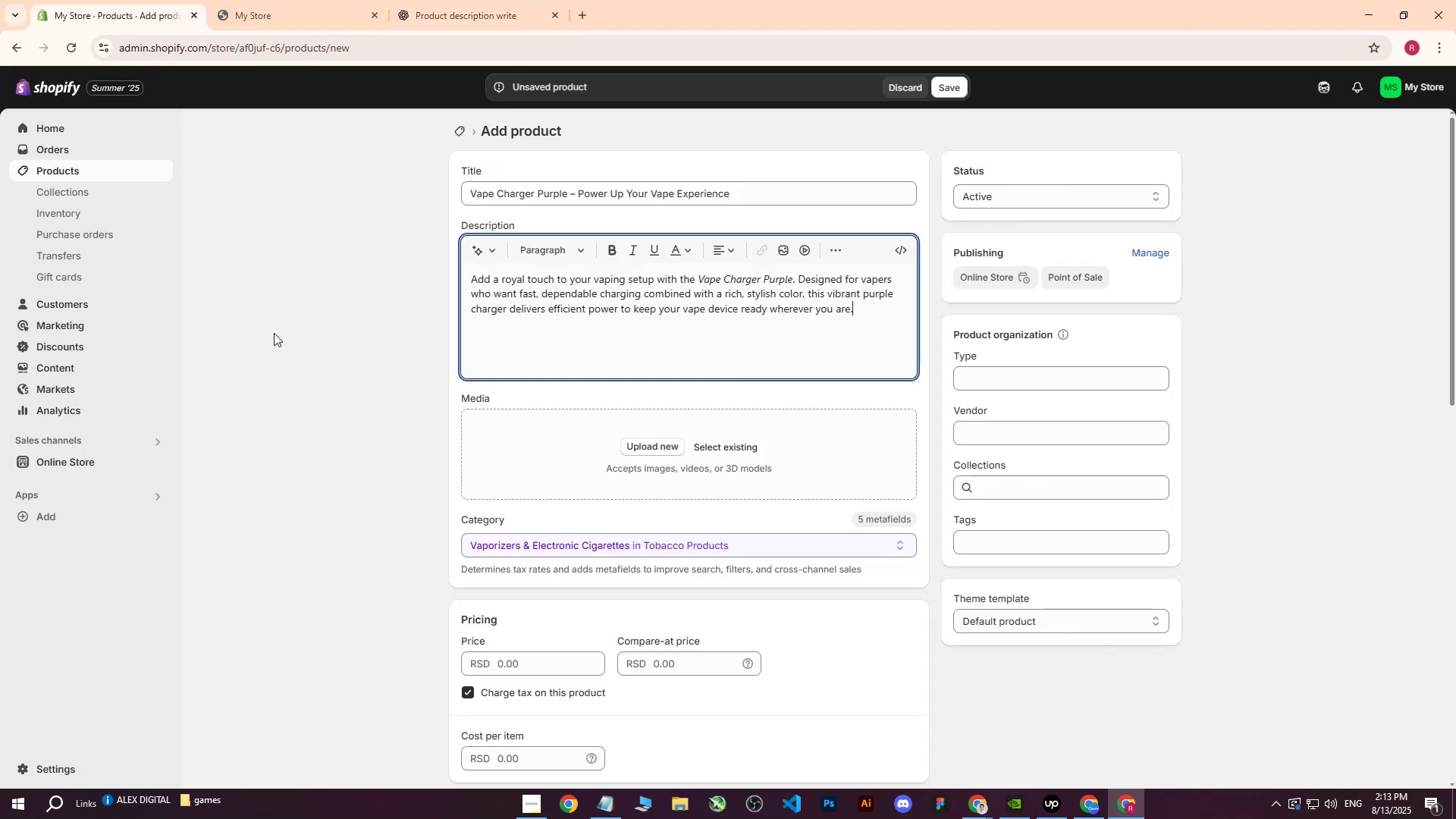 
left_click([269, 333])
 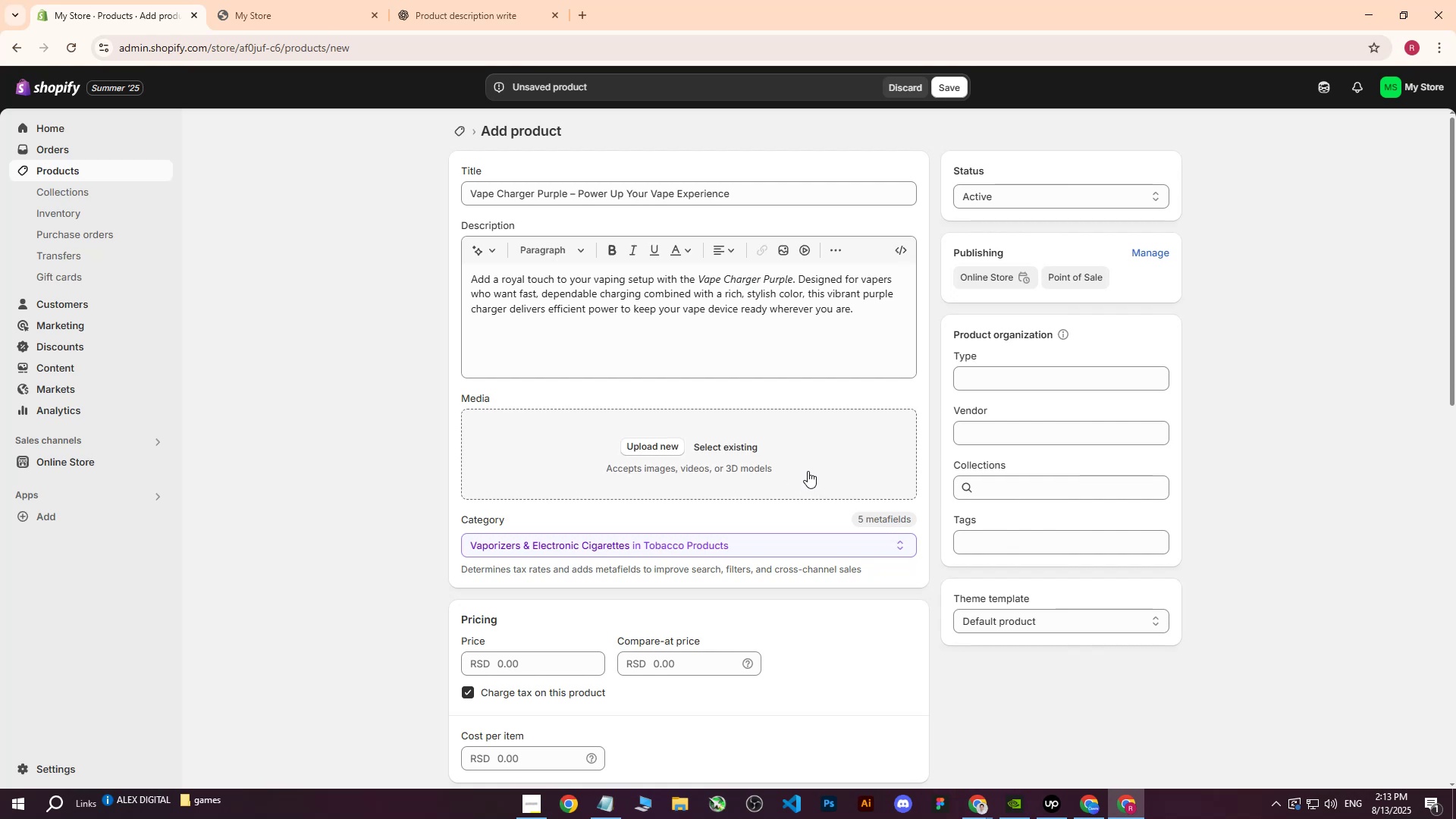 
wait(11.02)
 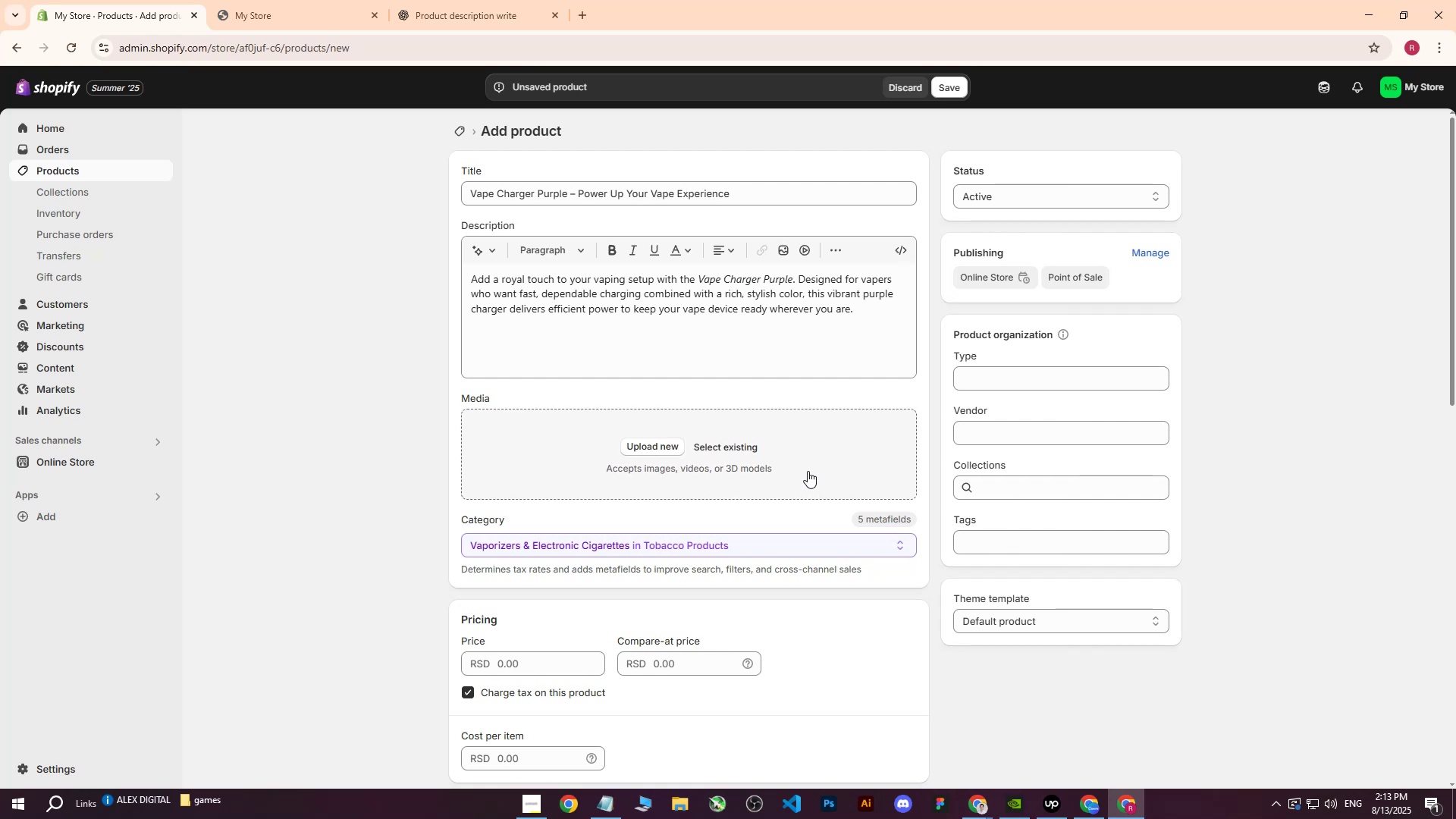 
left_click([629, 441])
 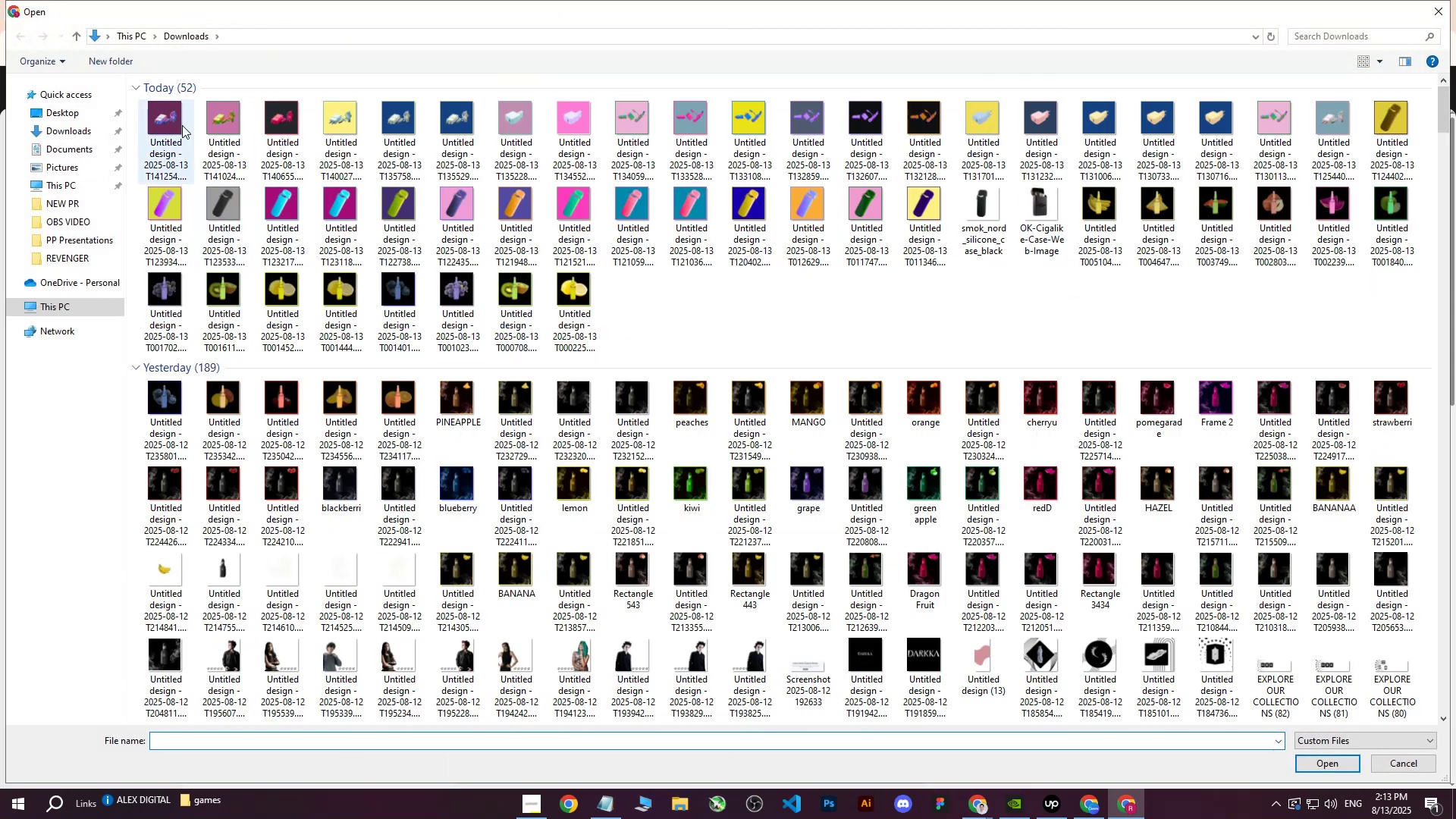 
left_click([169, 111])
 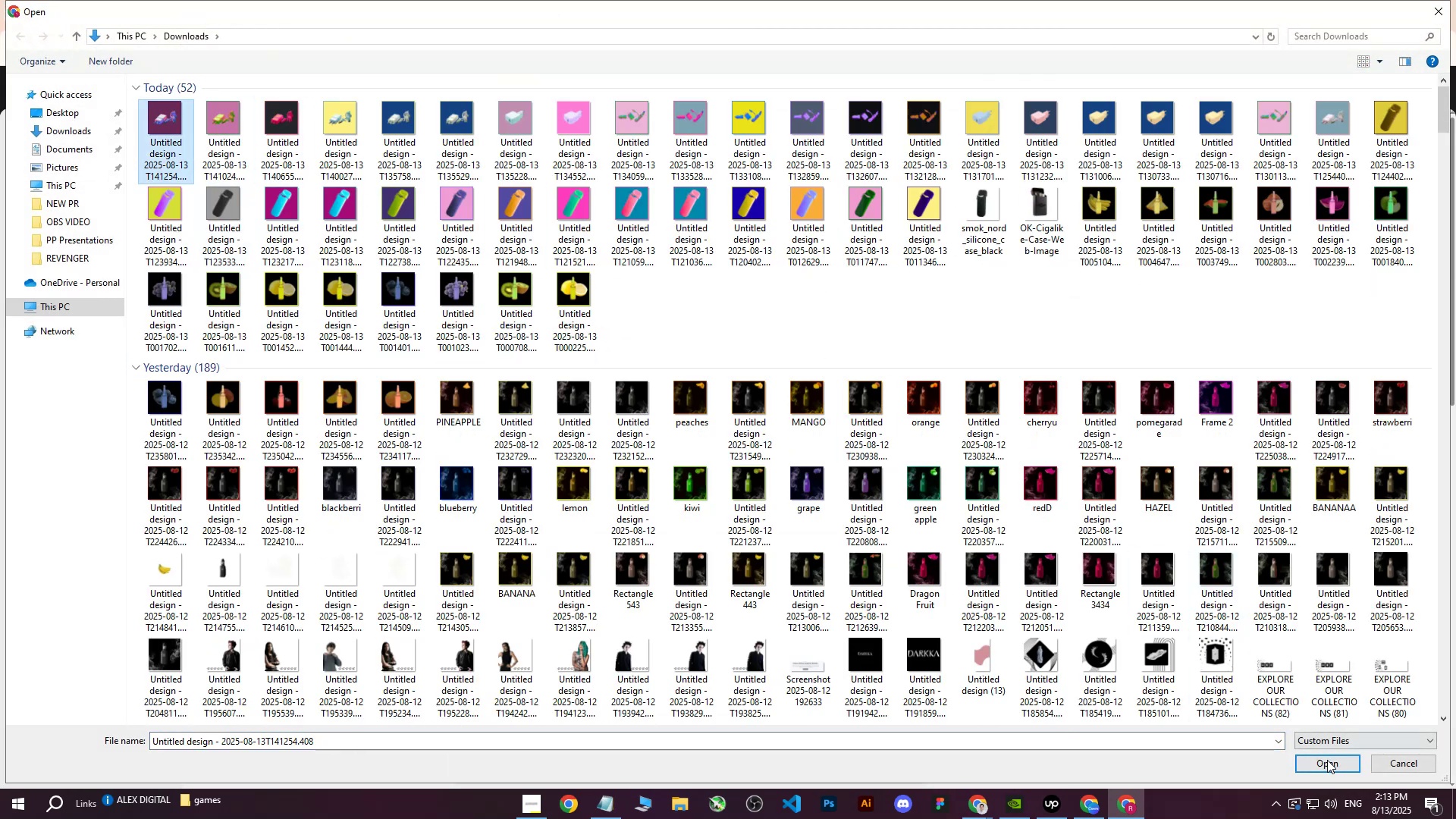 
left_click([1326, 767])
 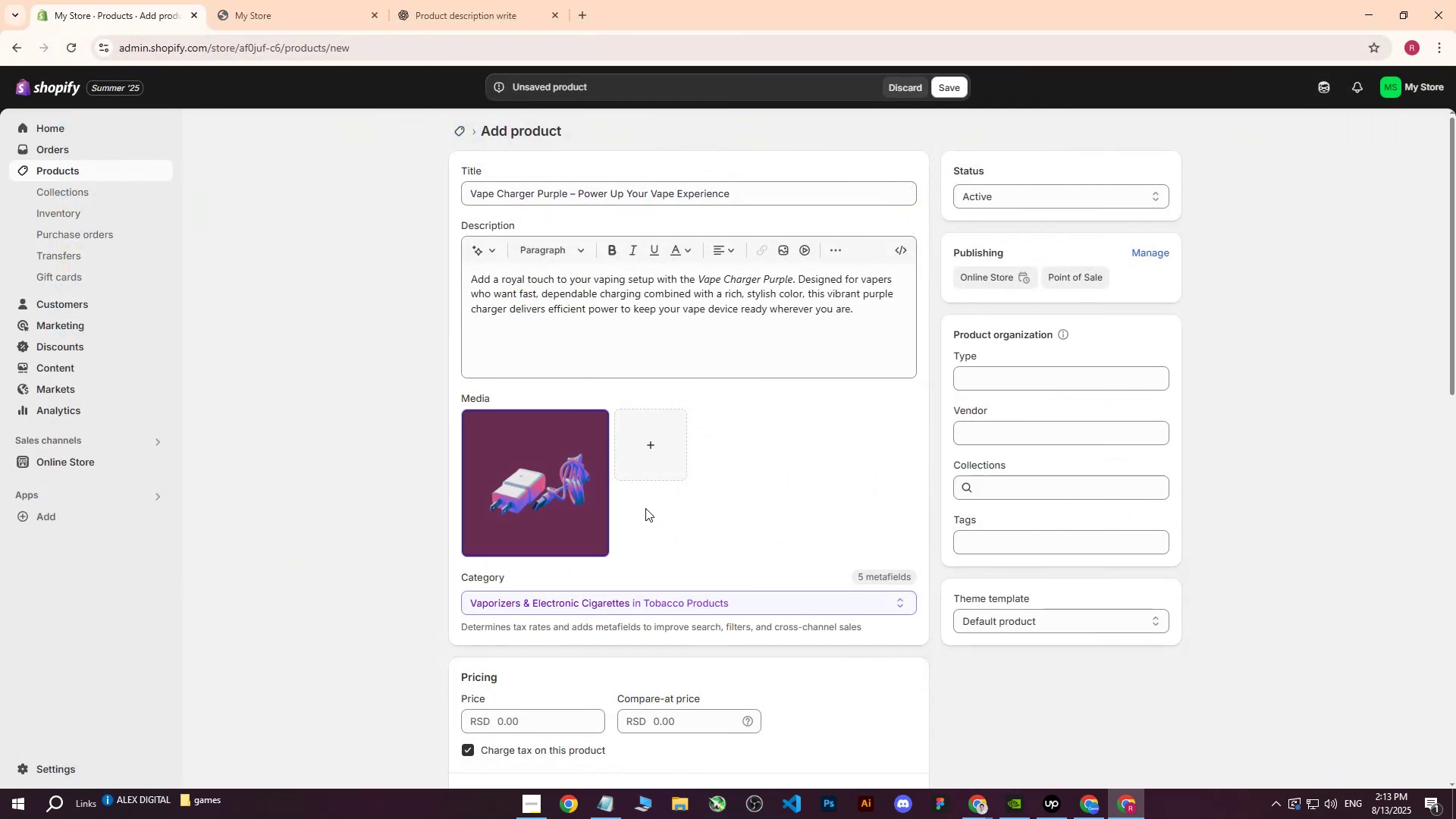 
wait(5.51)
 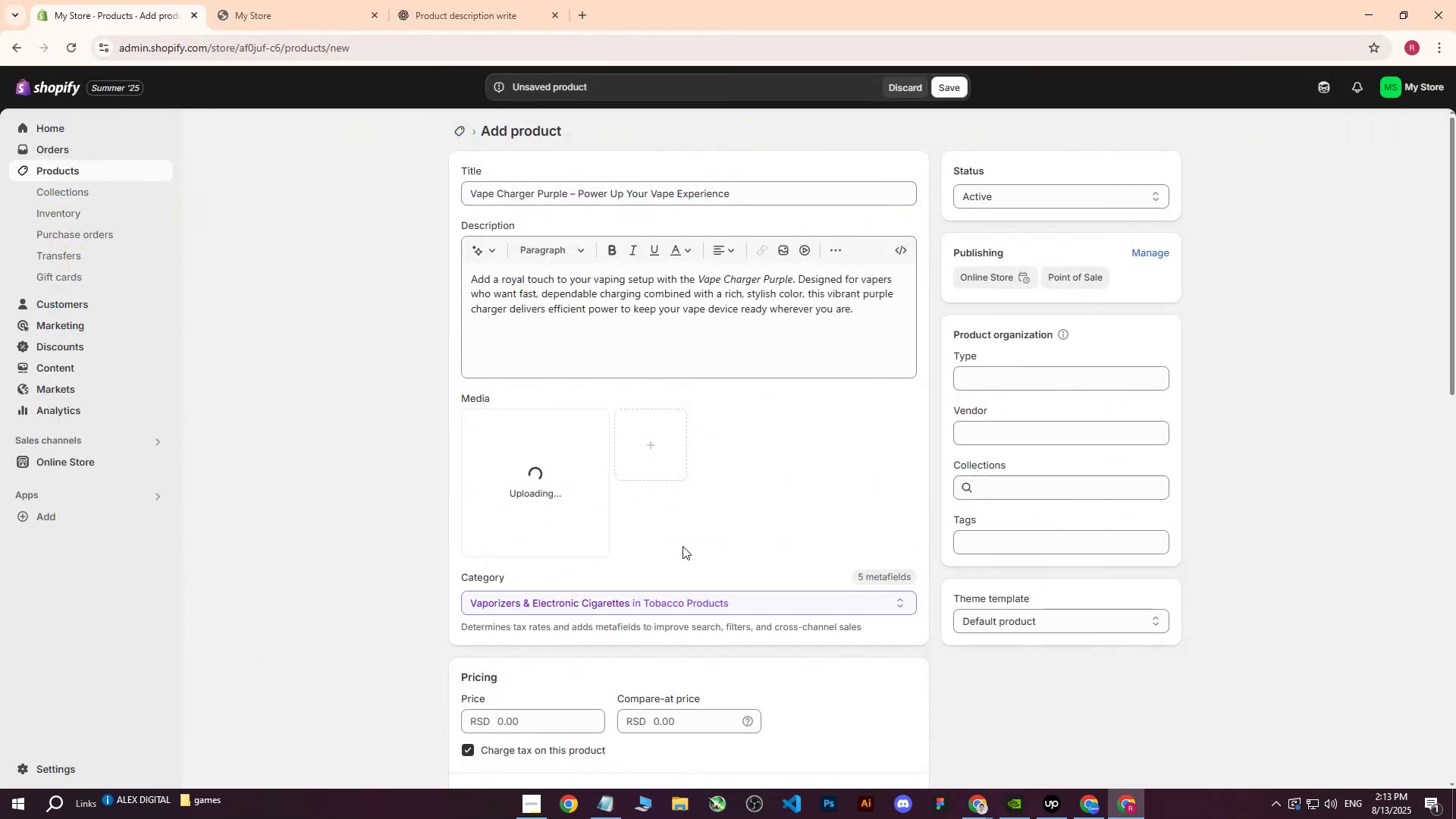 
left_click_drag(start_coordinate=[768, 199], to_coordinate=[350, 209])
 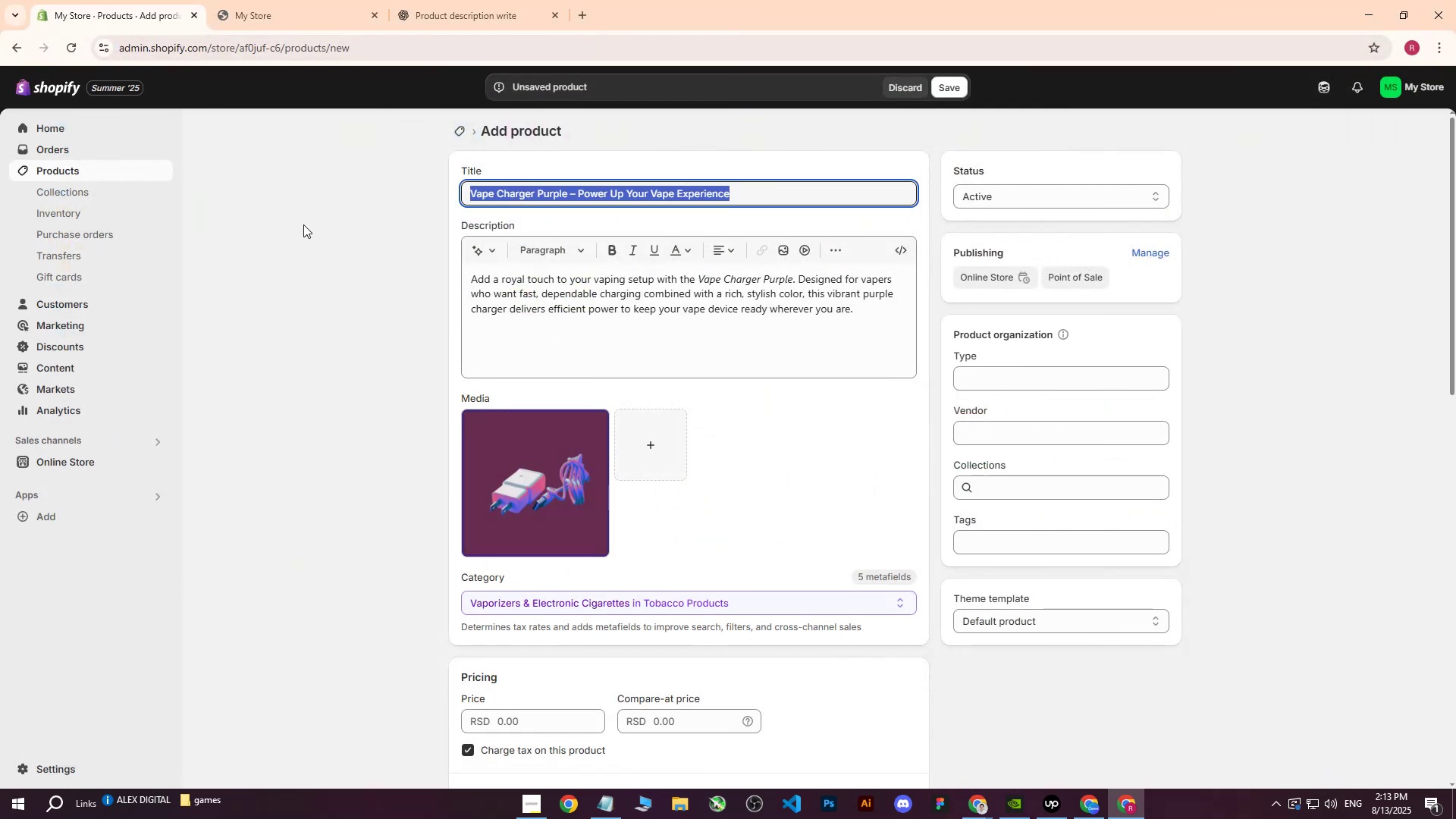 
key(Control+ControlLeft)
 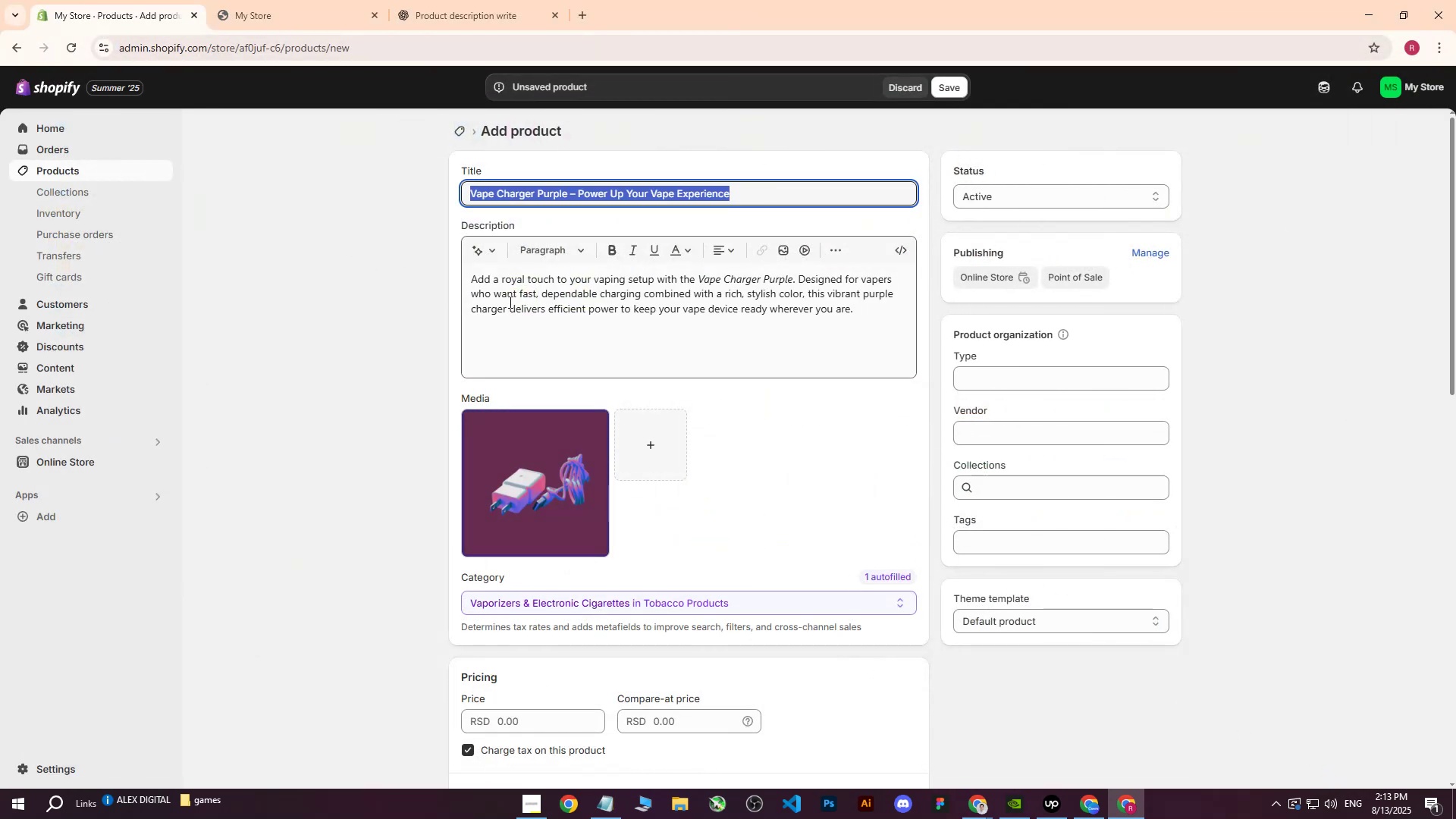 
key(Control+C)
 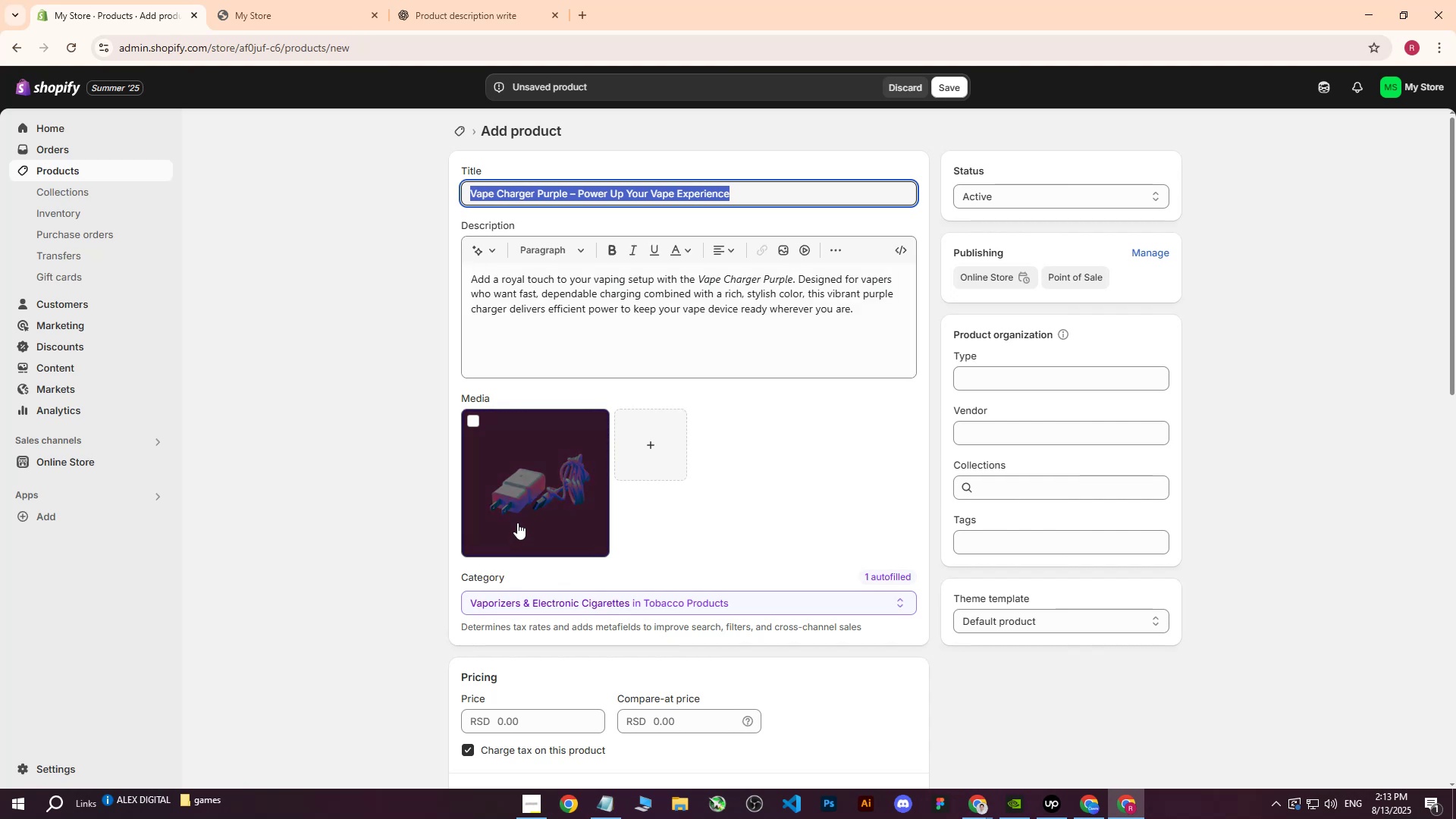 
left_click([519, 507])
 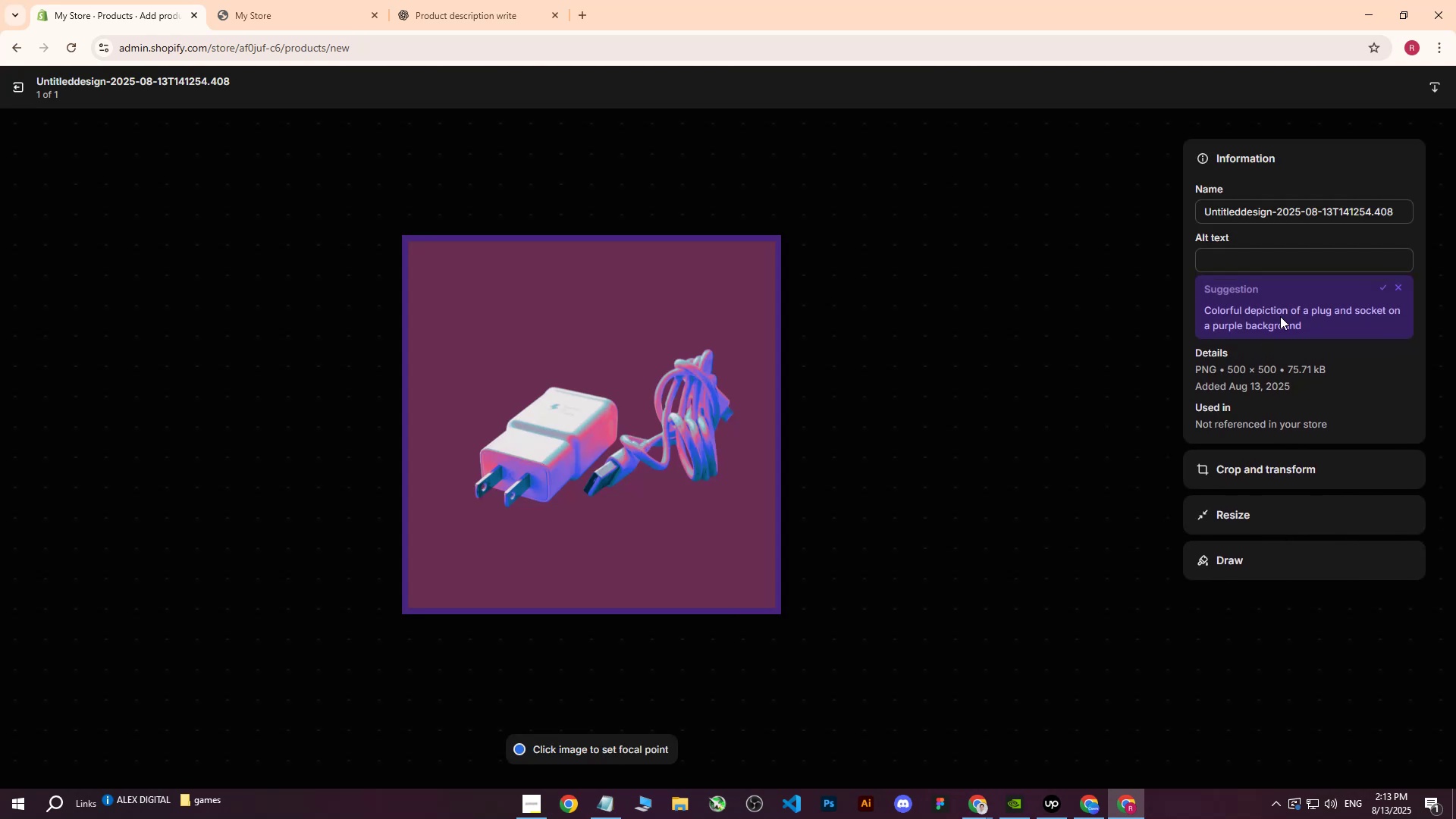 
left_click([1271, 262])
 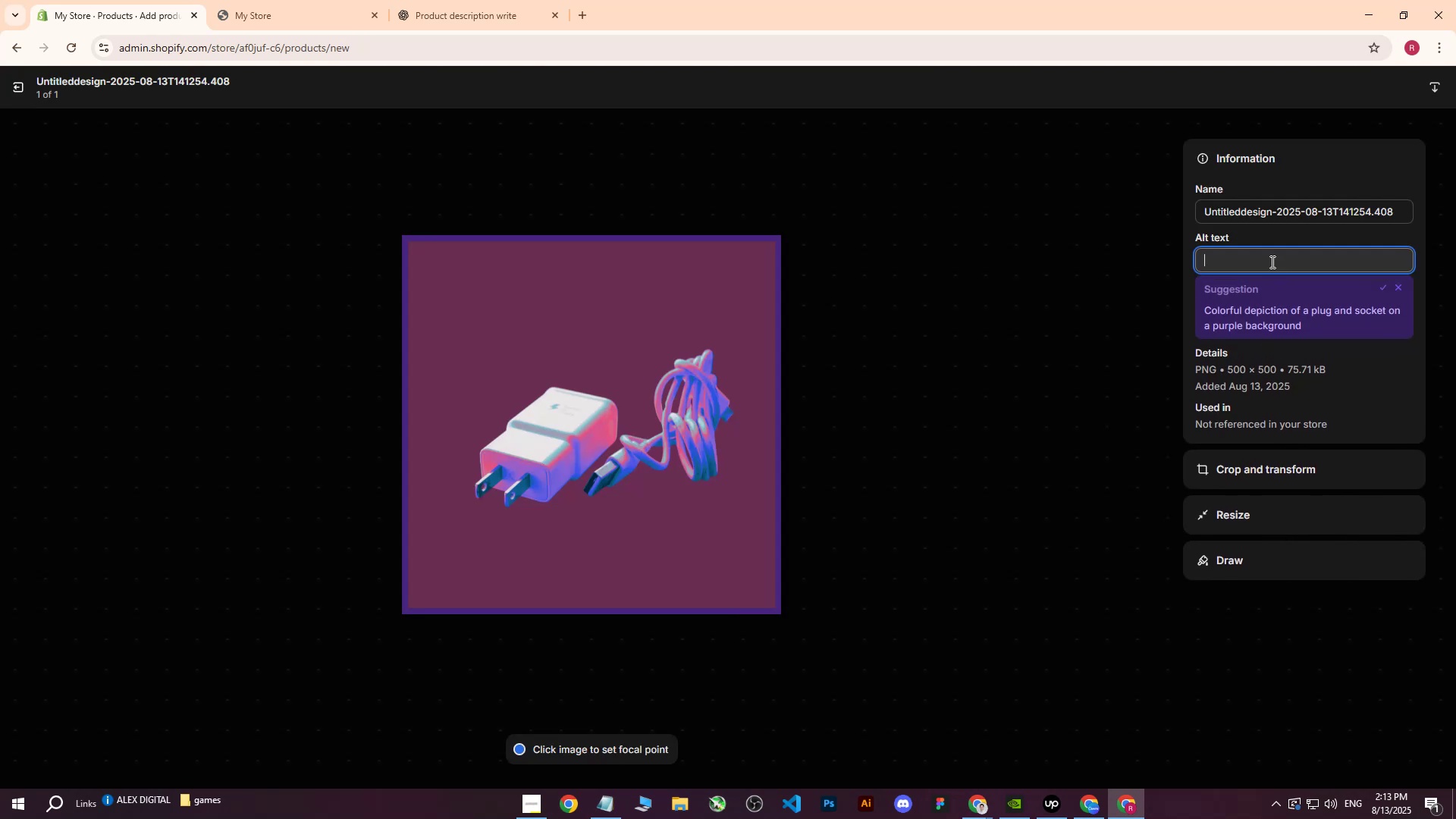 
key(Control+V)
 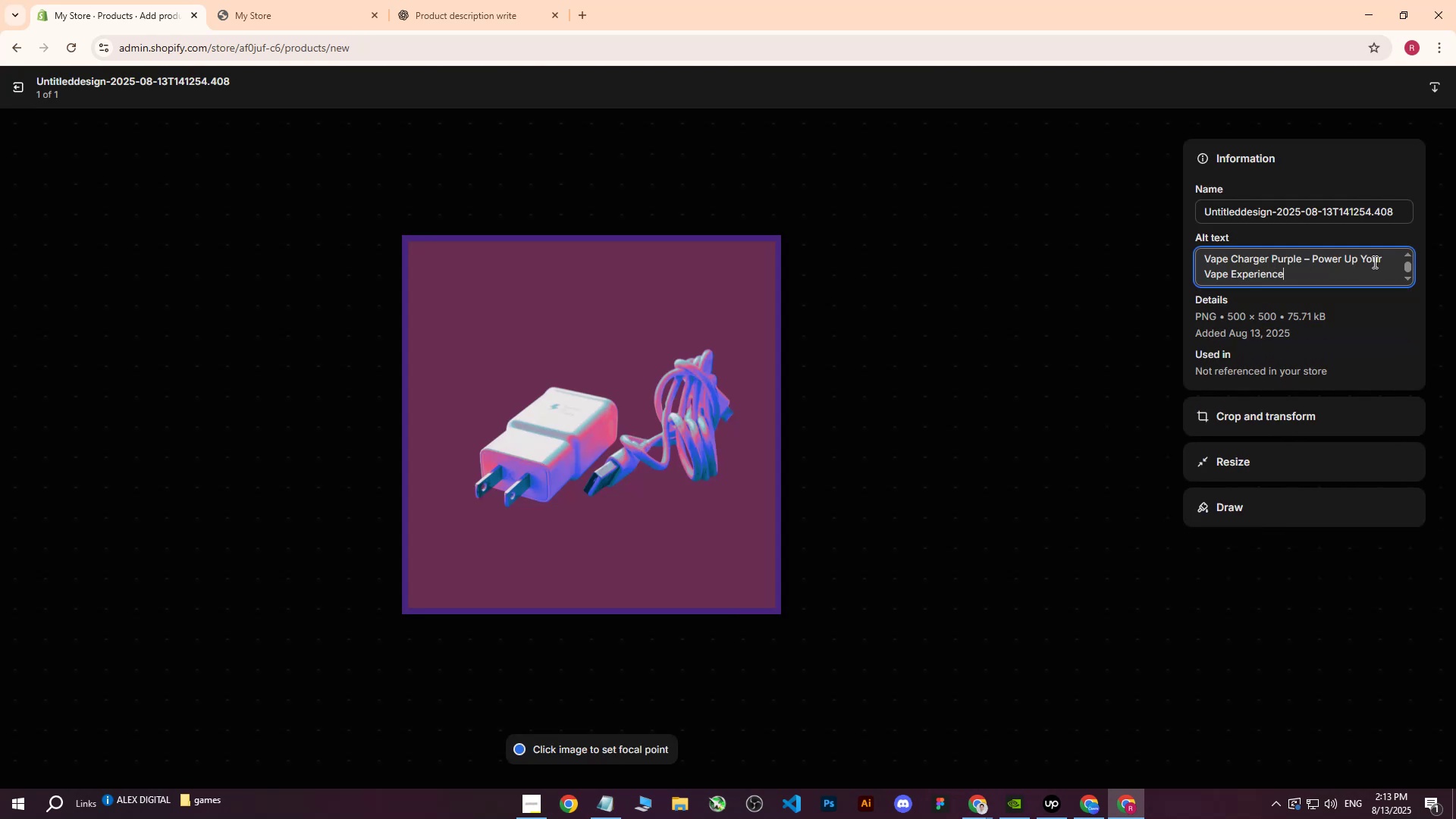 
left_click_drag(start_coordinate=[1338, 269], to_coordinate=[1305, 264])
 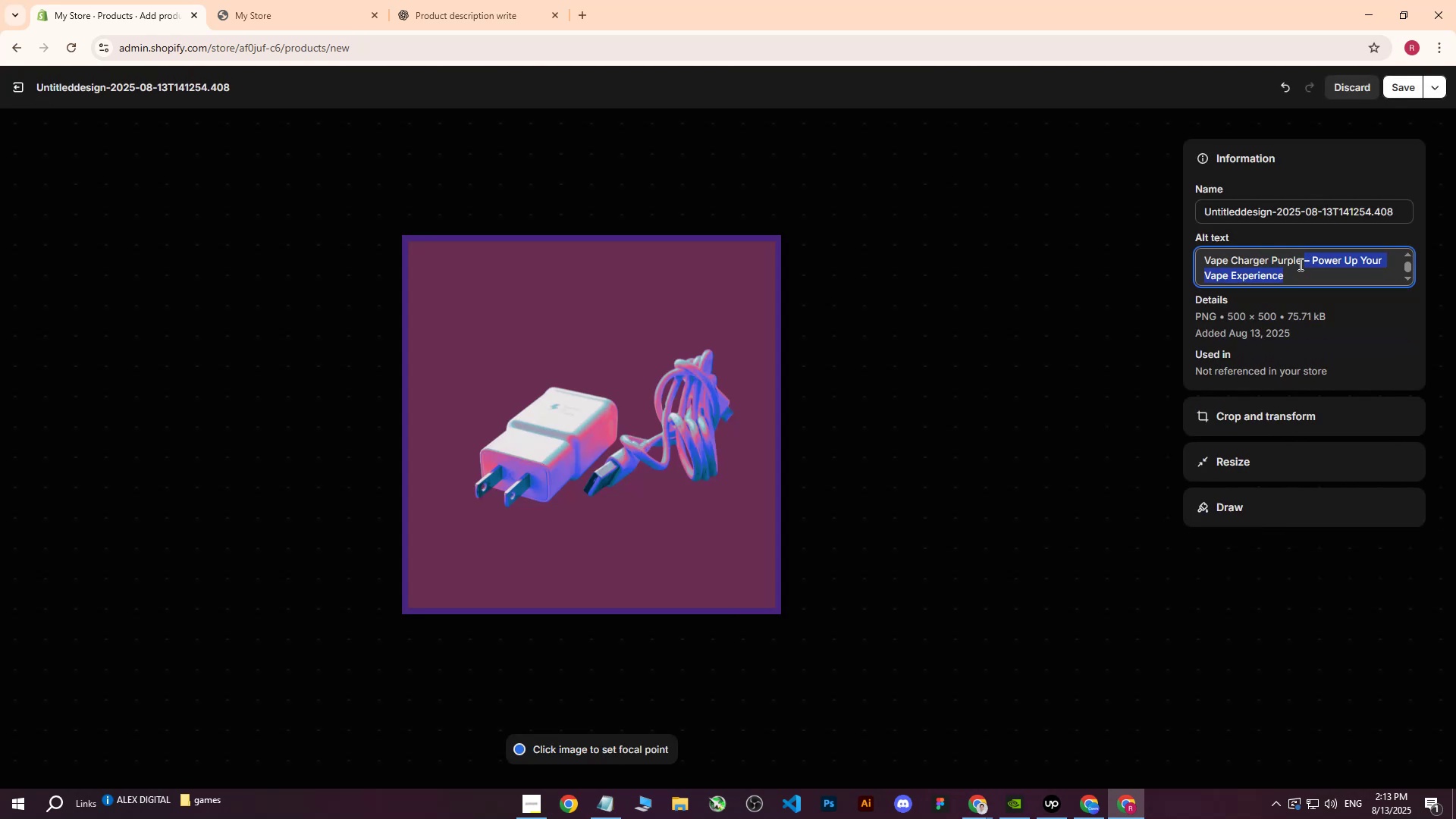 
type(on darek )
key(Backspace)
key(Backspace)
key(Backspace)
type(k red background,)
key(Backspace)
type(.)
 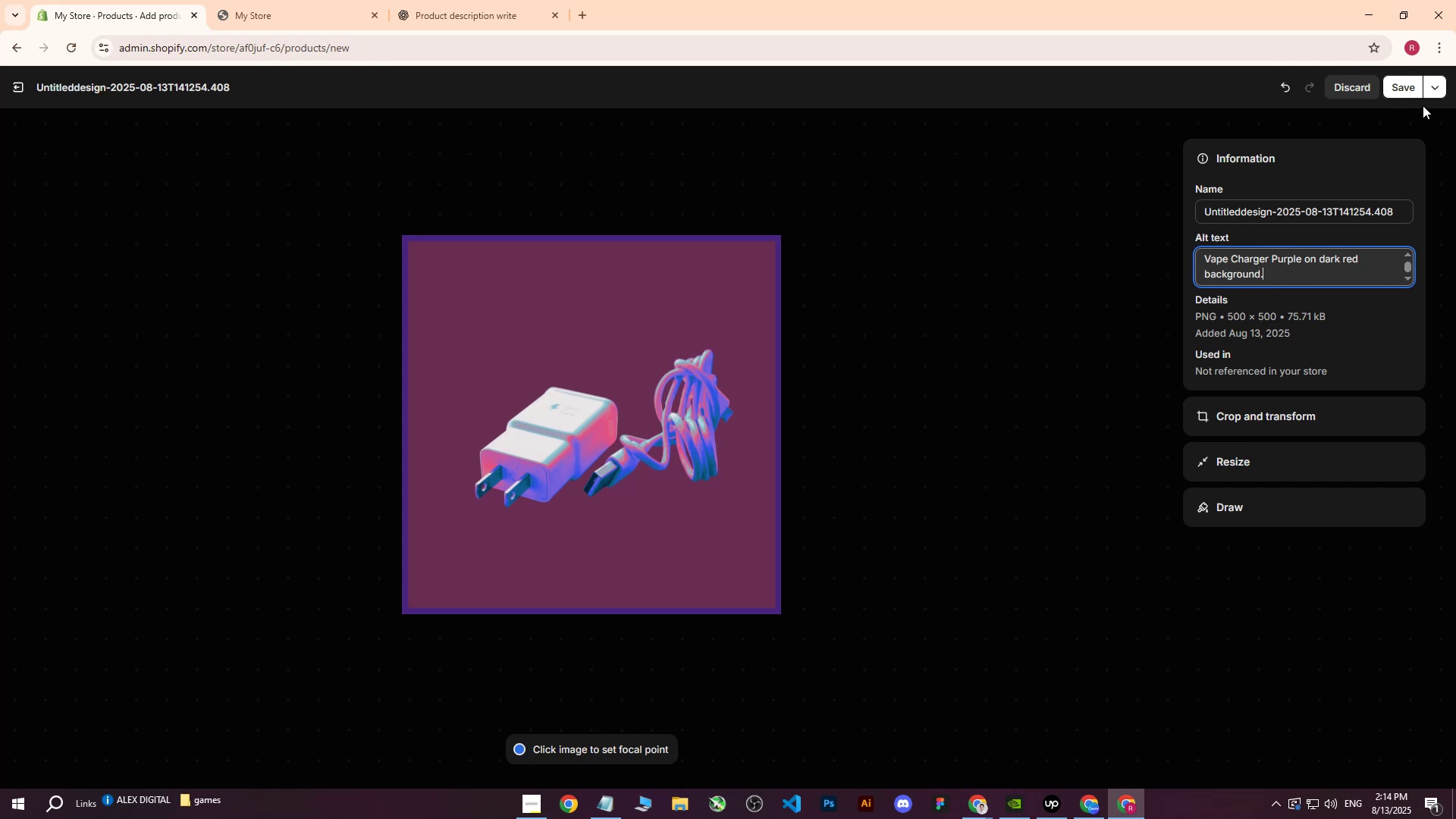 
left_click([1410, 83])
 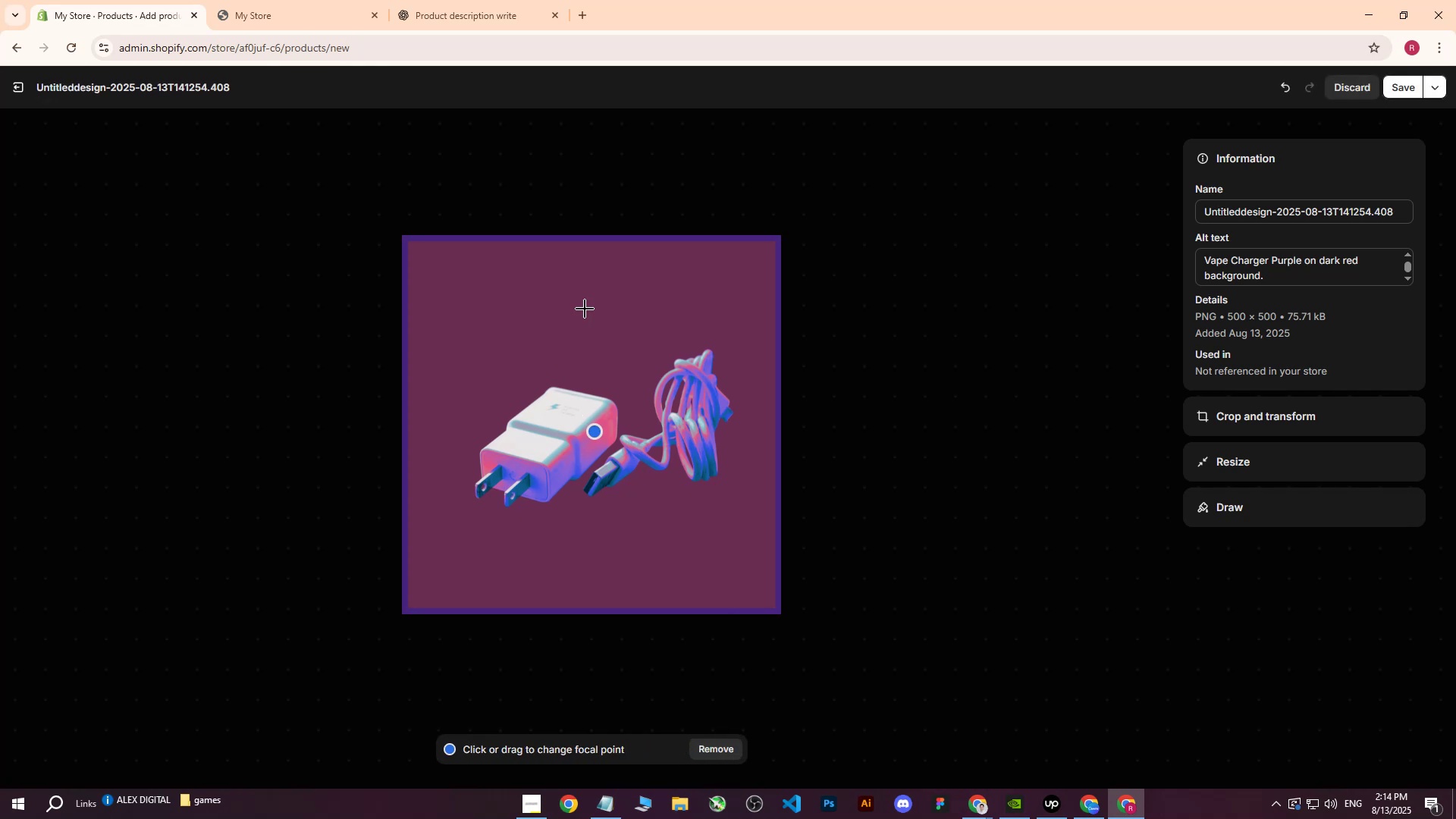 
left_click([1405, 83])
 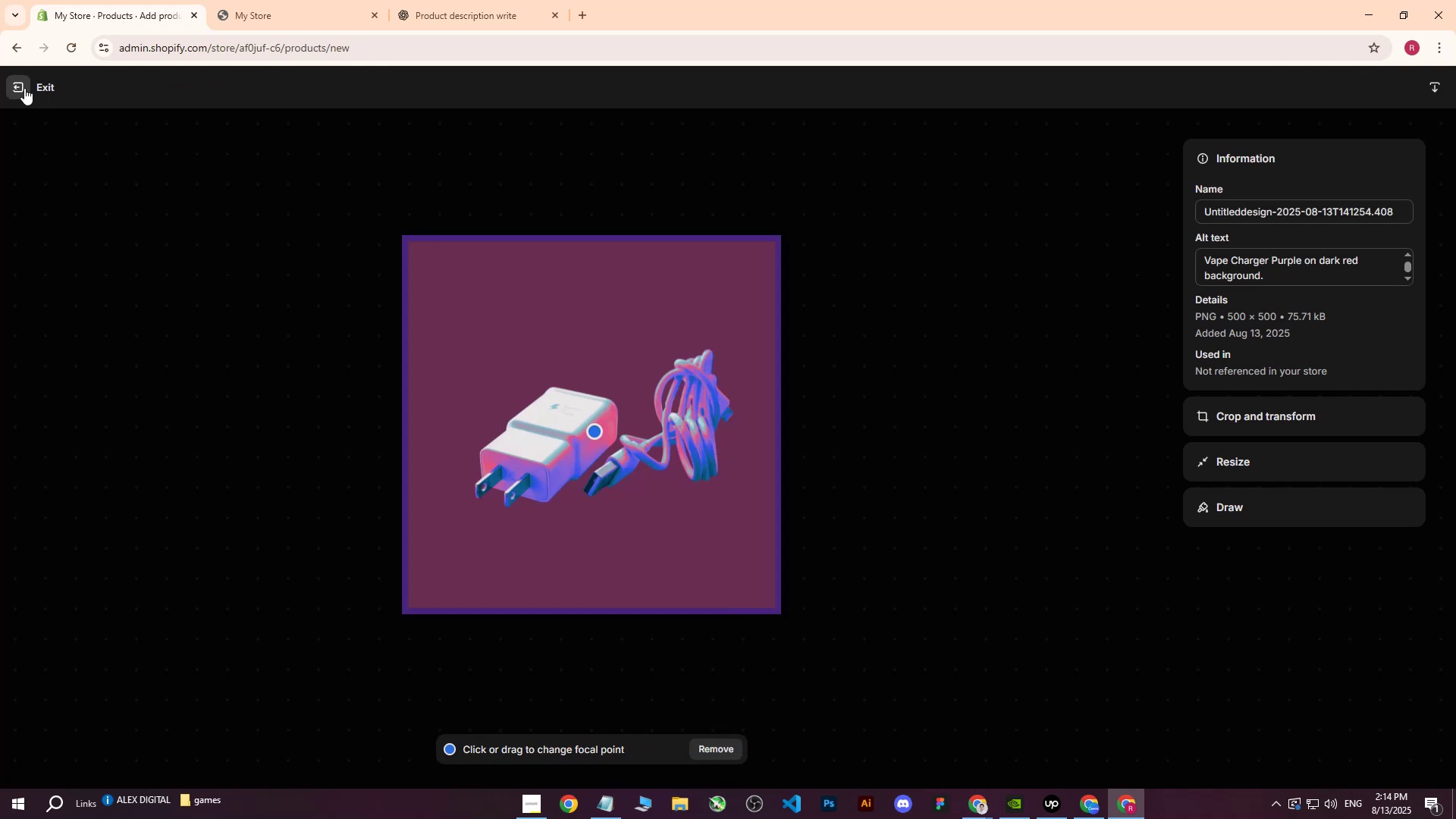 
left_click([24, 88])
 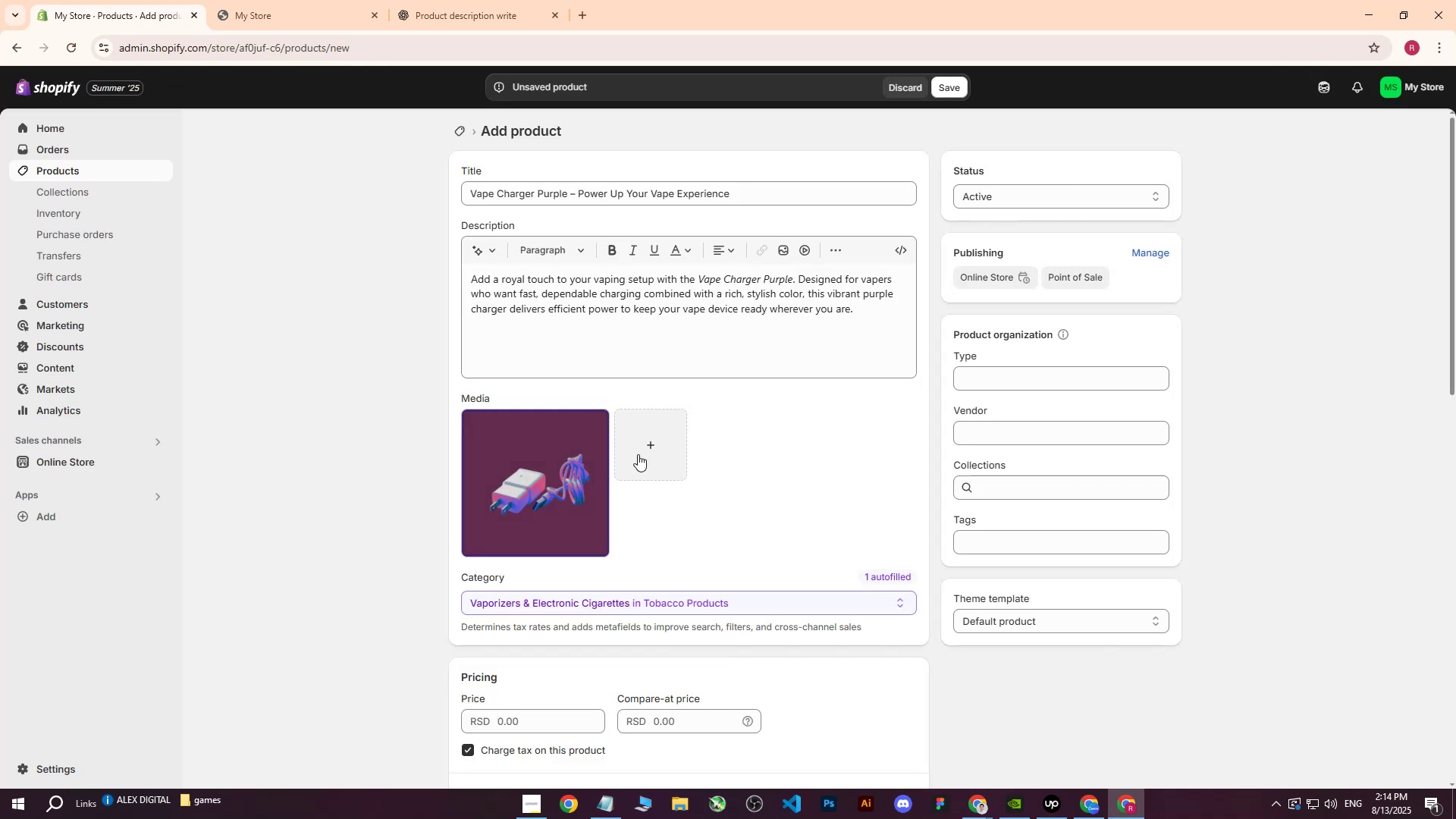 
left_click([642, 444])
 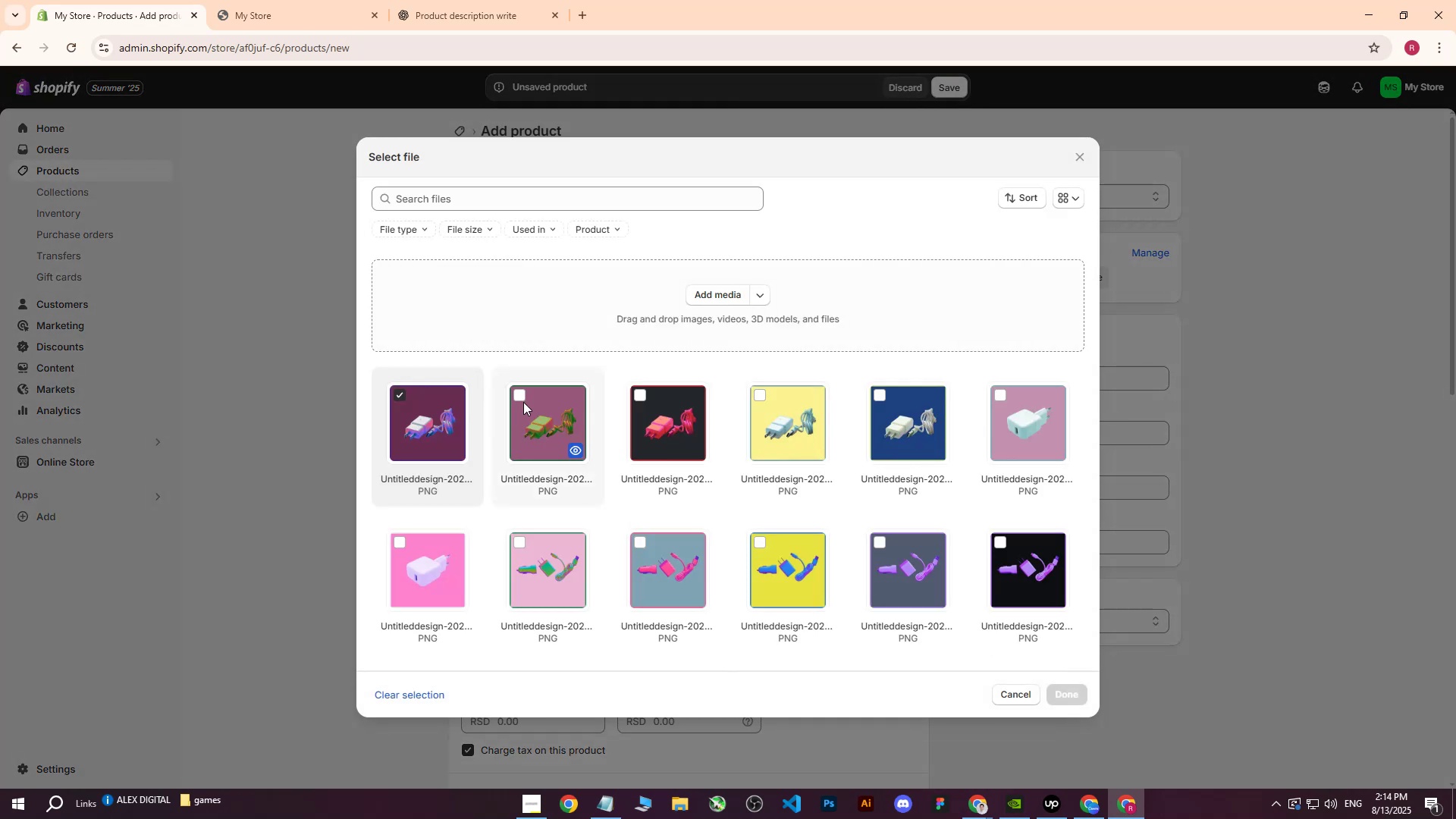 
left_click([733, 290])
 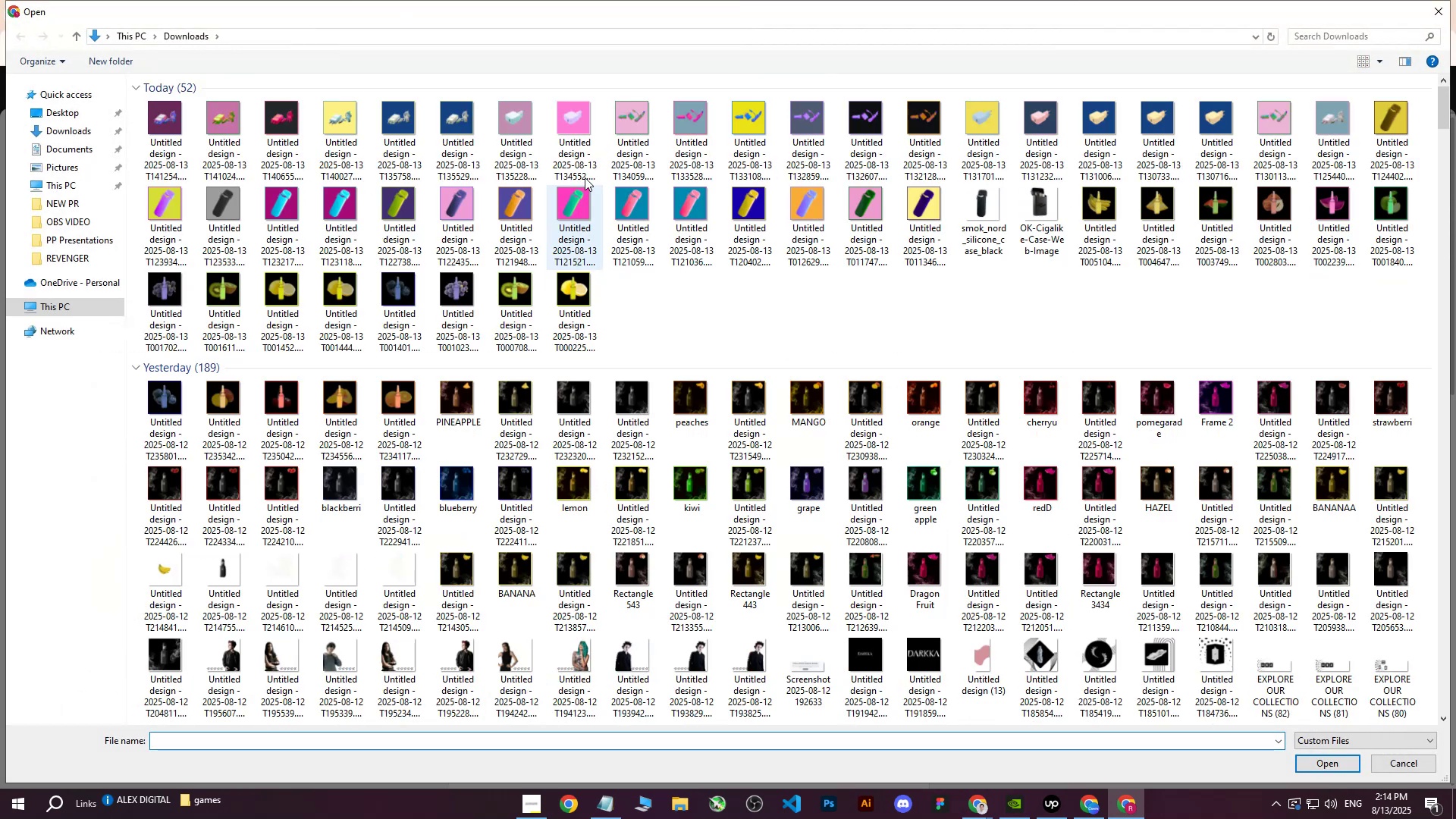 
left_click([583, 129])
 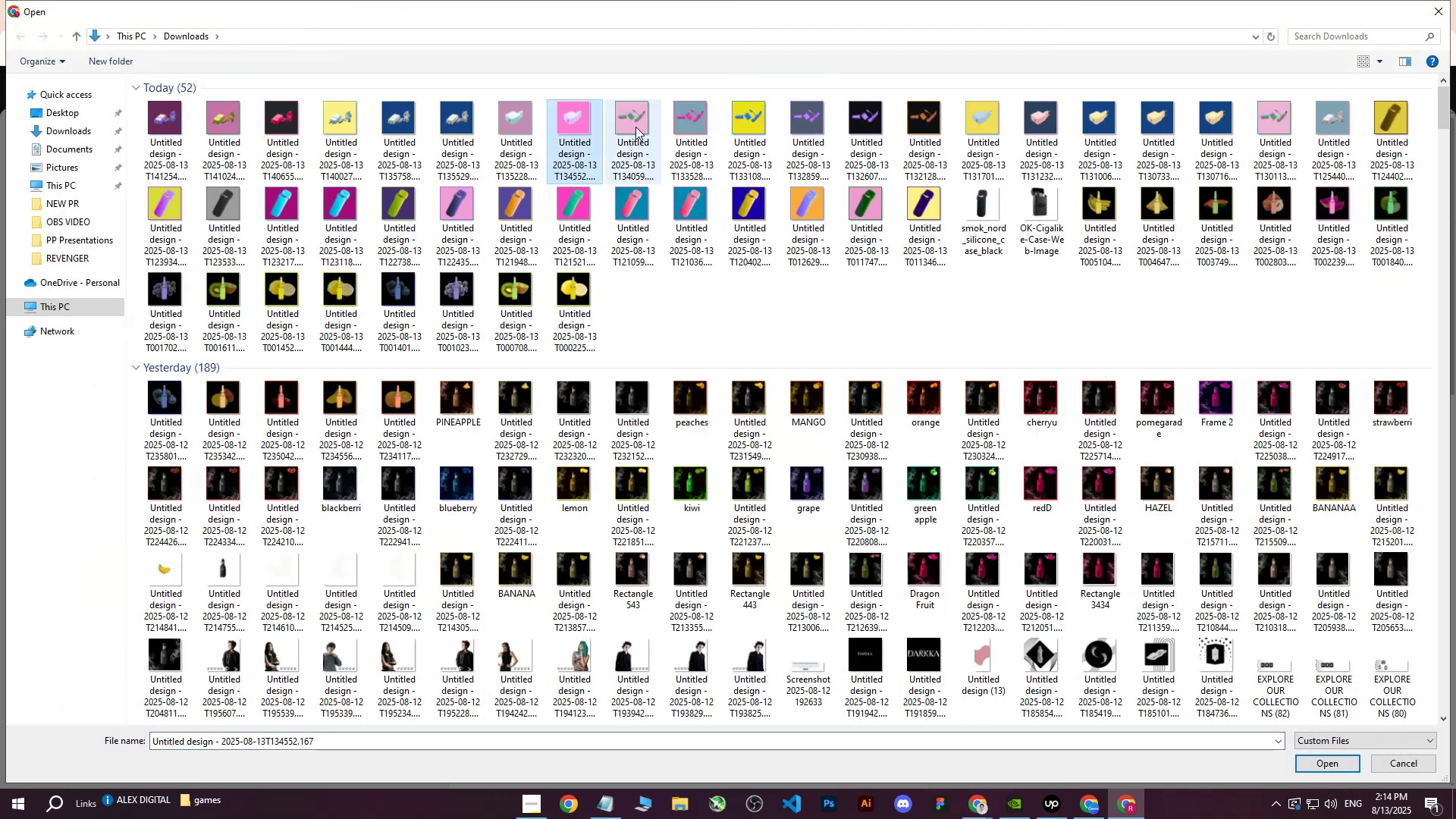 
hold_key(key=ControlLeft, duration=1.02)
left_click([635, 127])
 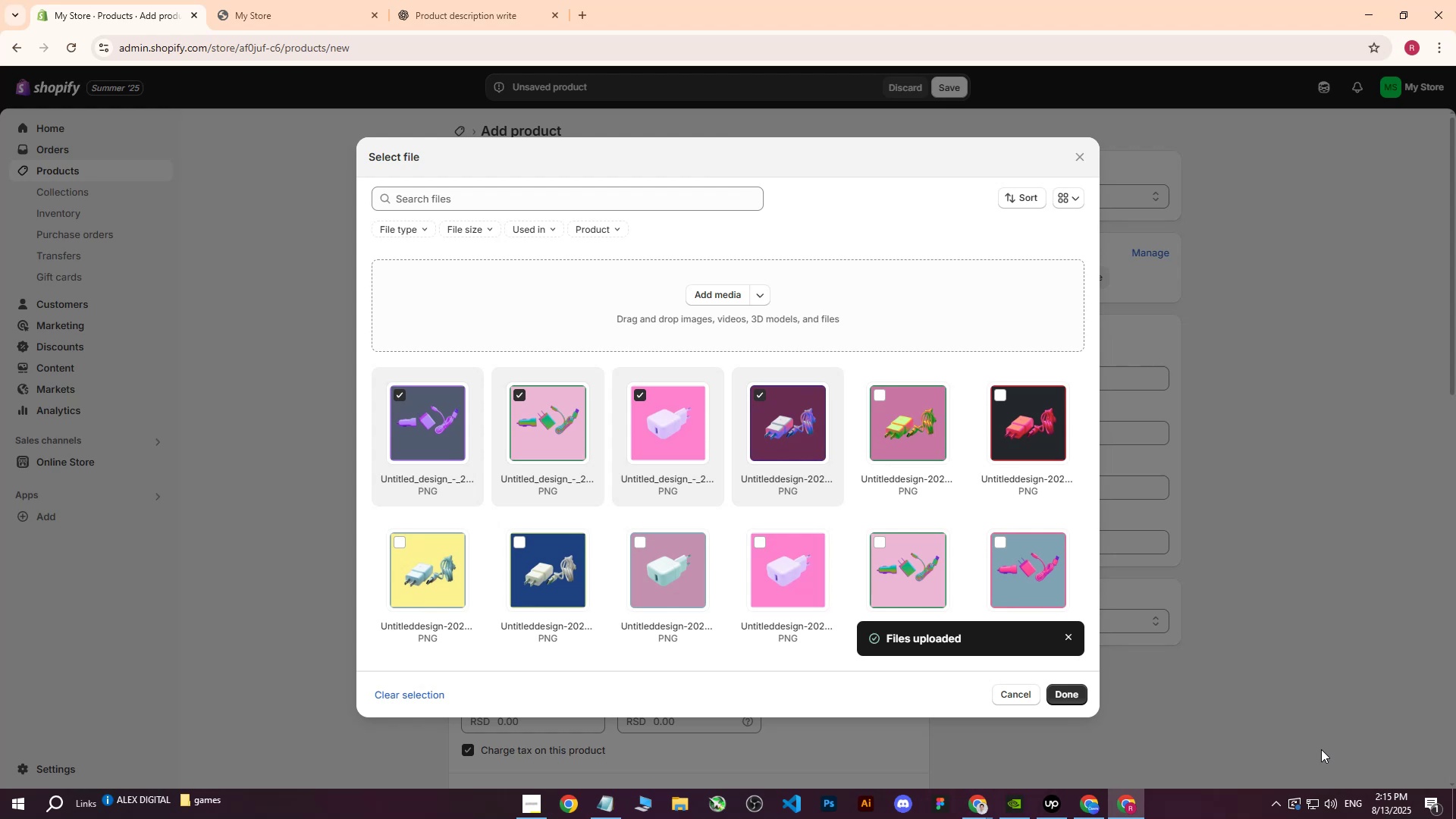 
wait(57.04)
 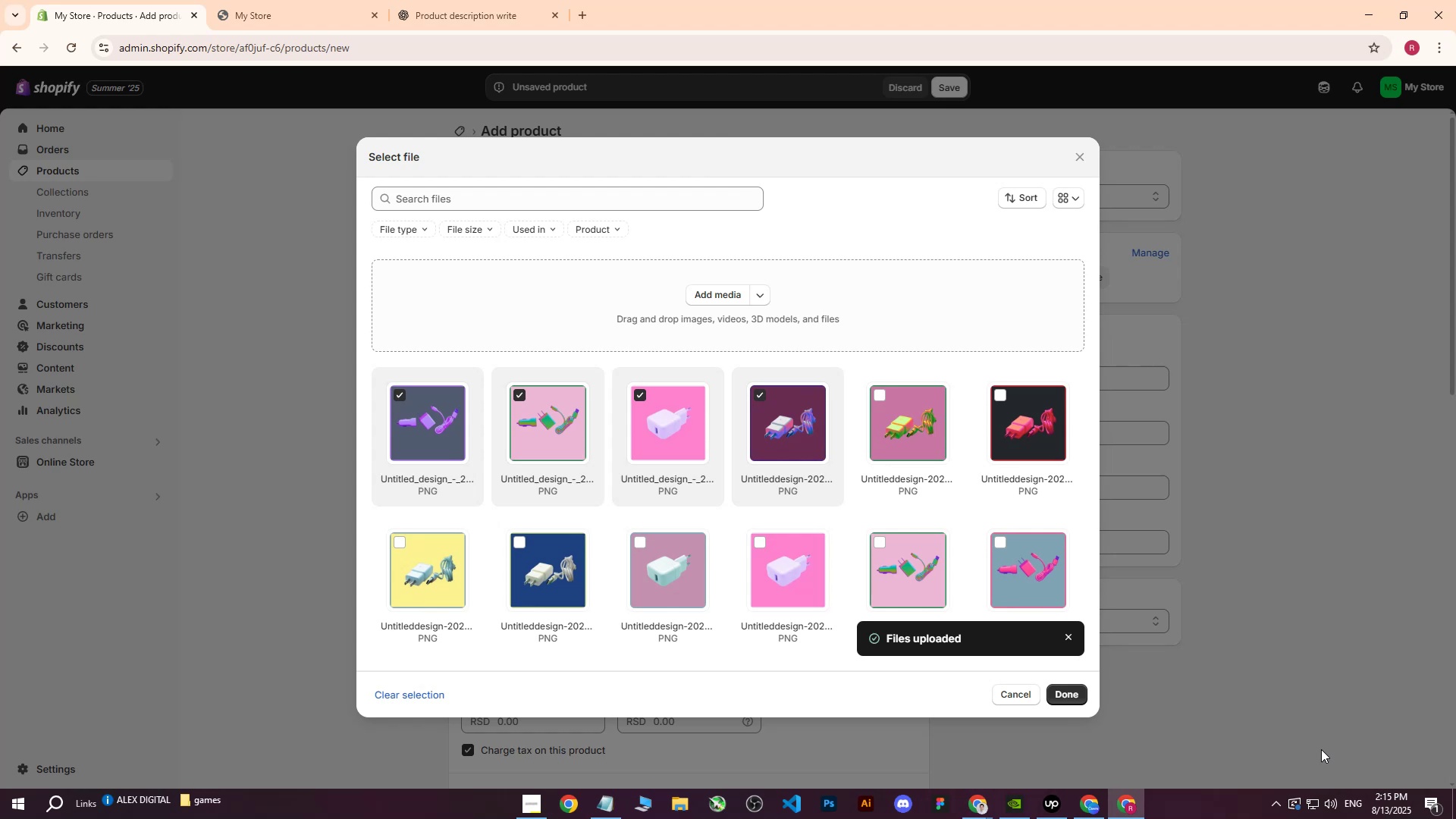 
left_click([1012, 700])
 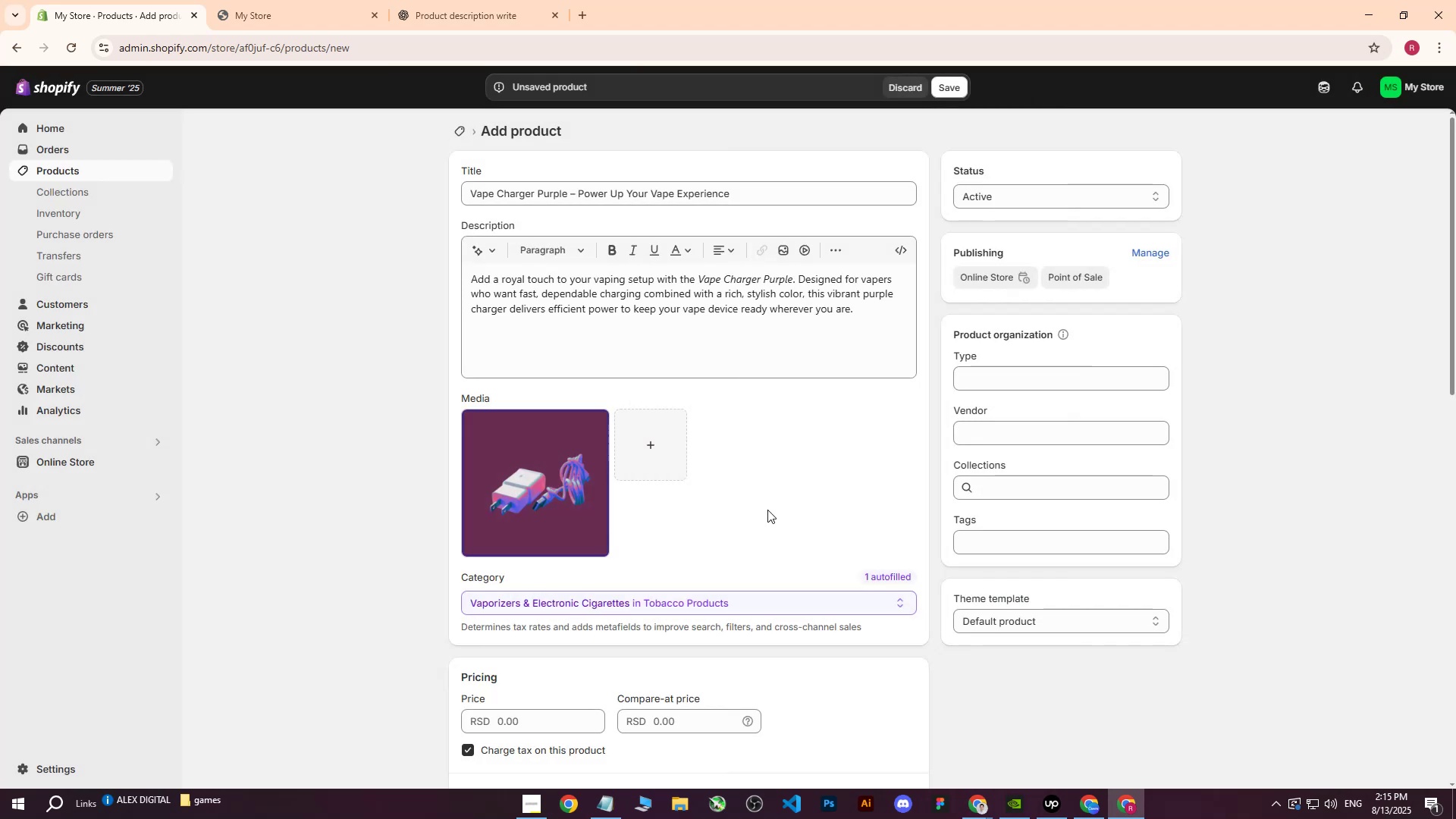 
scroll: coordinate [765, 553], scroll_direction: down, amount: 1.0
 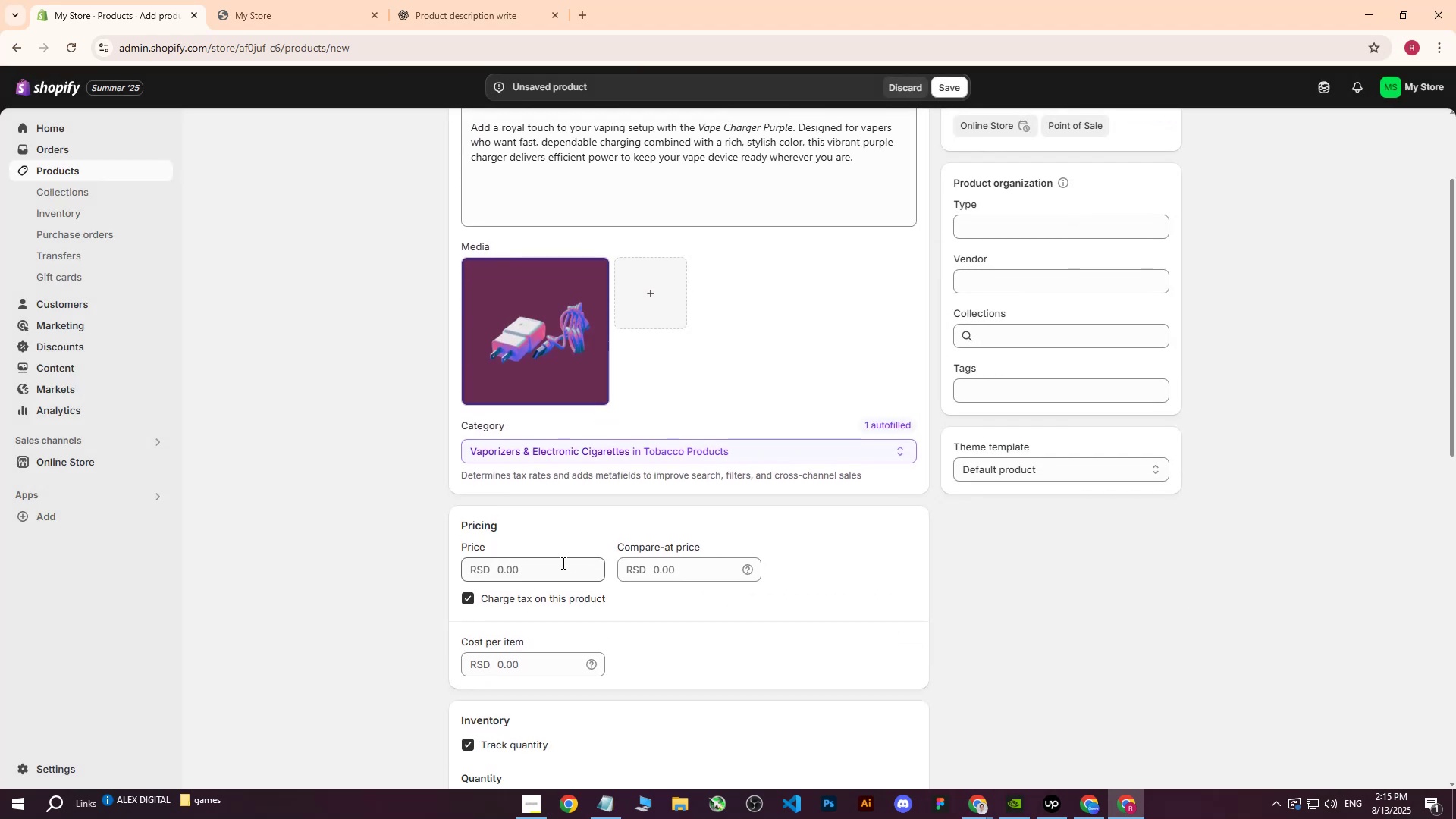 
left_click([535, 568])
 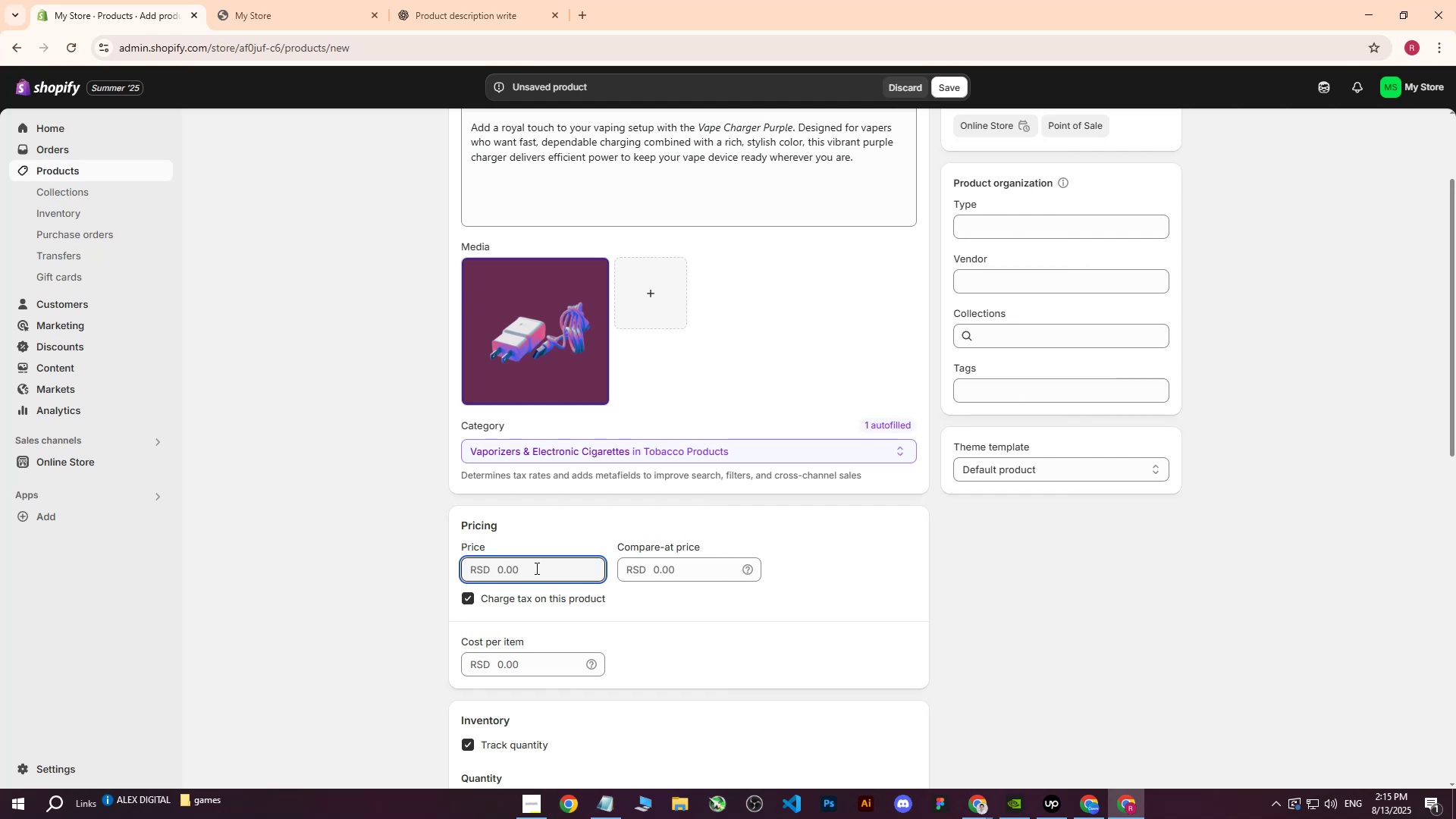 
type(3000)
key(Tab)
key(Tab)
key(Tab)
key(Tab)
type(1500)
 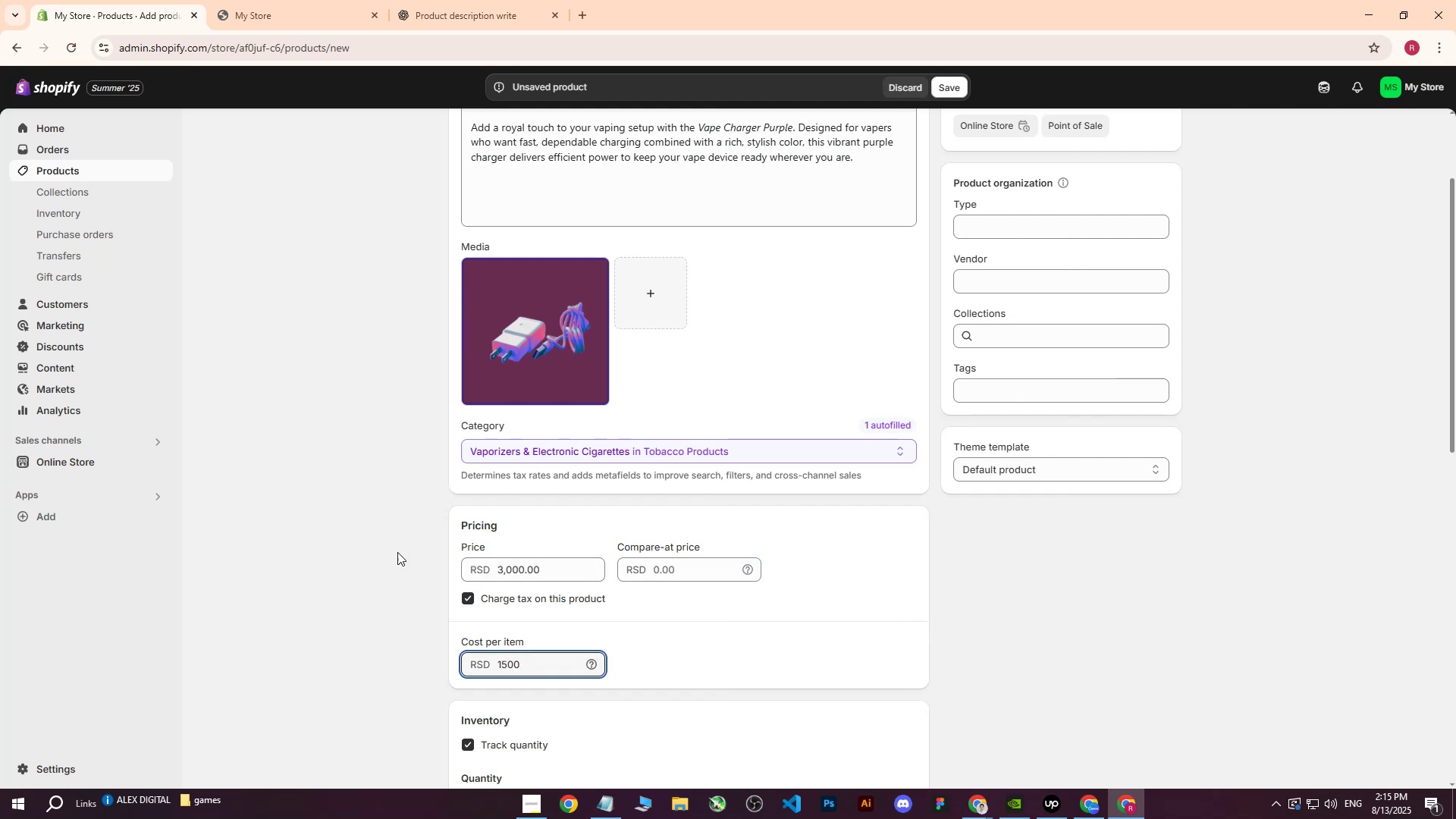 
left_click([359, 513])
 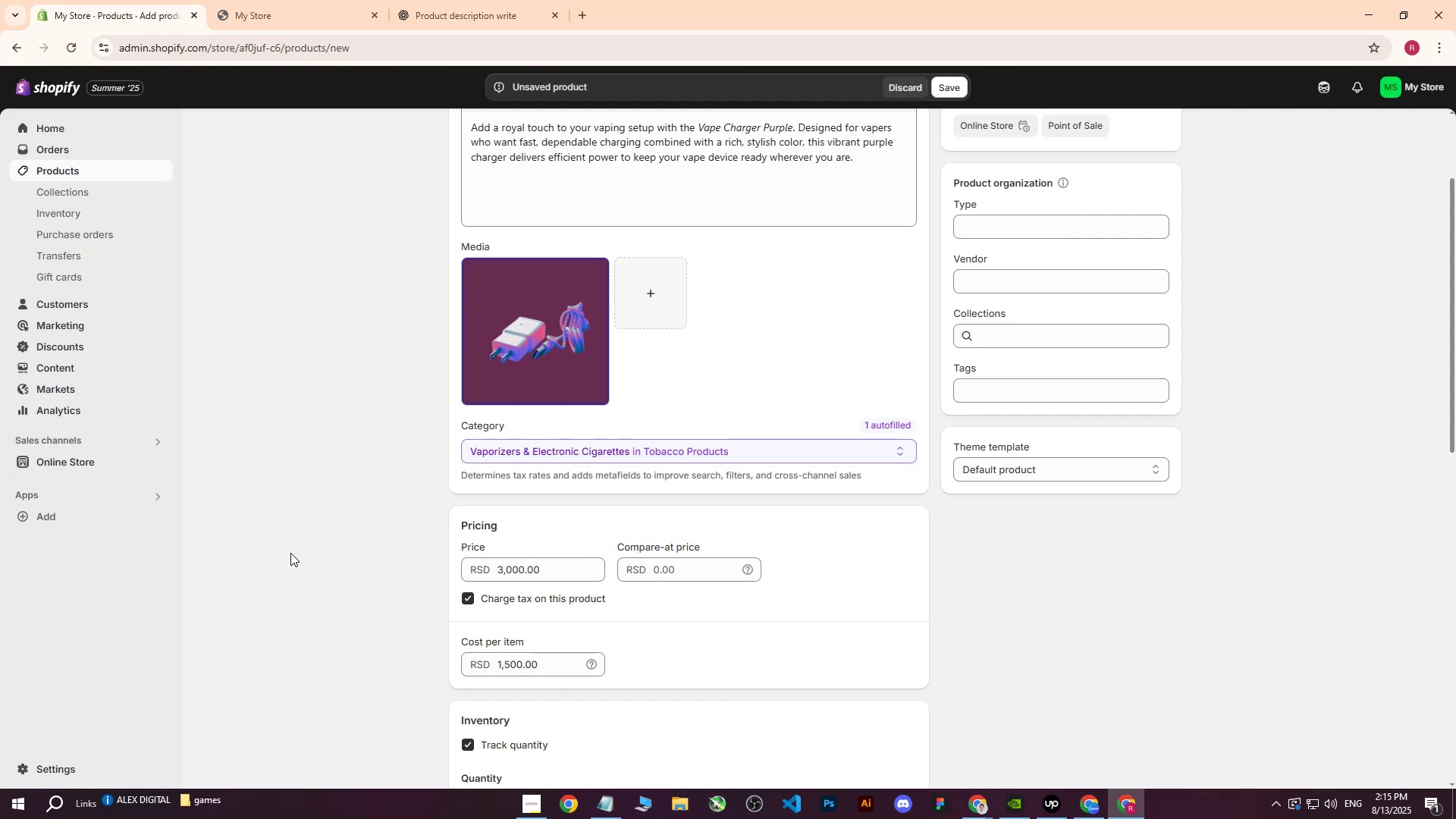 
left_click([422, 531])
 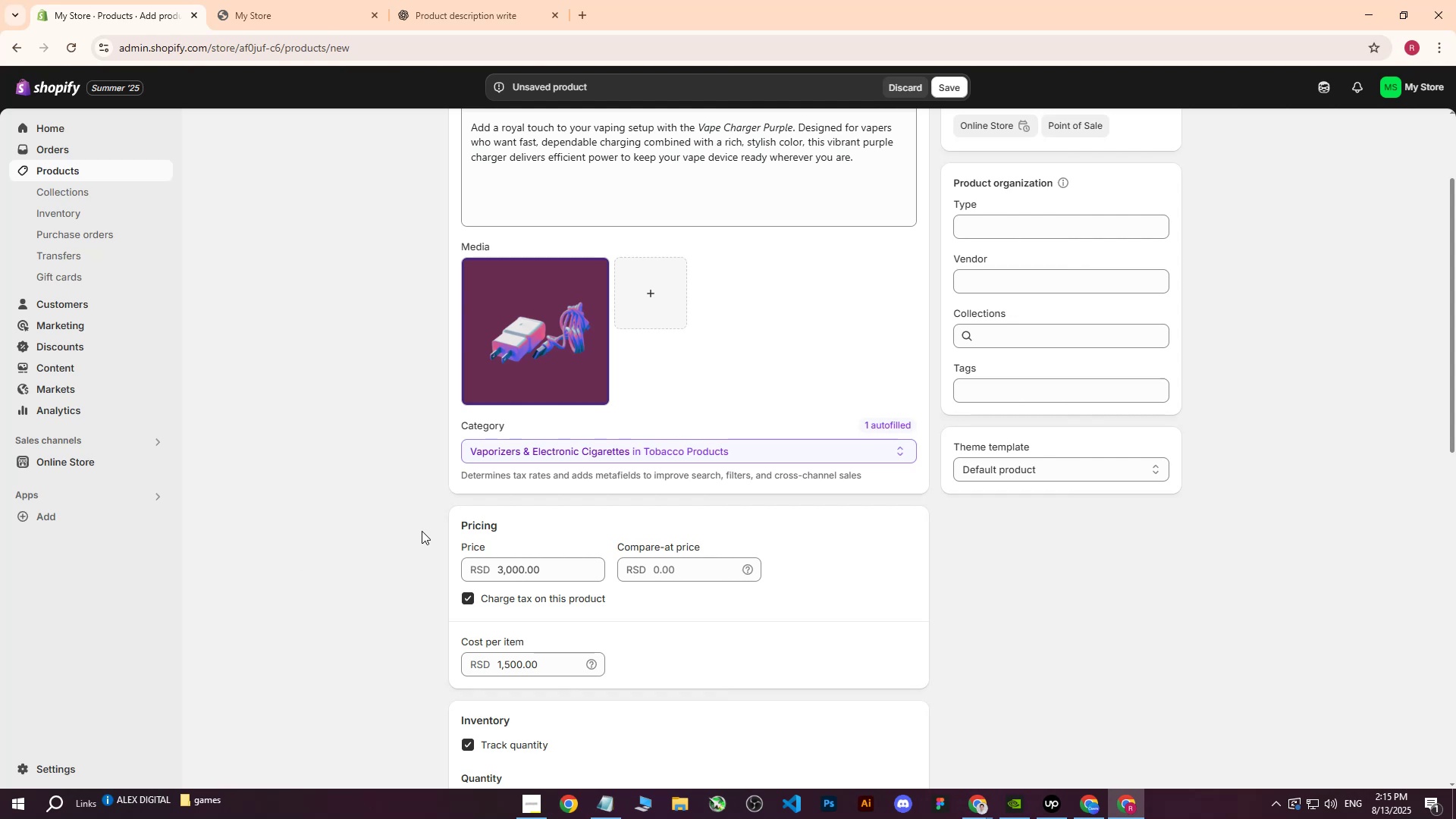 
scroll: coordinate [425, 532], scroll_direction: down, amount: 6.0
 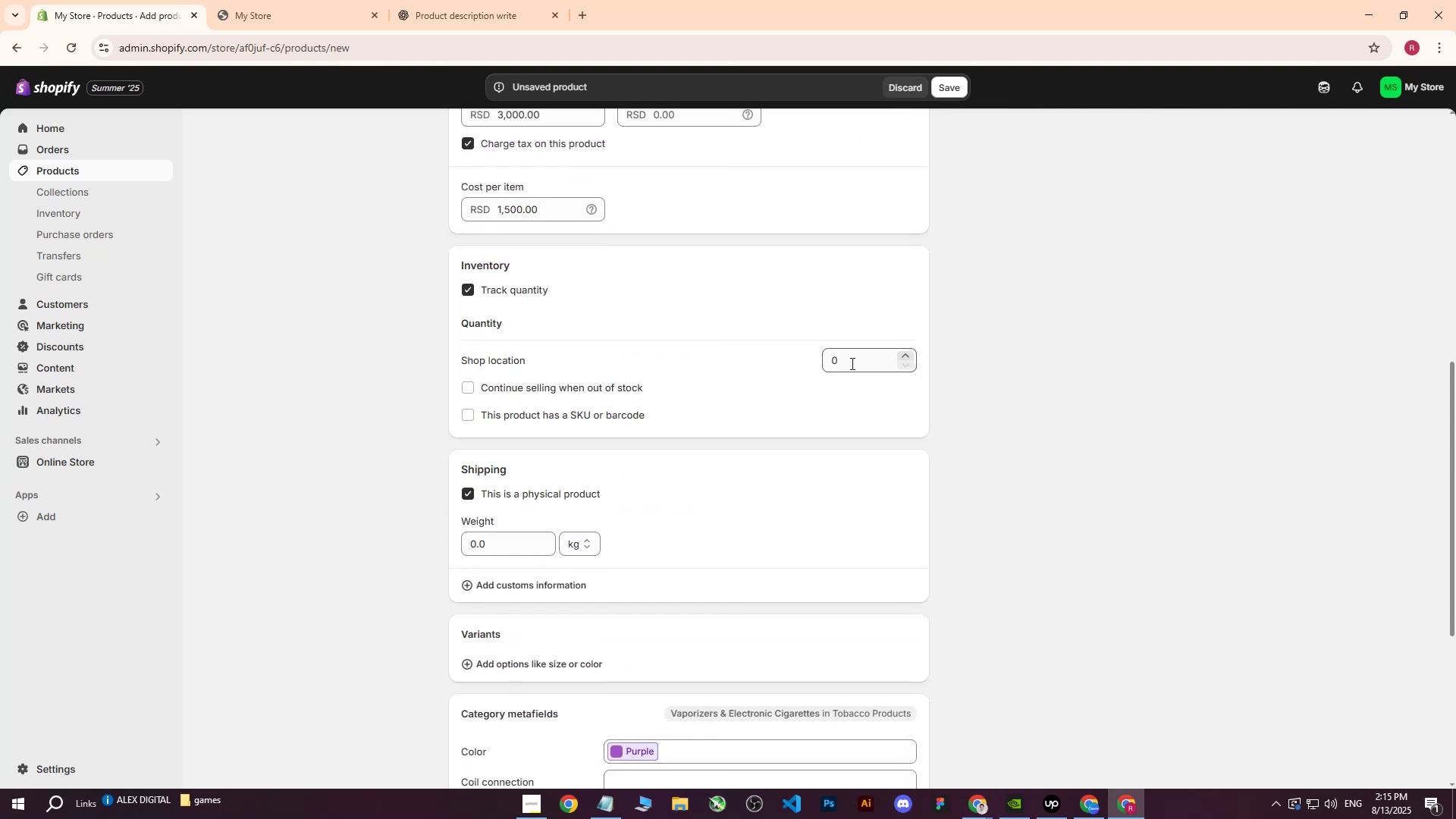 
left_click([861, 360])
 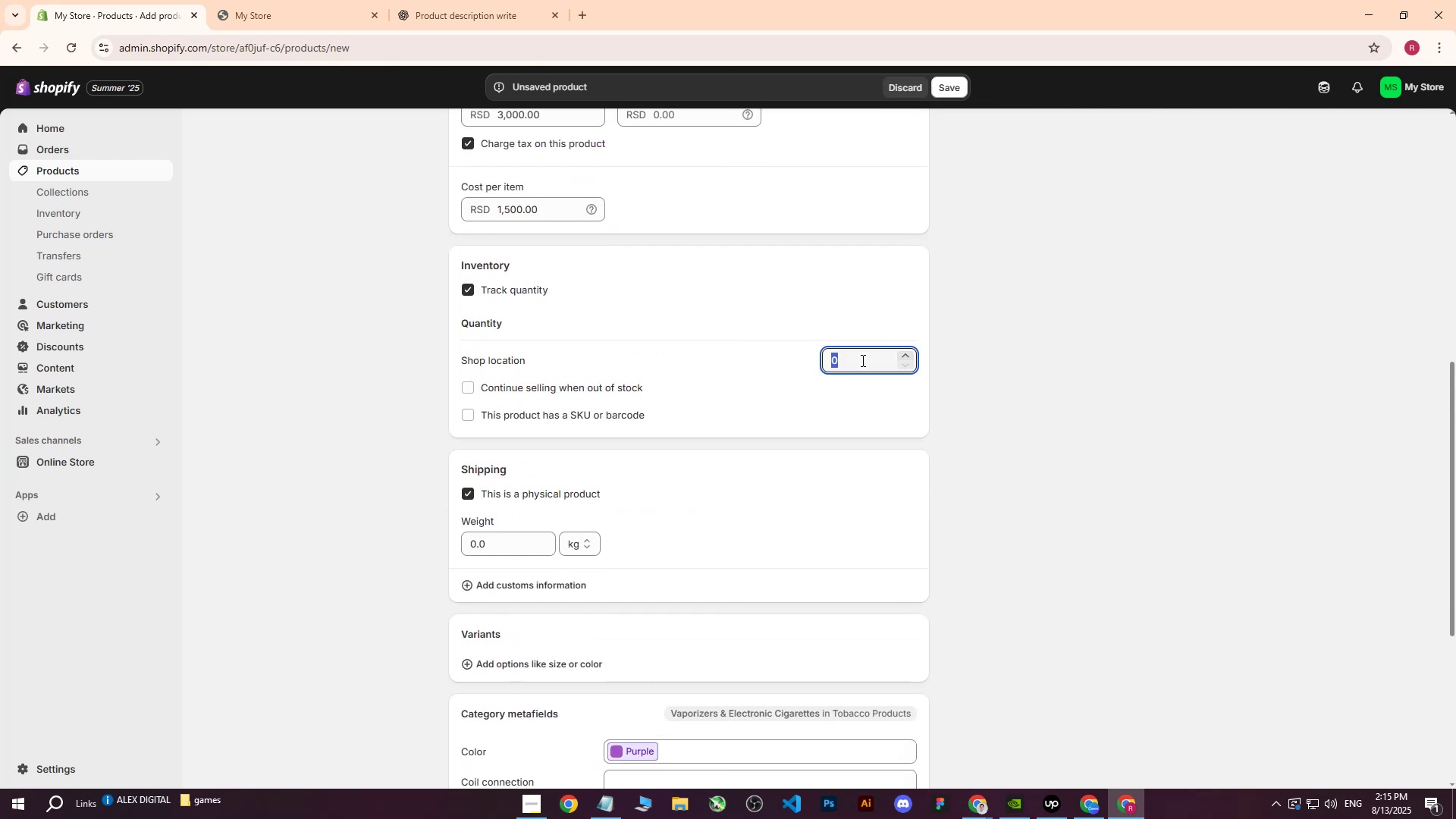 
type(150)
 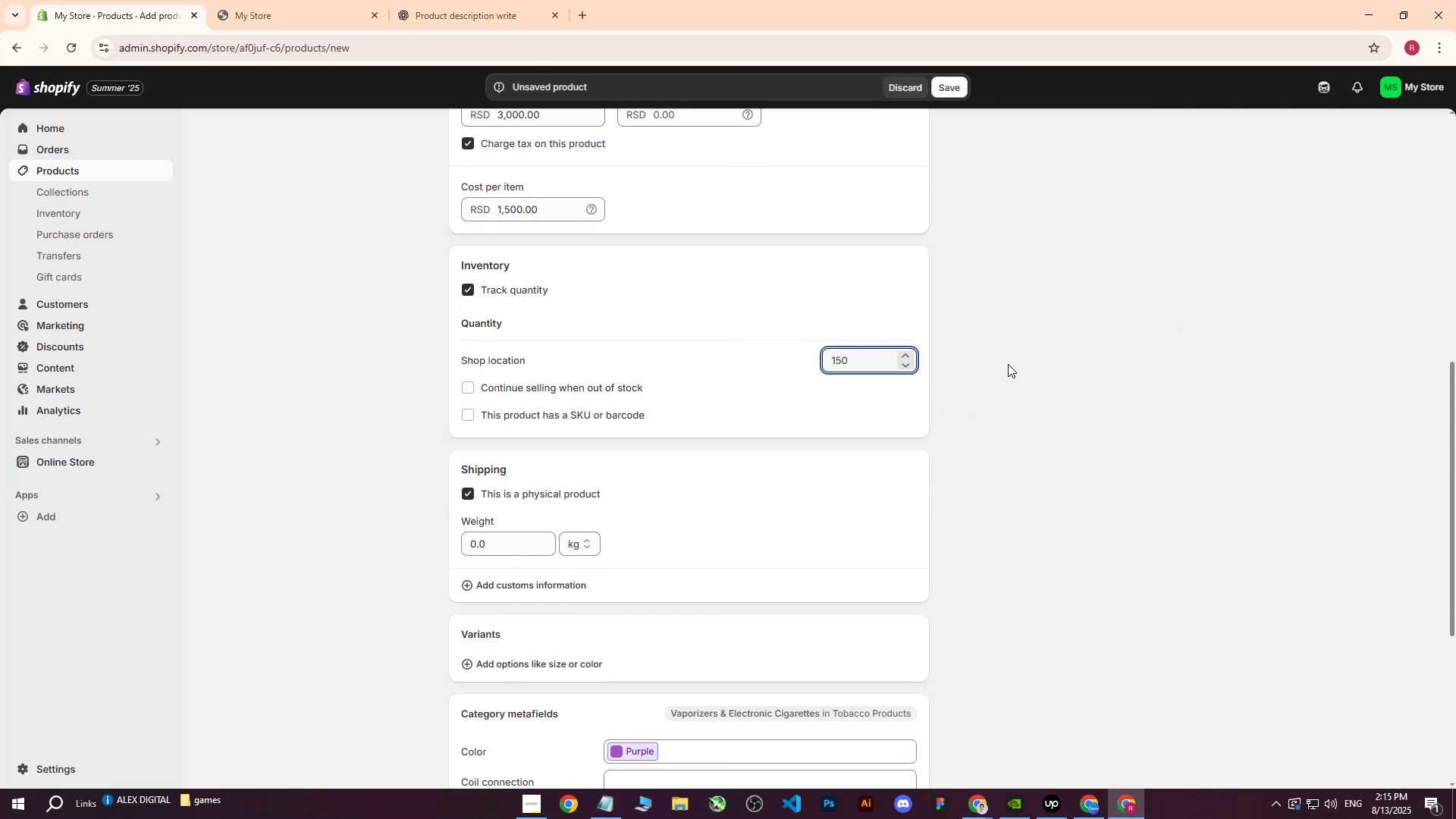 
left_click([1008, 364])
 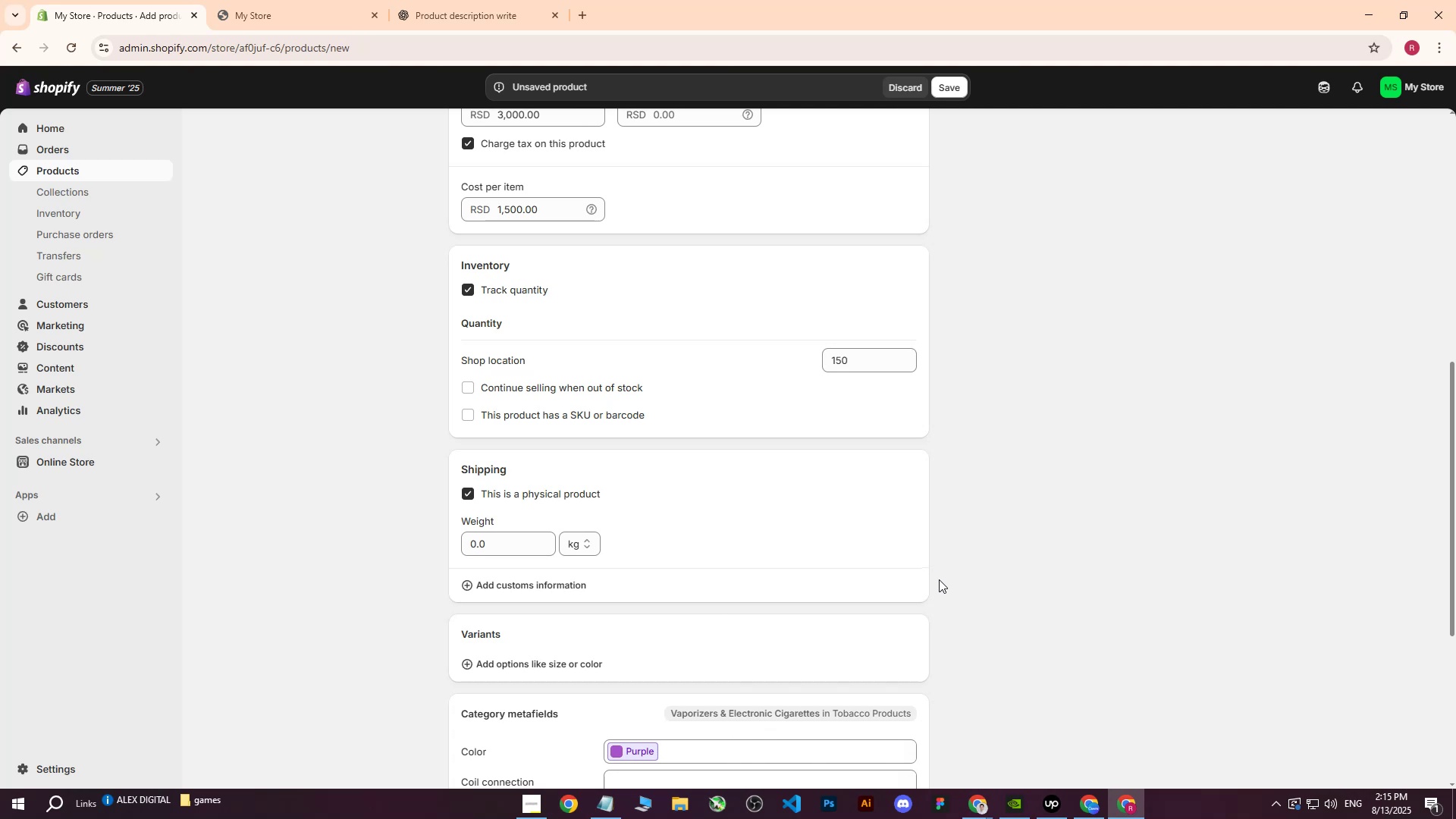 
wait(19.34)
 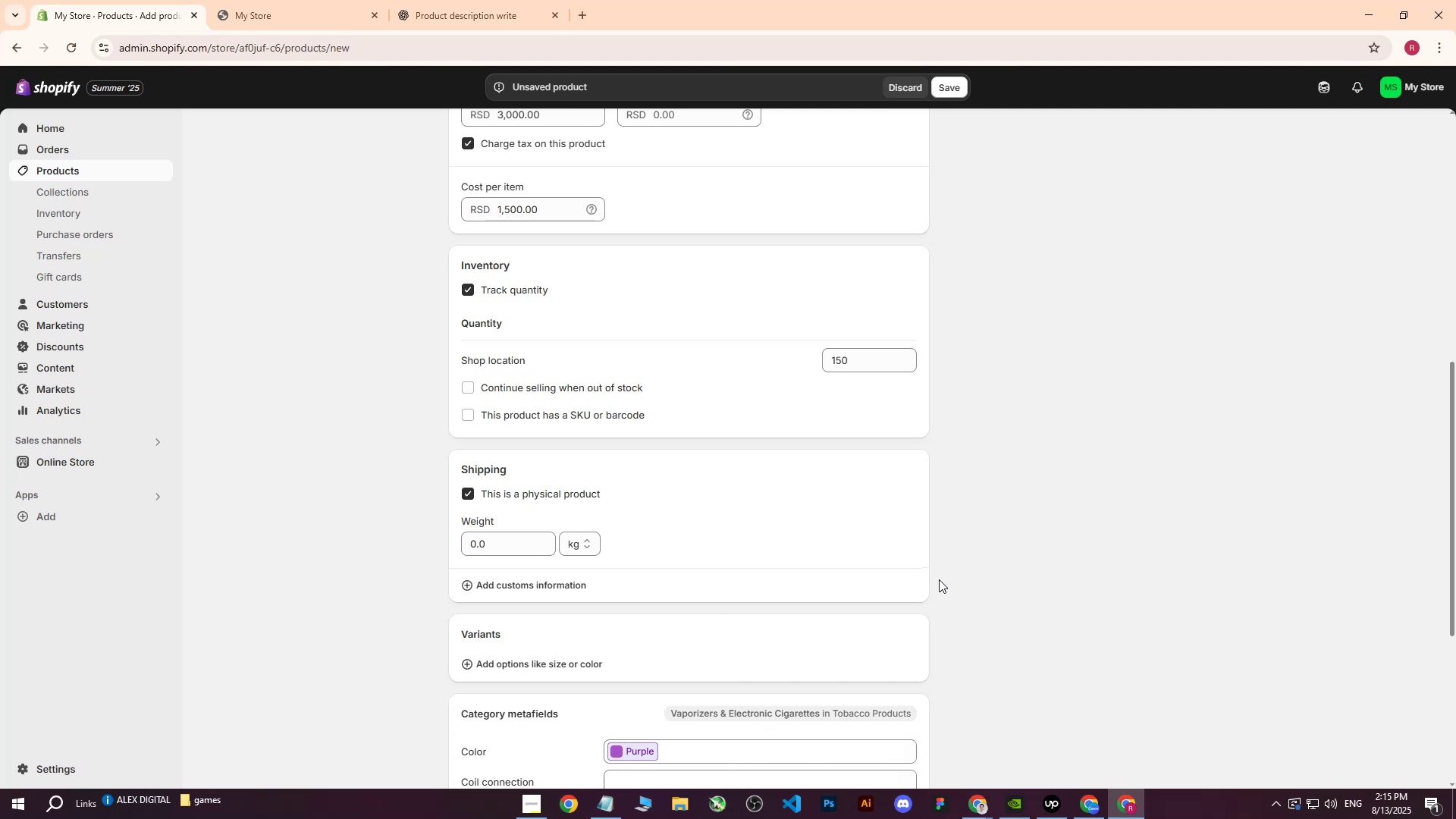 
left_click([516, 553])
 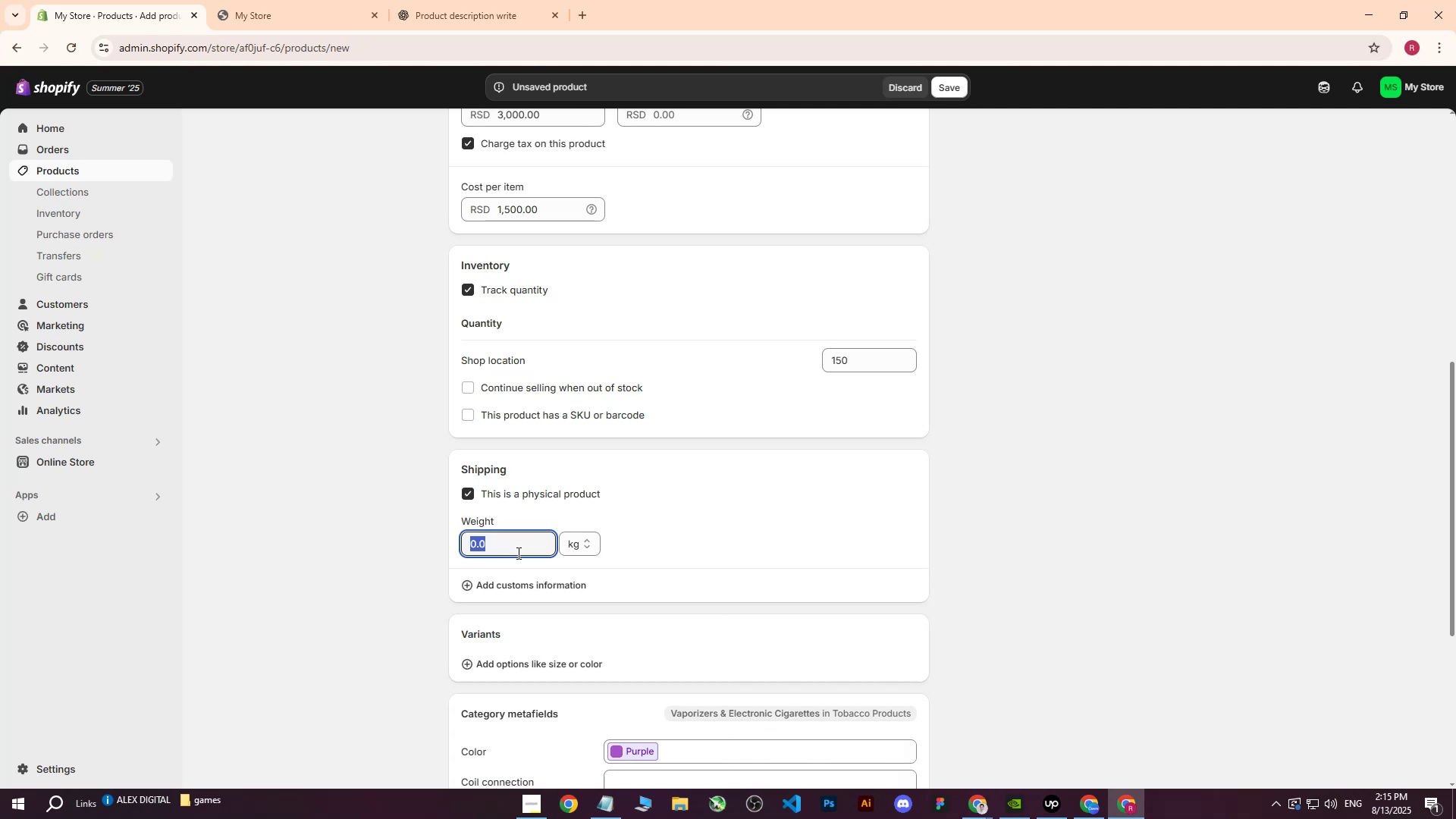 
key(1)
 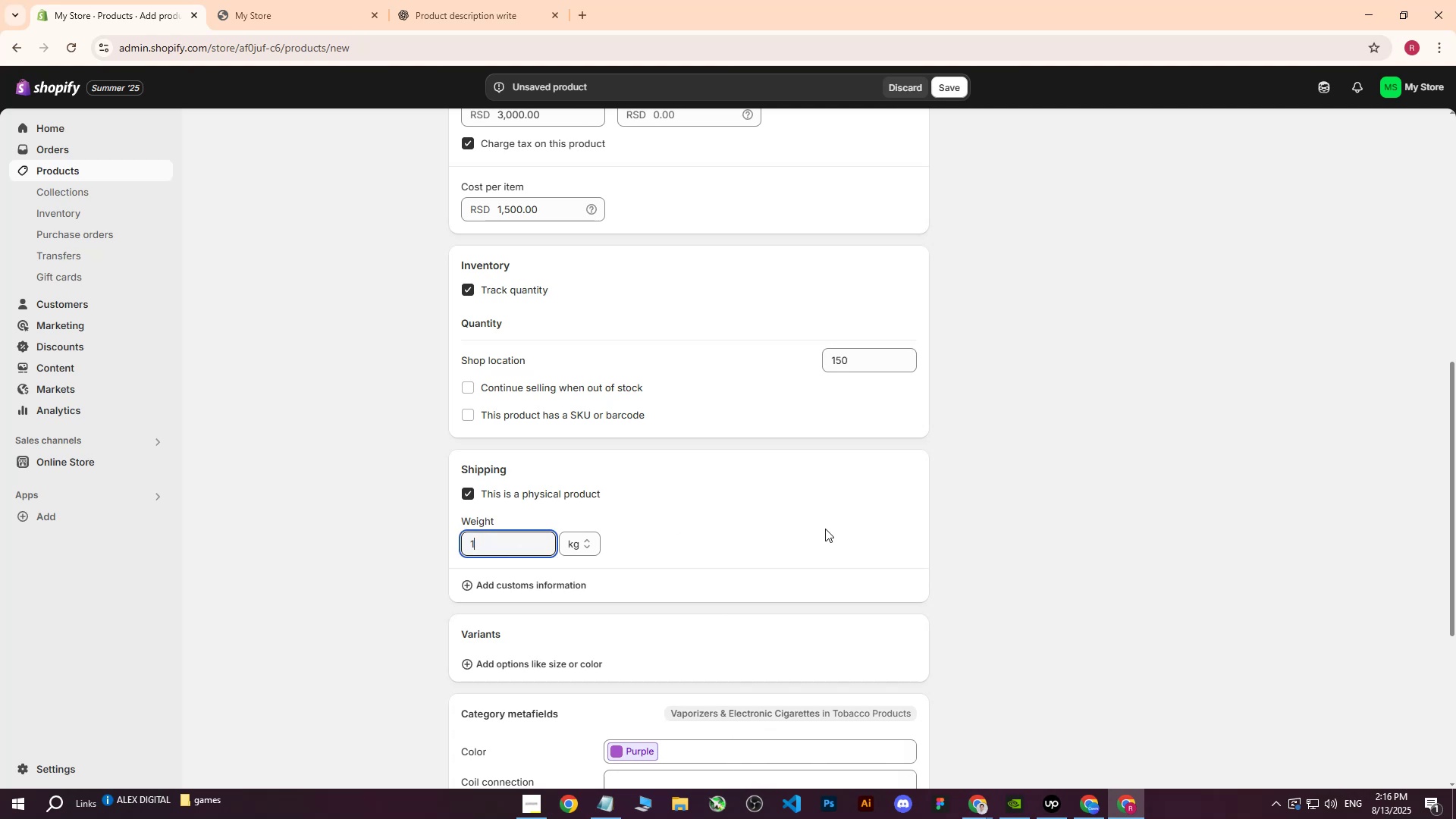 
left_click([826, 529])
 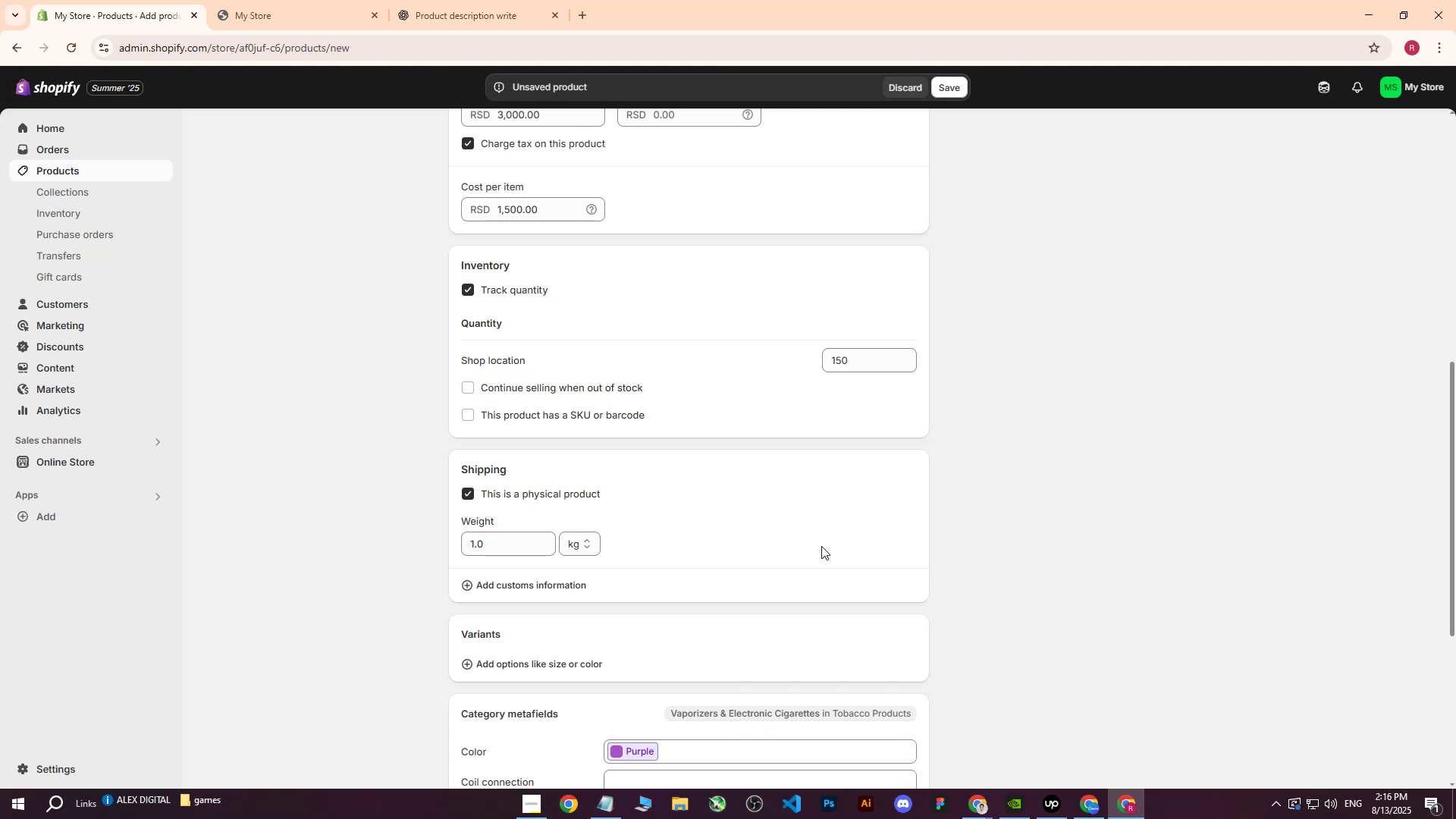 
scroll: coordinate [821, 541], scroll_direction: up, amount: 7.0
 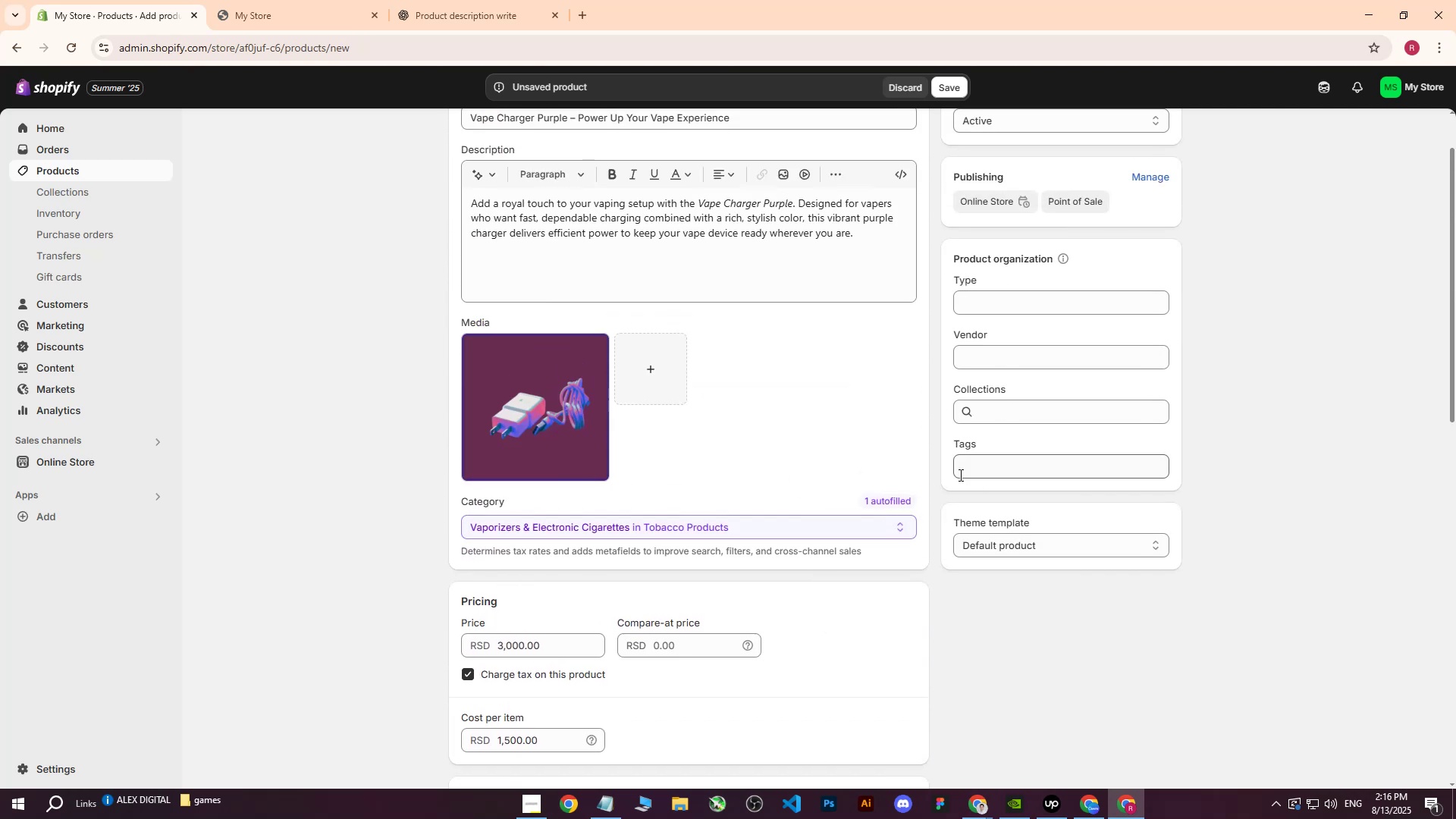 
left_click([991, 472])
 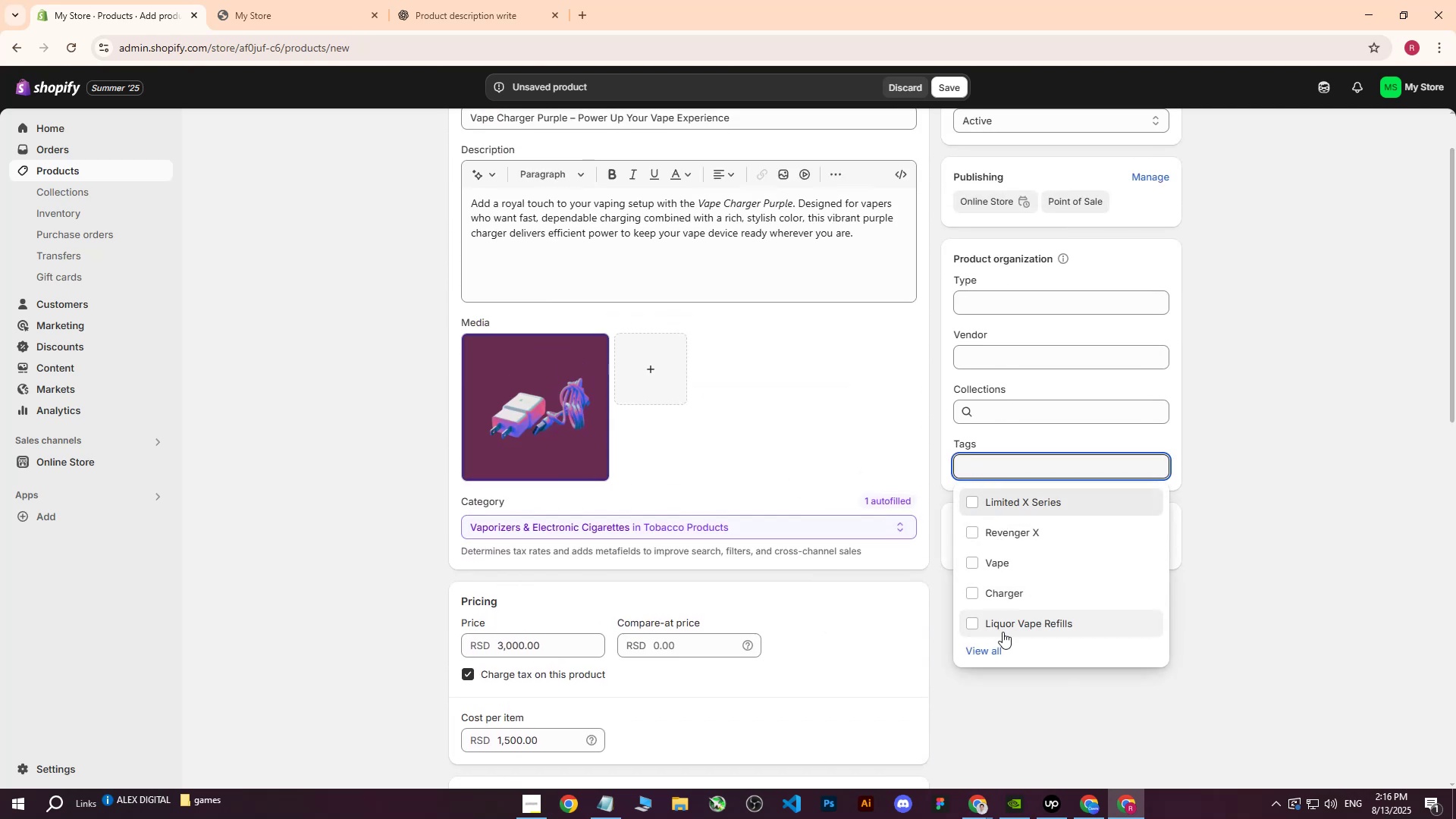 
left_click([991, 651])
 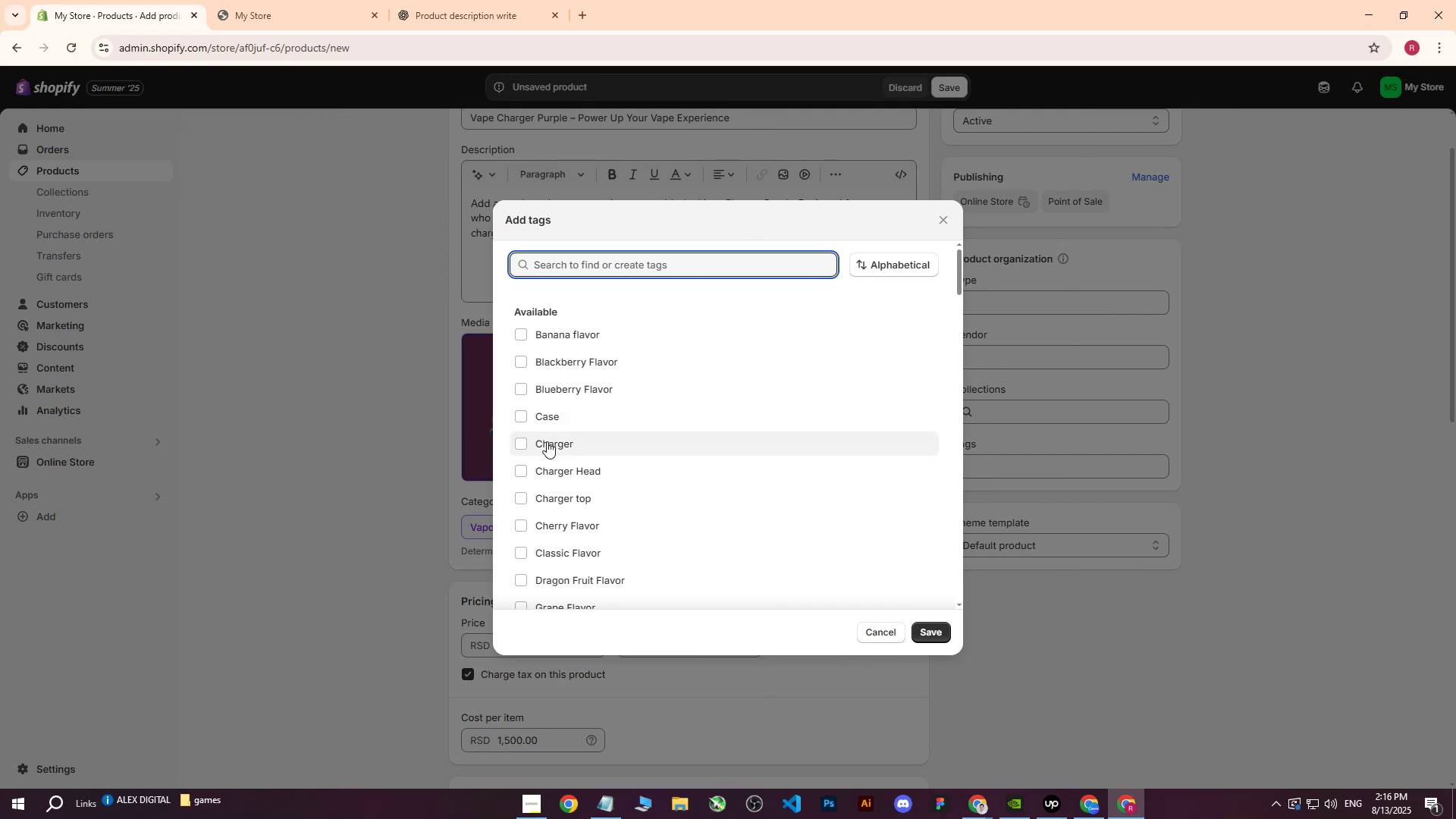 
left_click([528, 445])
 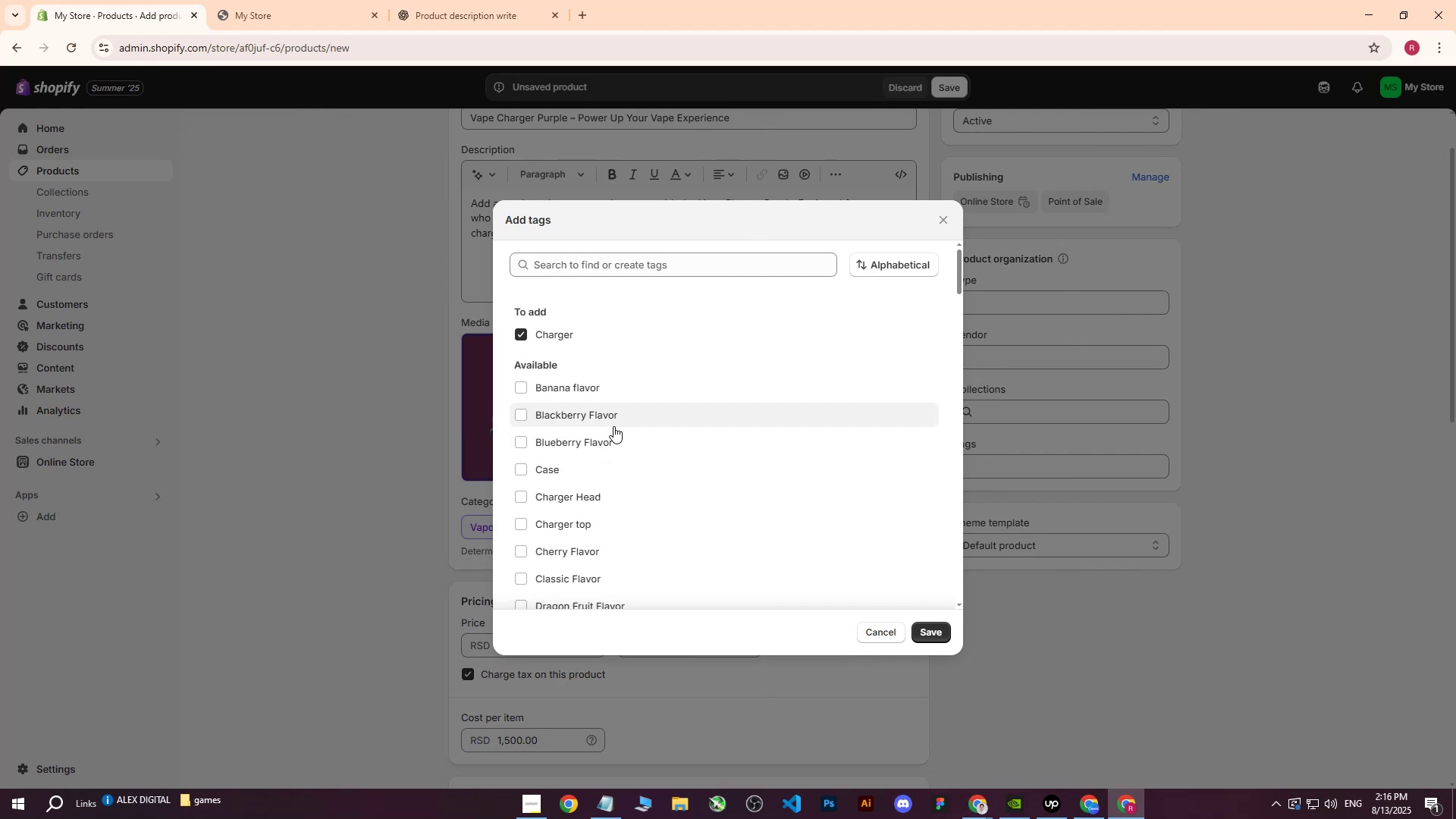 
wait(7.31)
 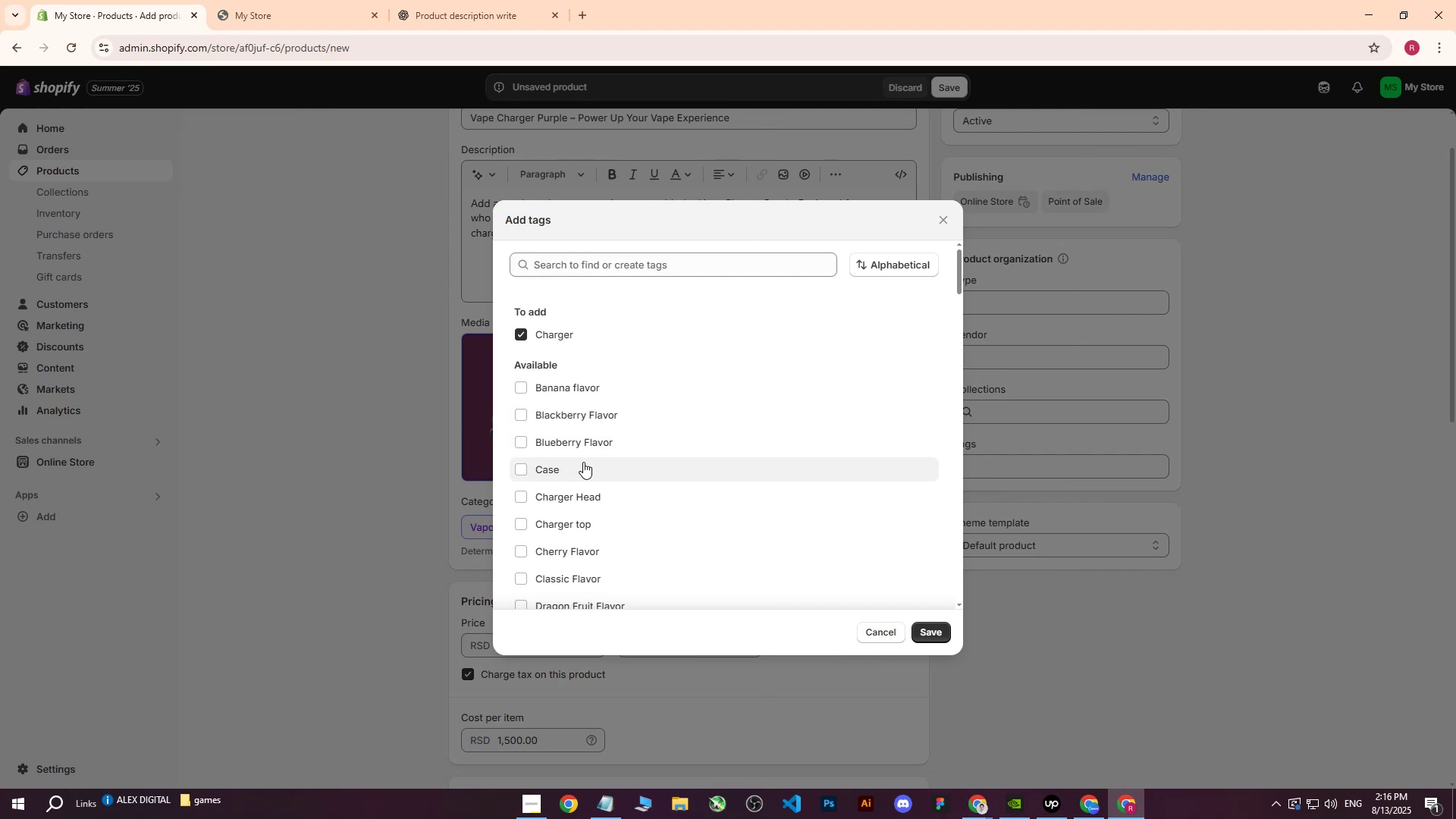 
scroll: coordinate [679, 209], scroll_direction: up, amount: 2.0
 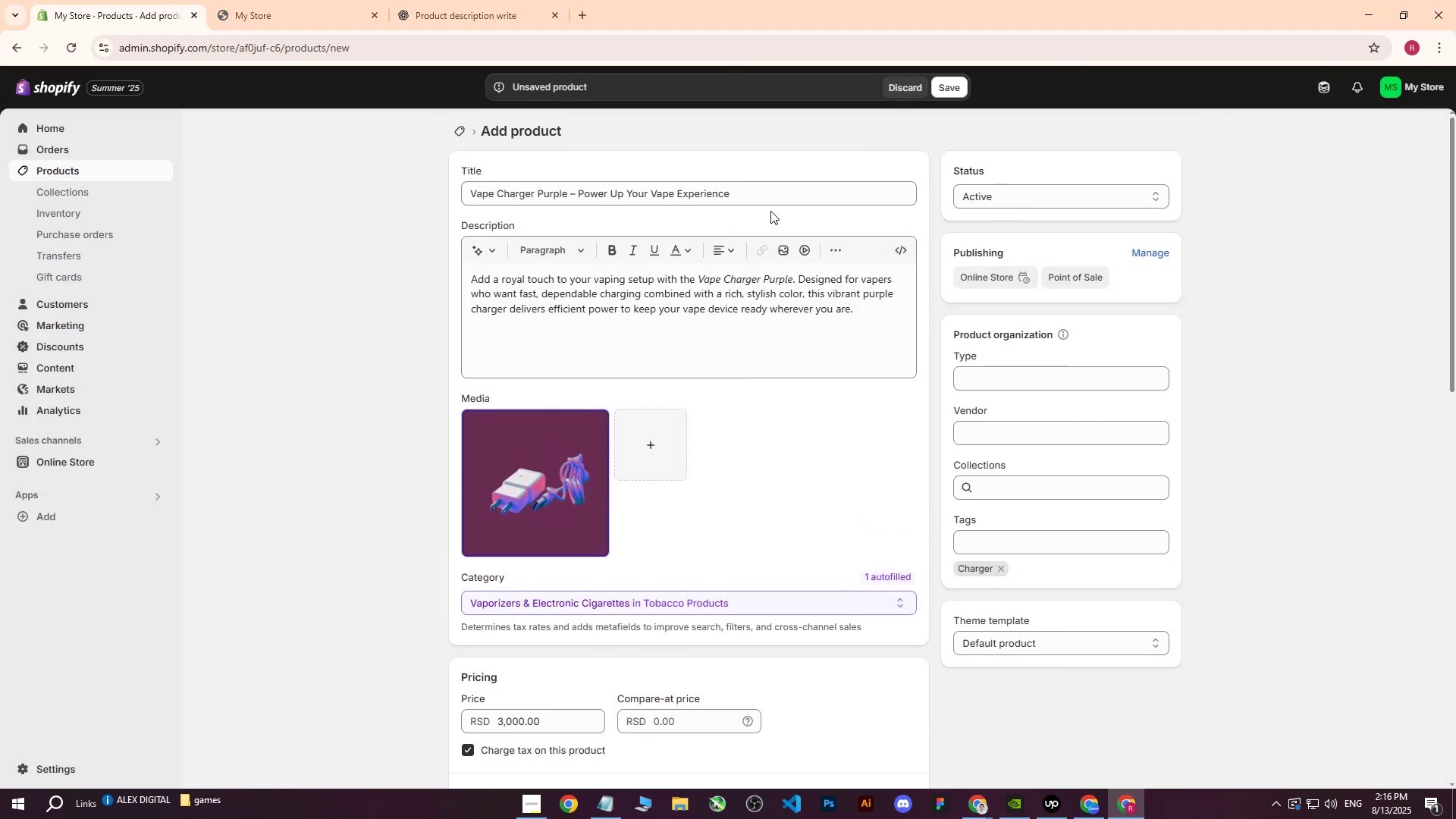 
left_click_drag(start_coordinate=[779, 192], to_coordinate=[436, 199])
 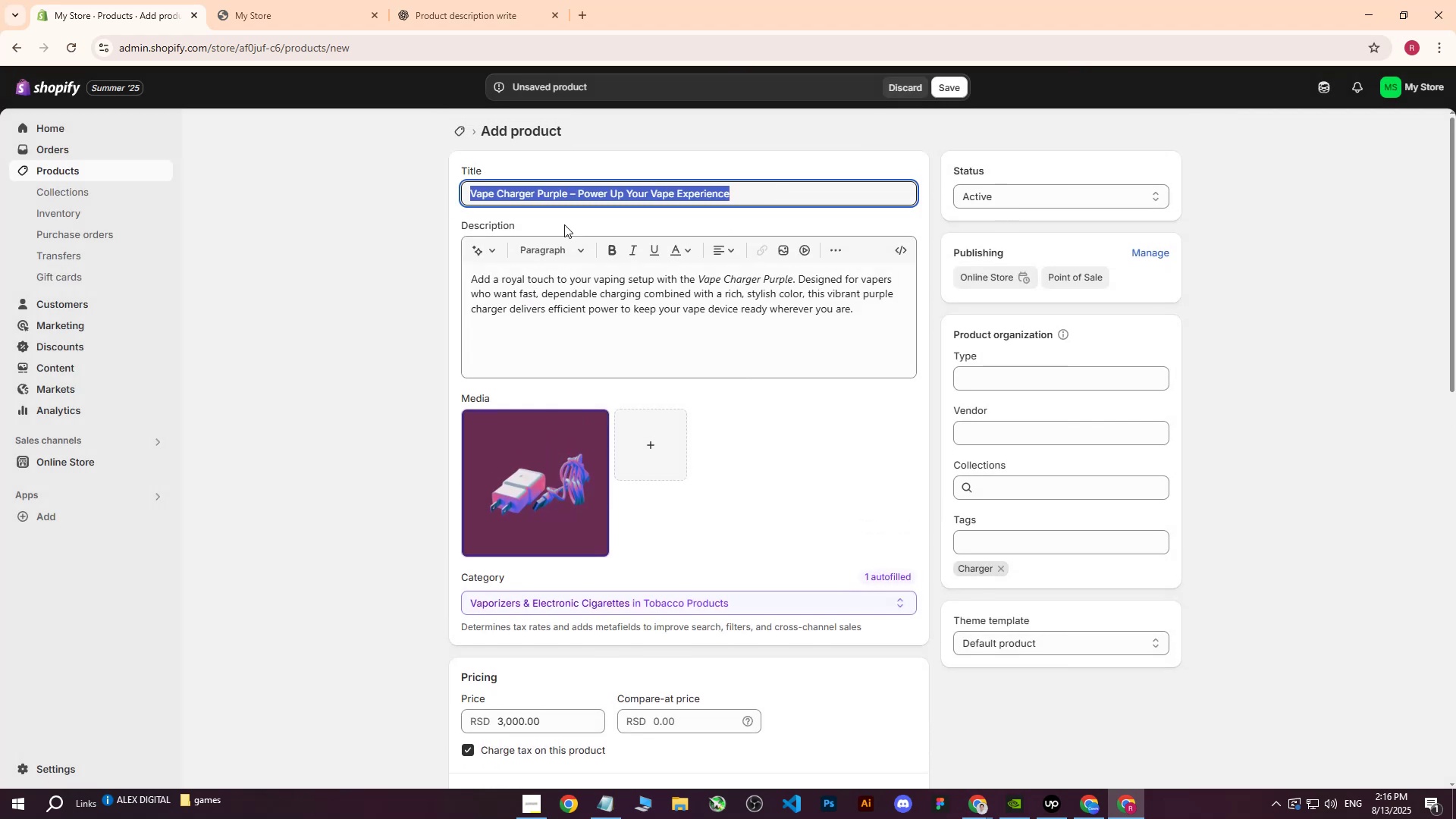 
key(Control+ControlLeft)
 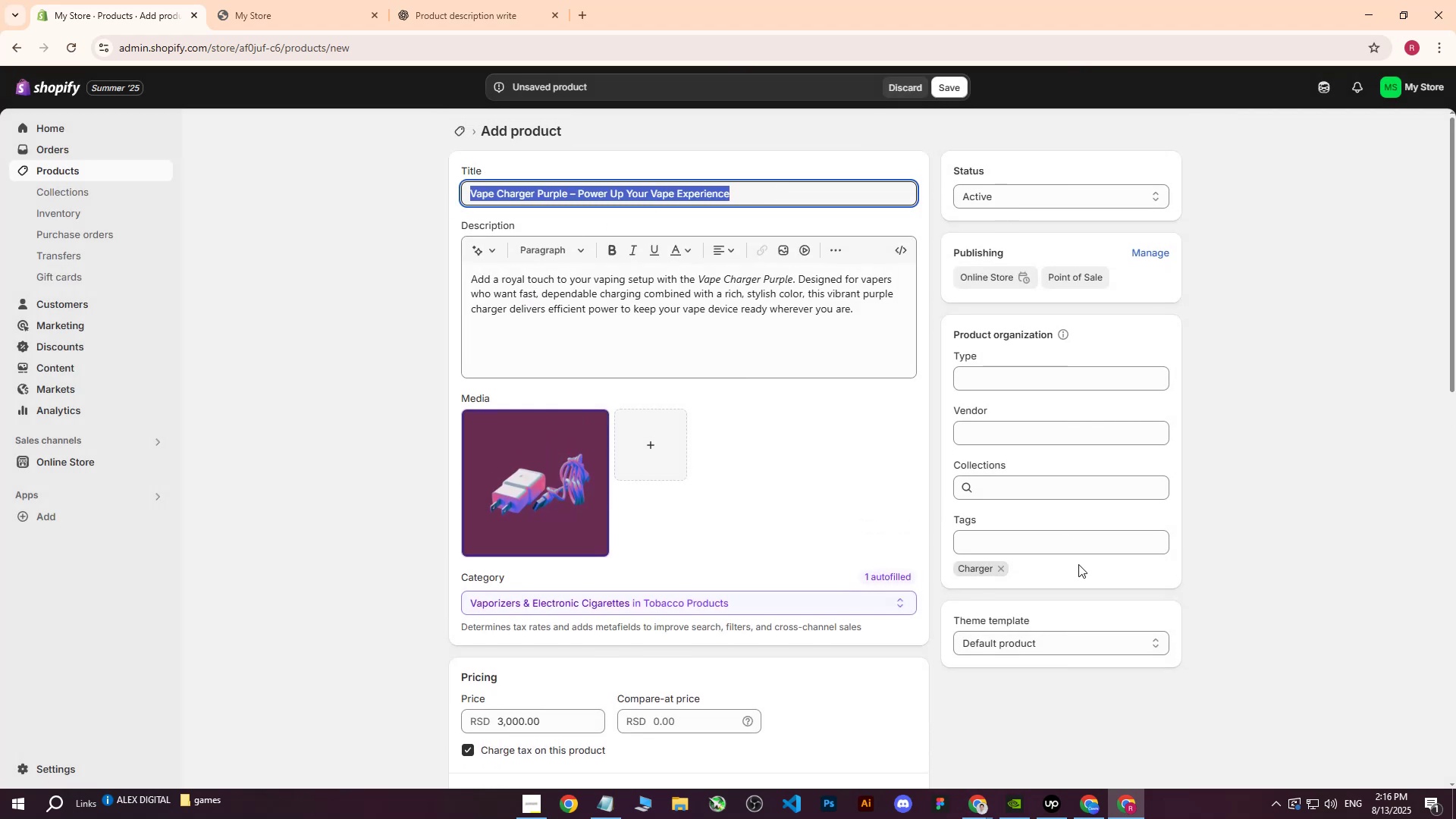 
key(Control+C)
 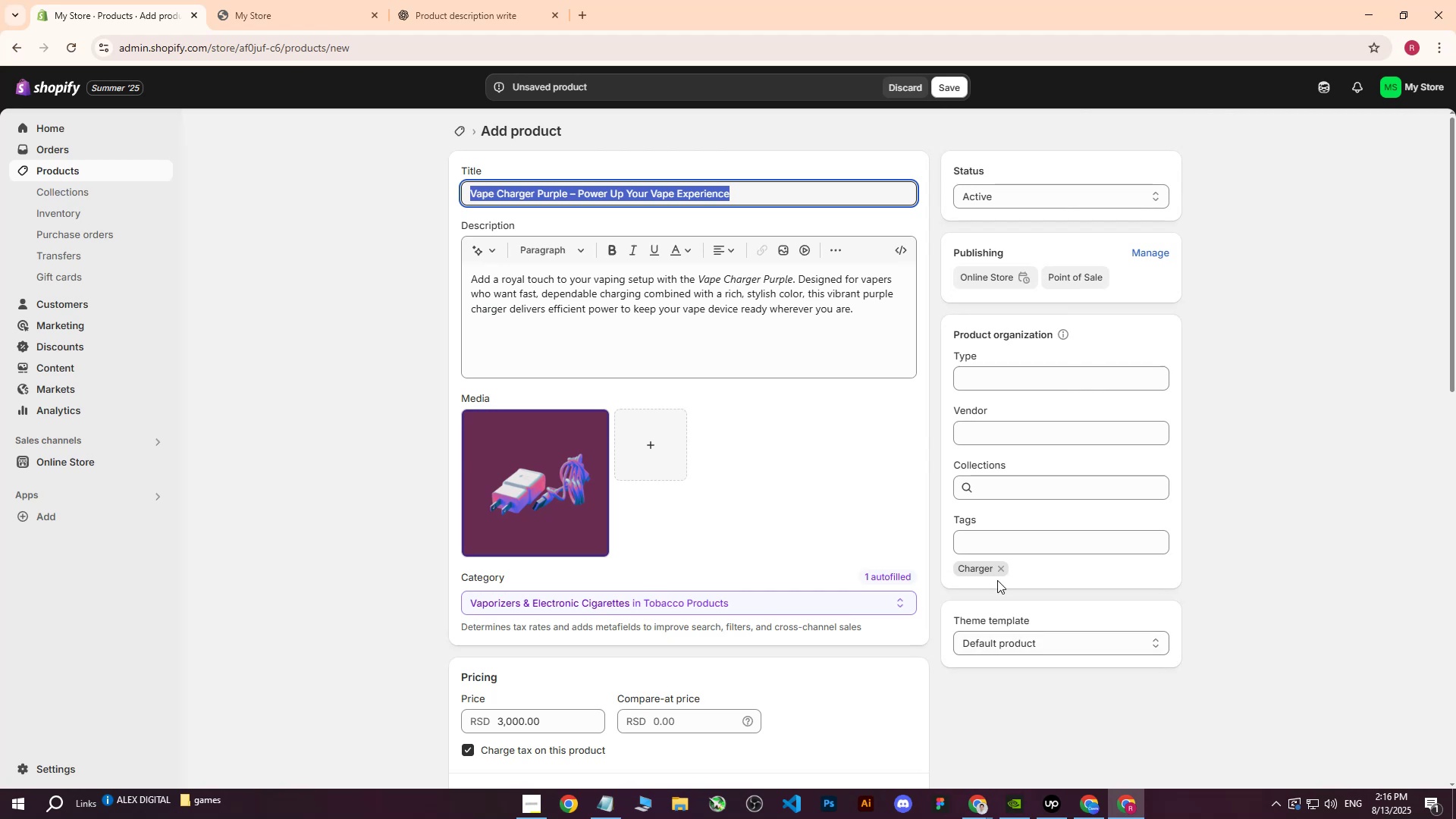 
left_click([993, 545])
 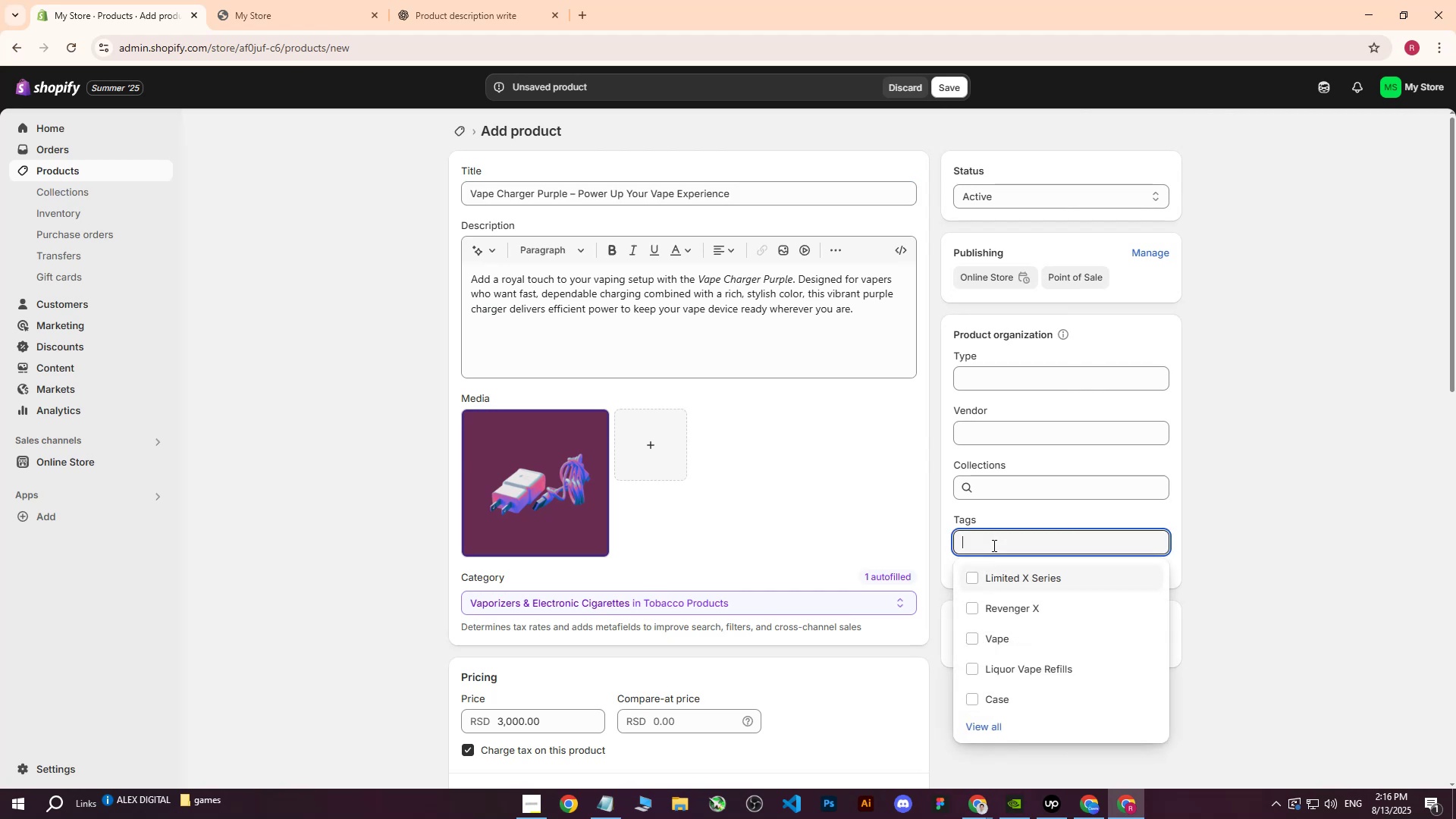 
key(Control+ControlLeft)
 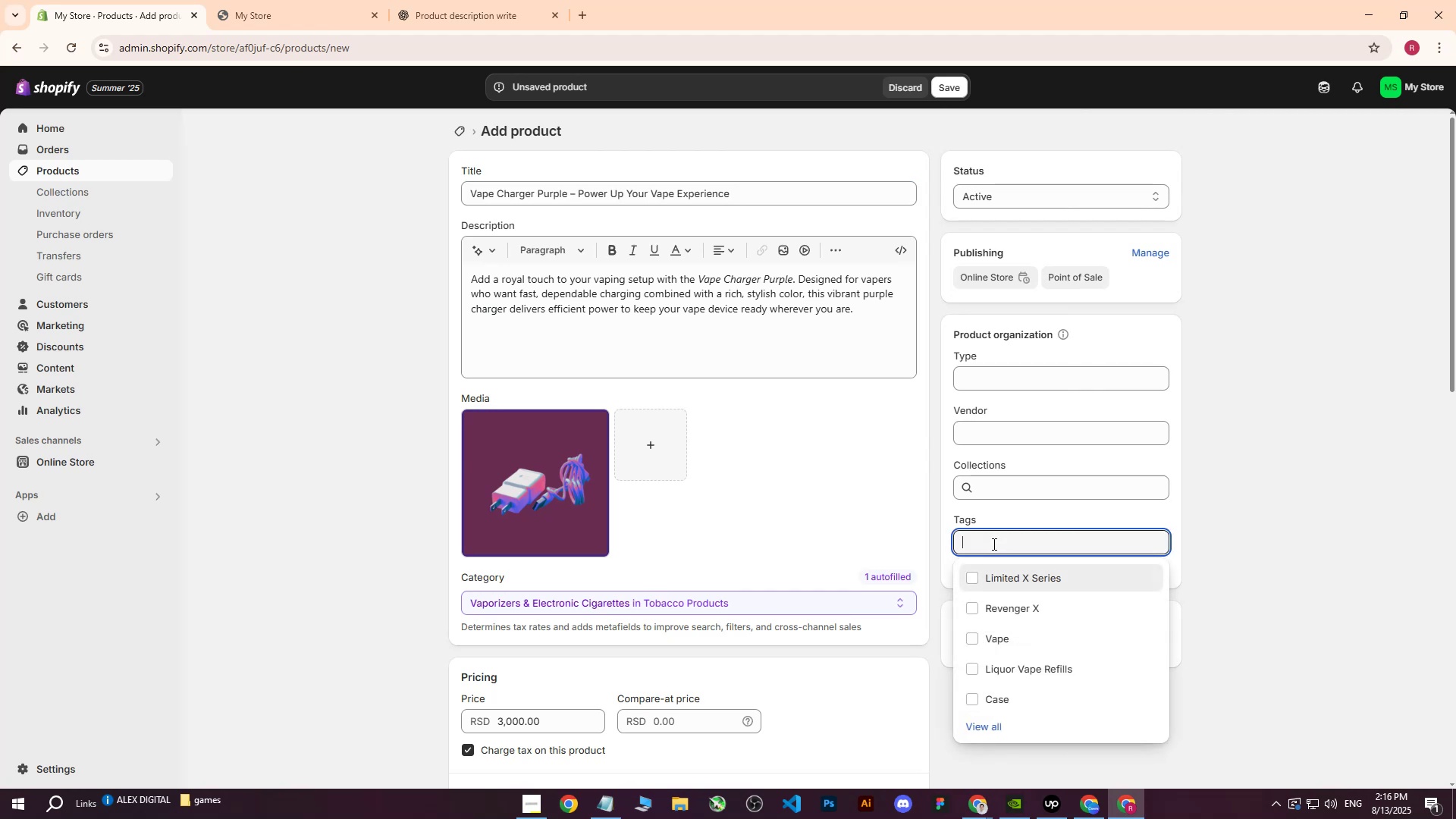 
key(Control+V)
 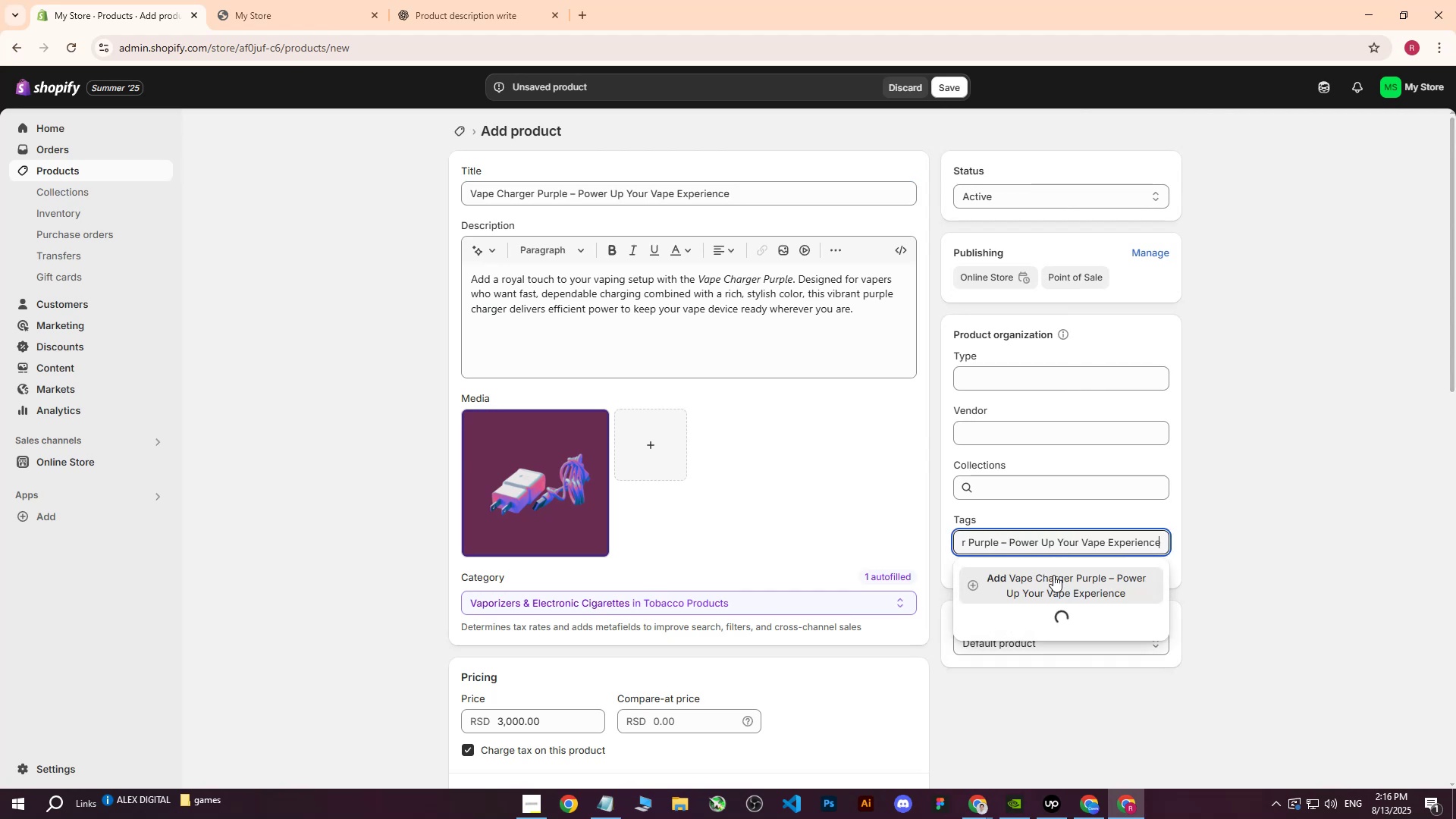 
left_click([1055, 579])
 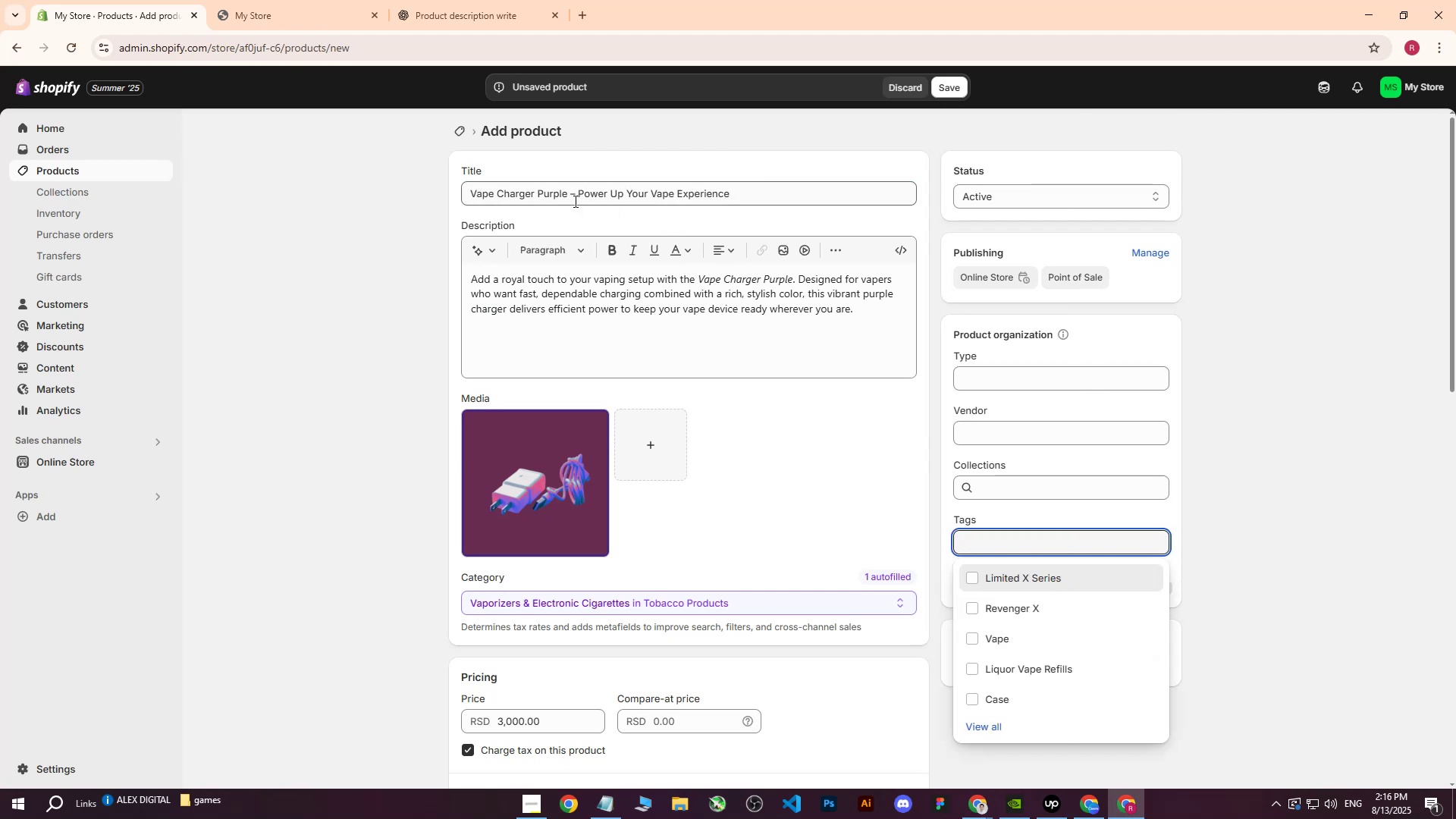 
left_click_drag(start_coordinate=[565, 195], to_coordinate=[461, 196])
 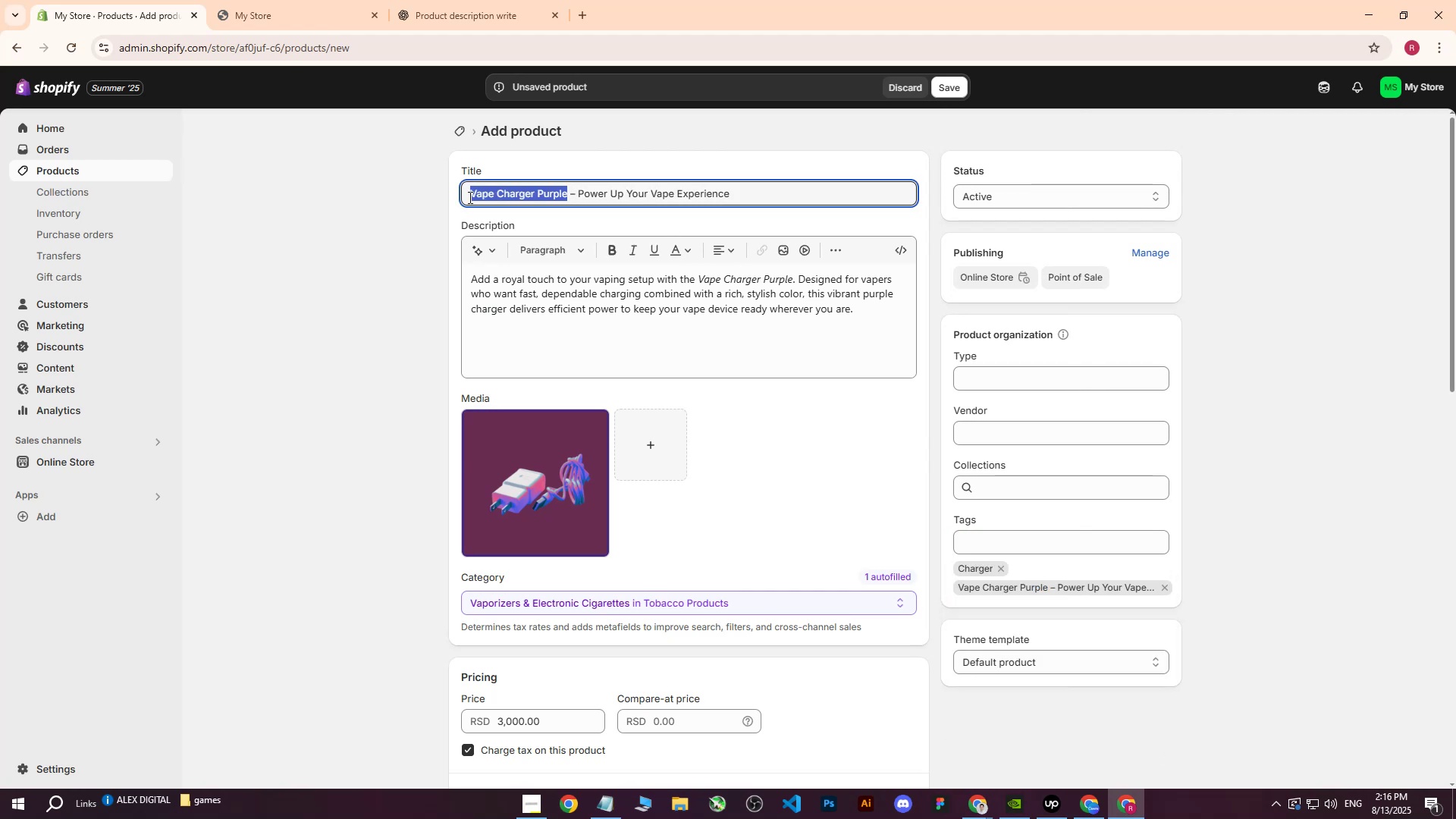 
key(Control+ControlLeft)
 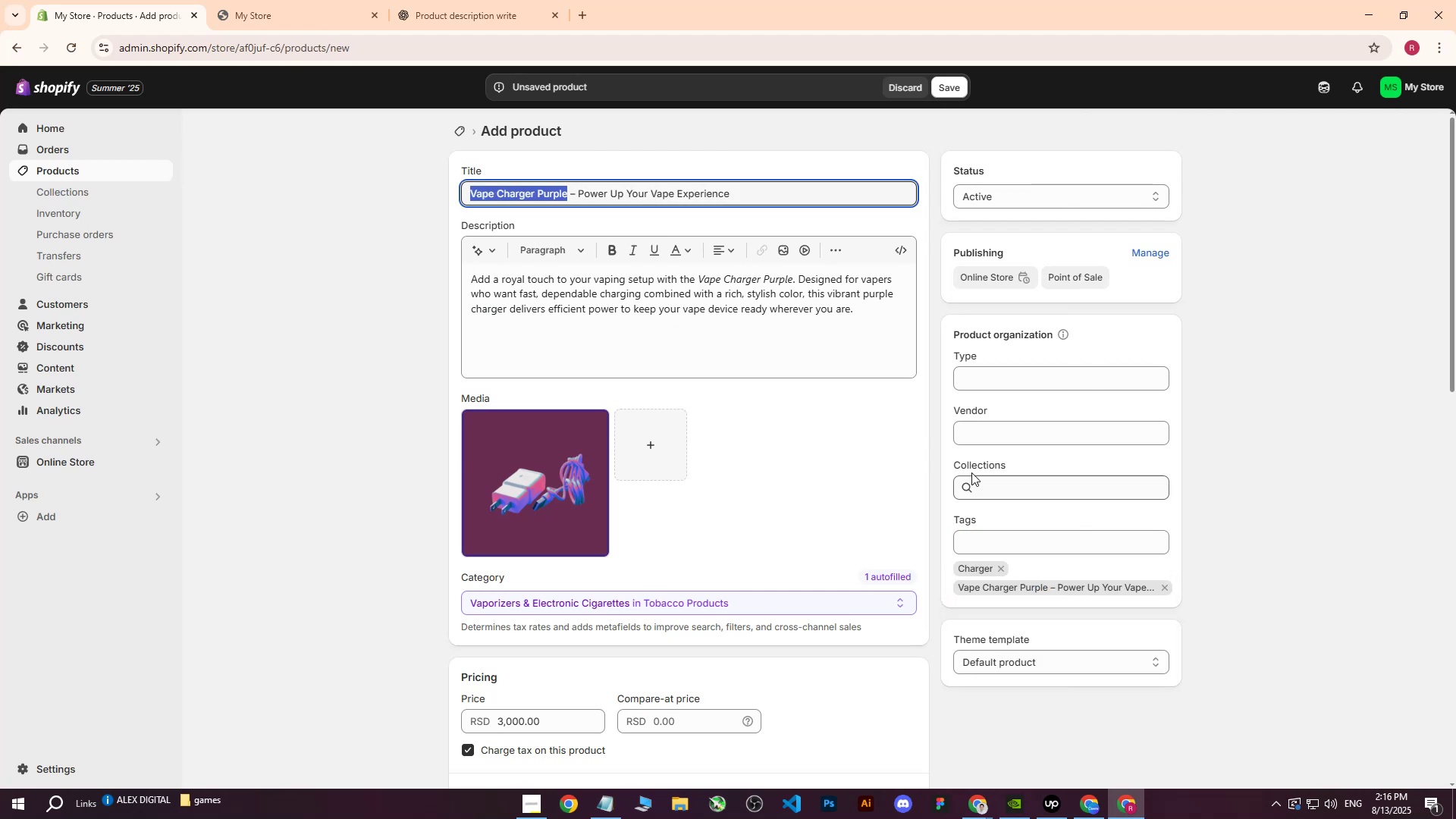 
key(Control+C)
 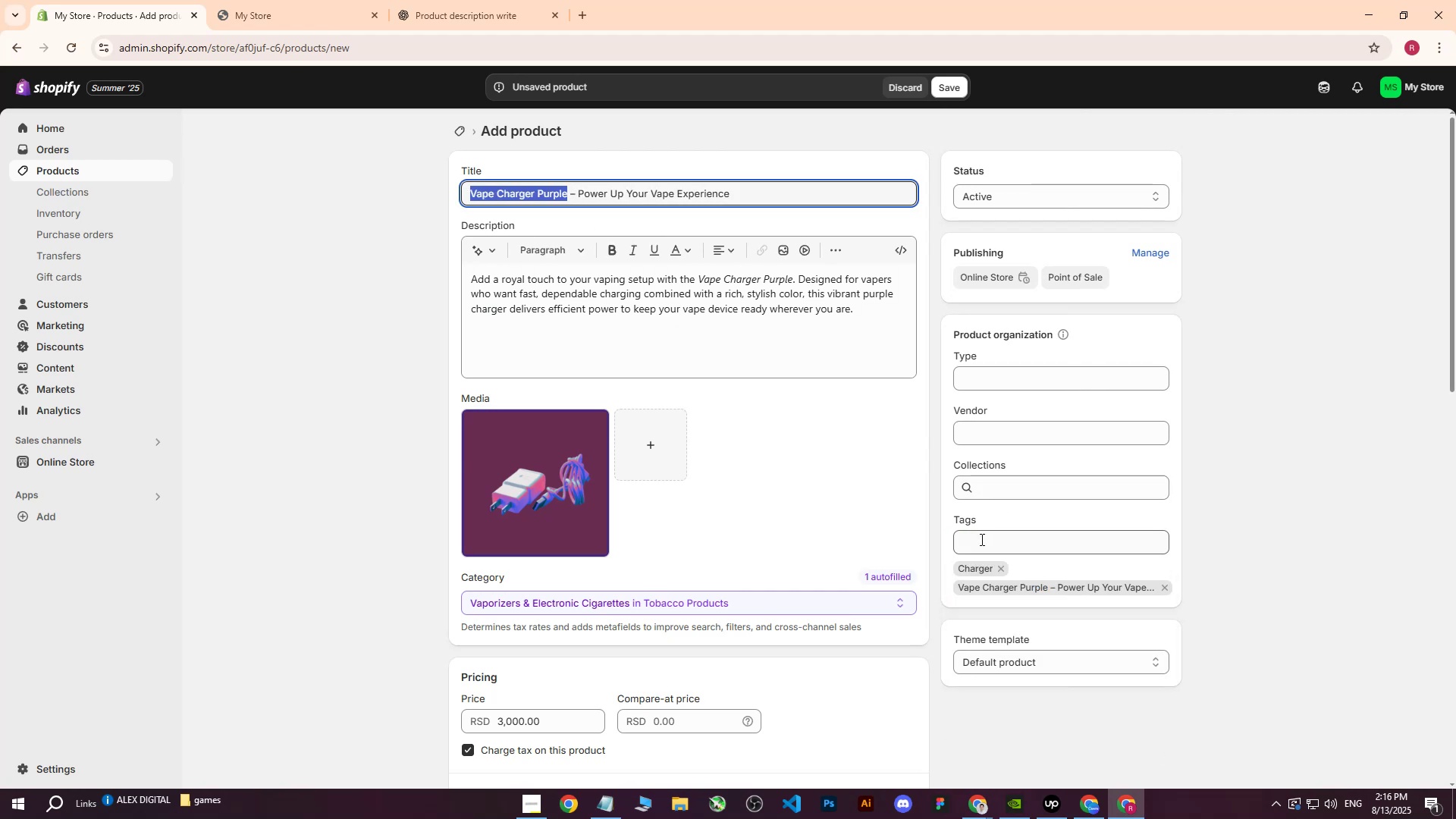 
left_click([980, 541])
 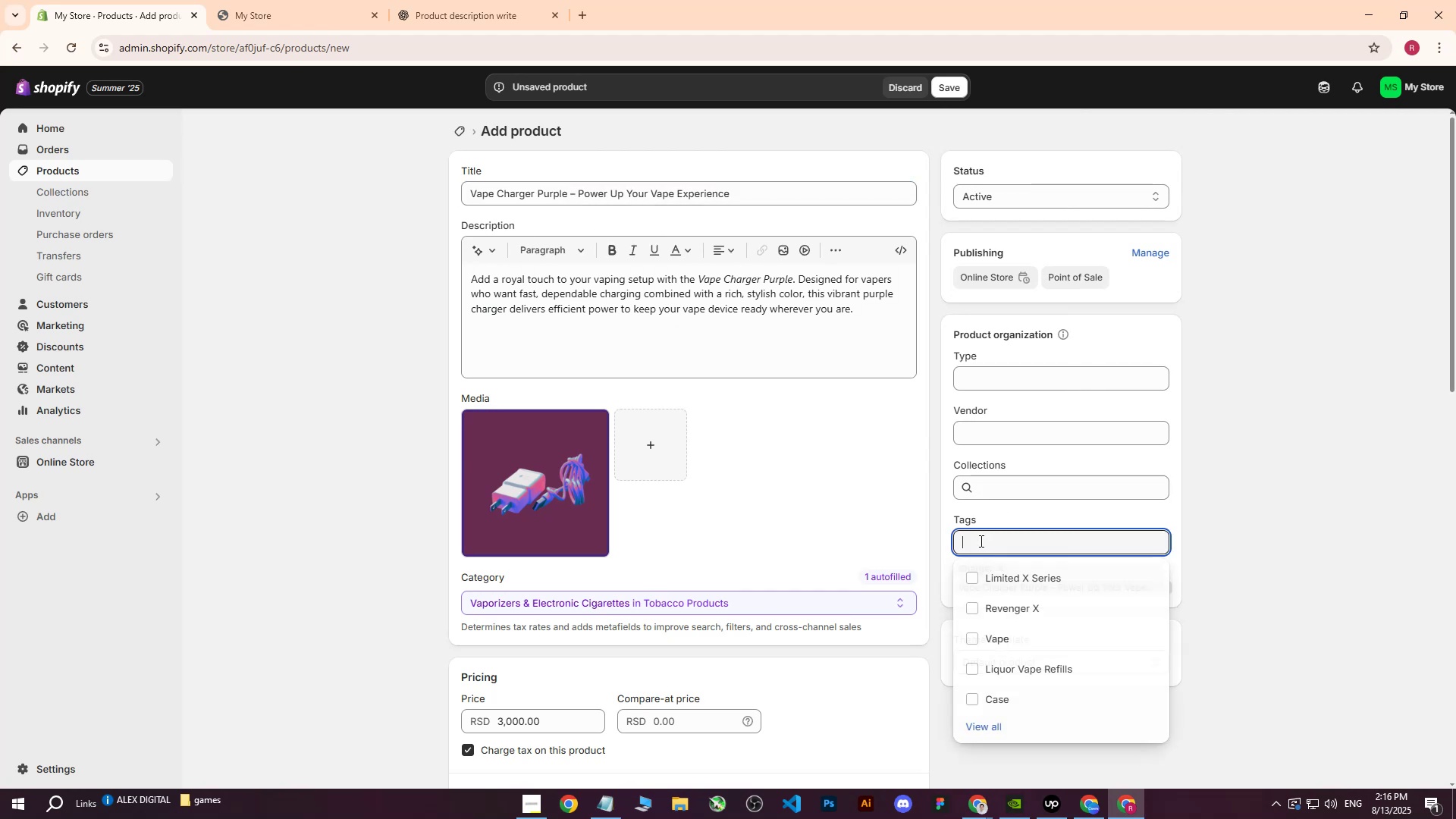 
key(Control+ControlLeft)
 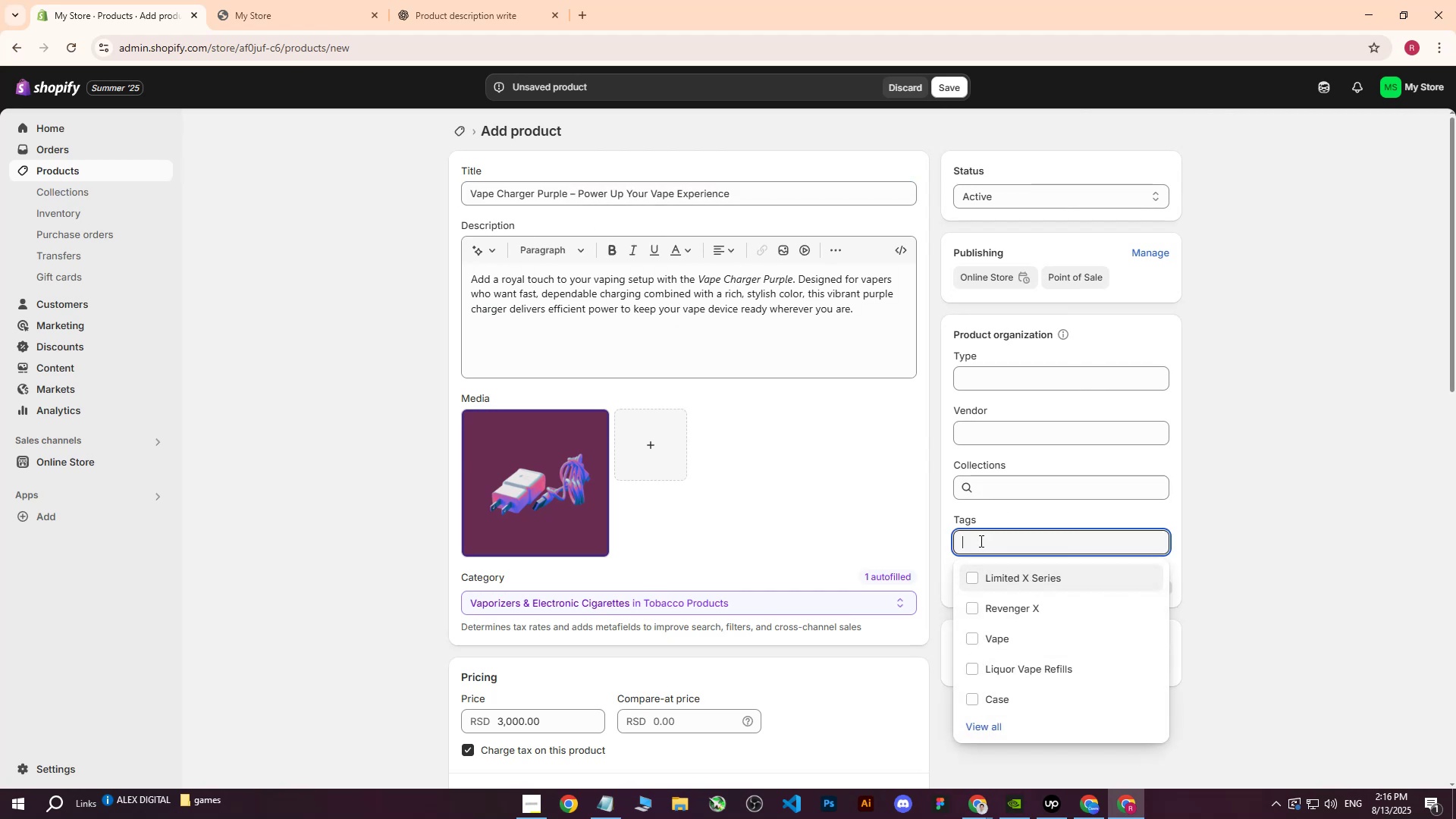 
key(Control+V)
 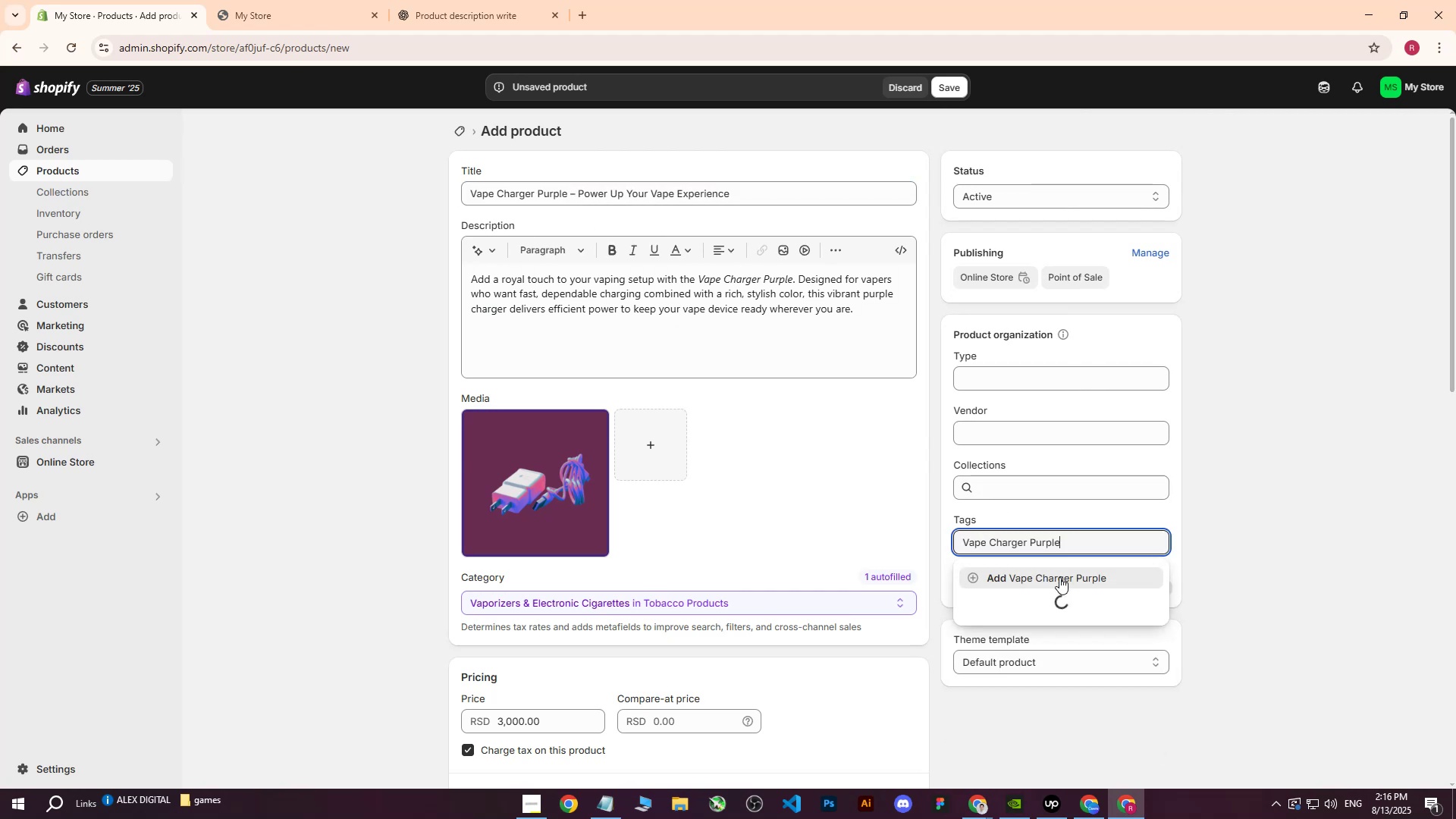 
left_click([1058, 577])
 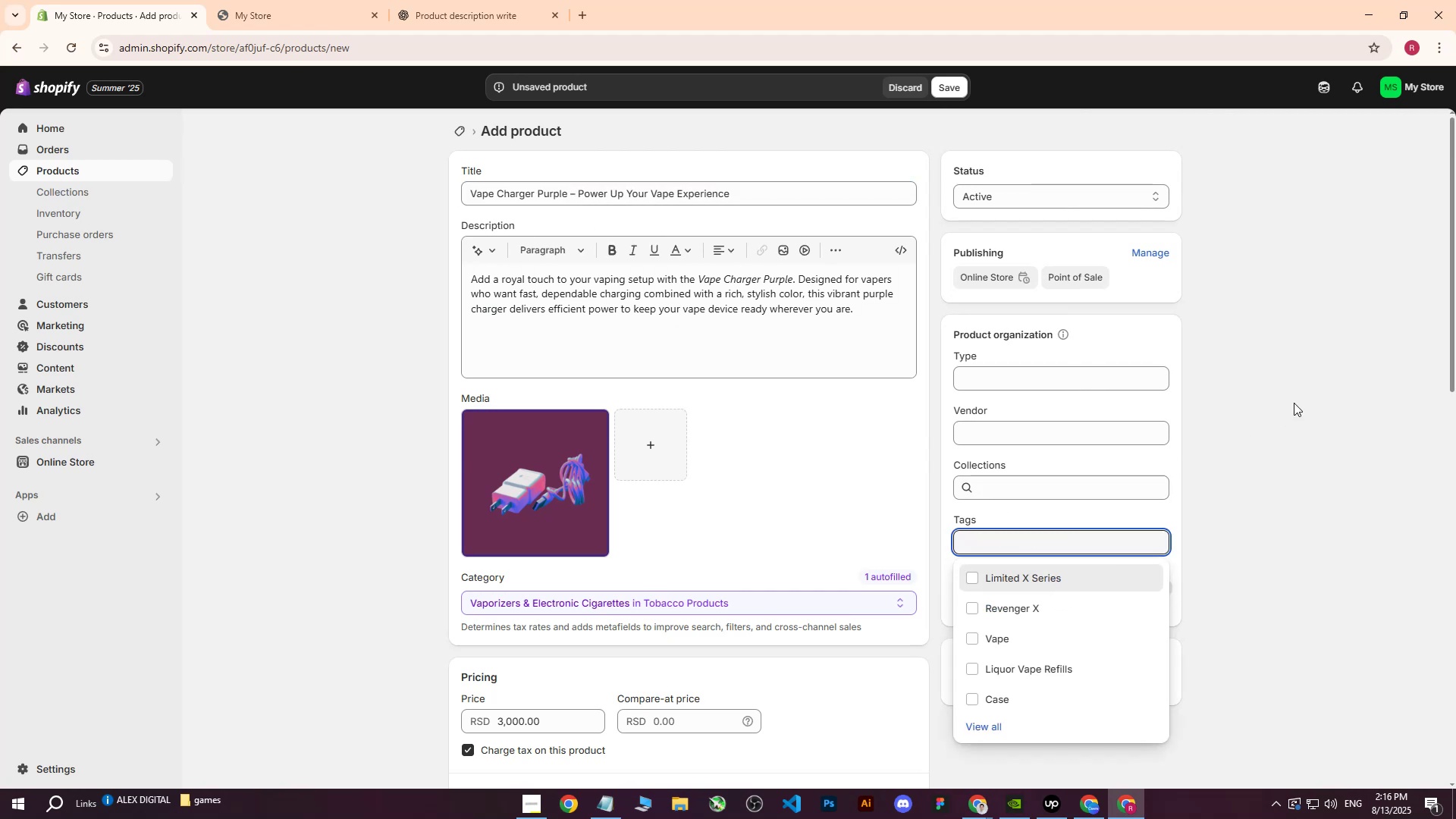 
left_click([1294, 403])
 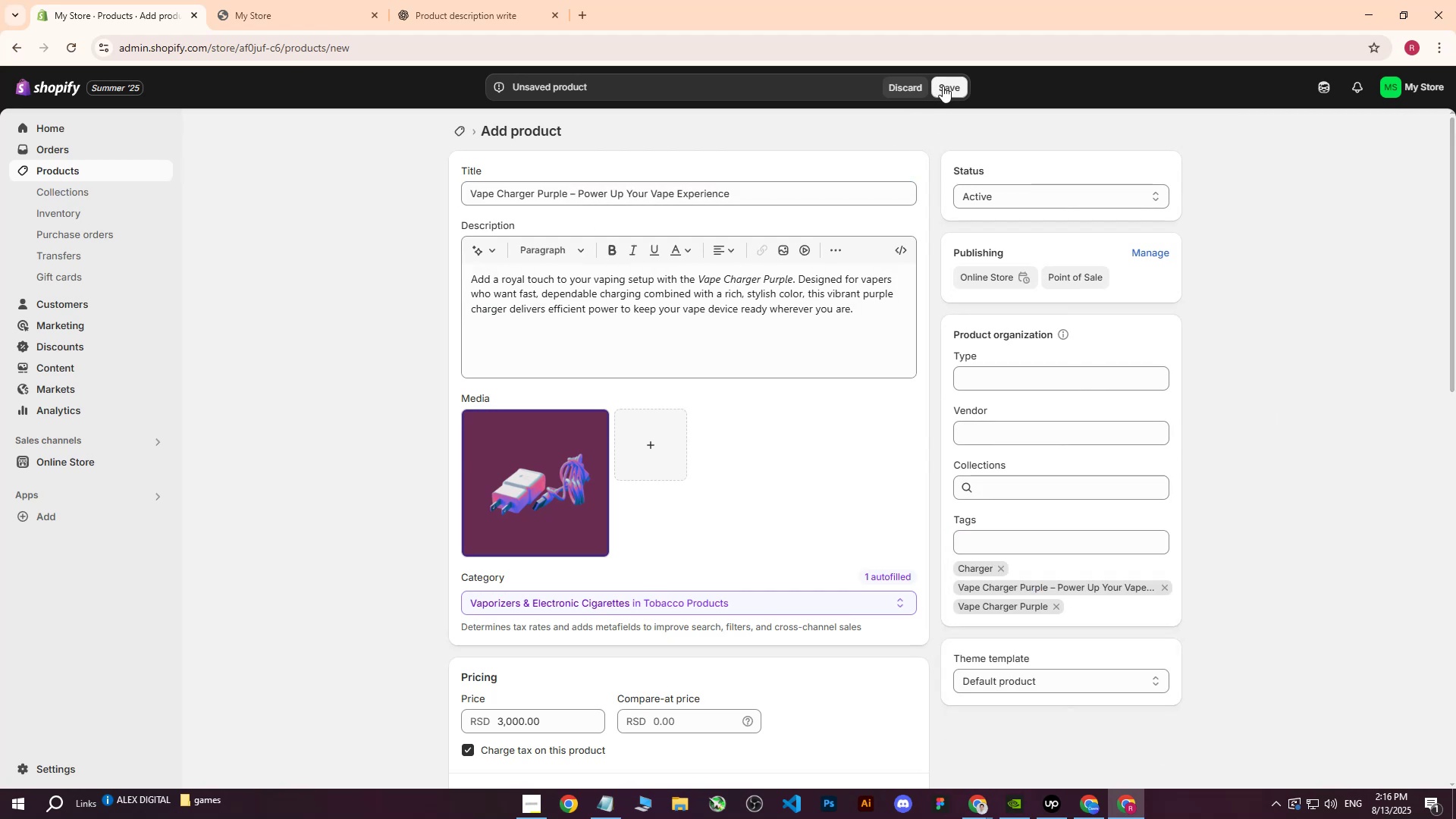 
wait(9.28)
 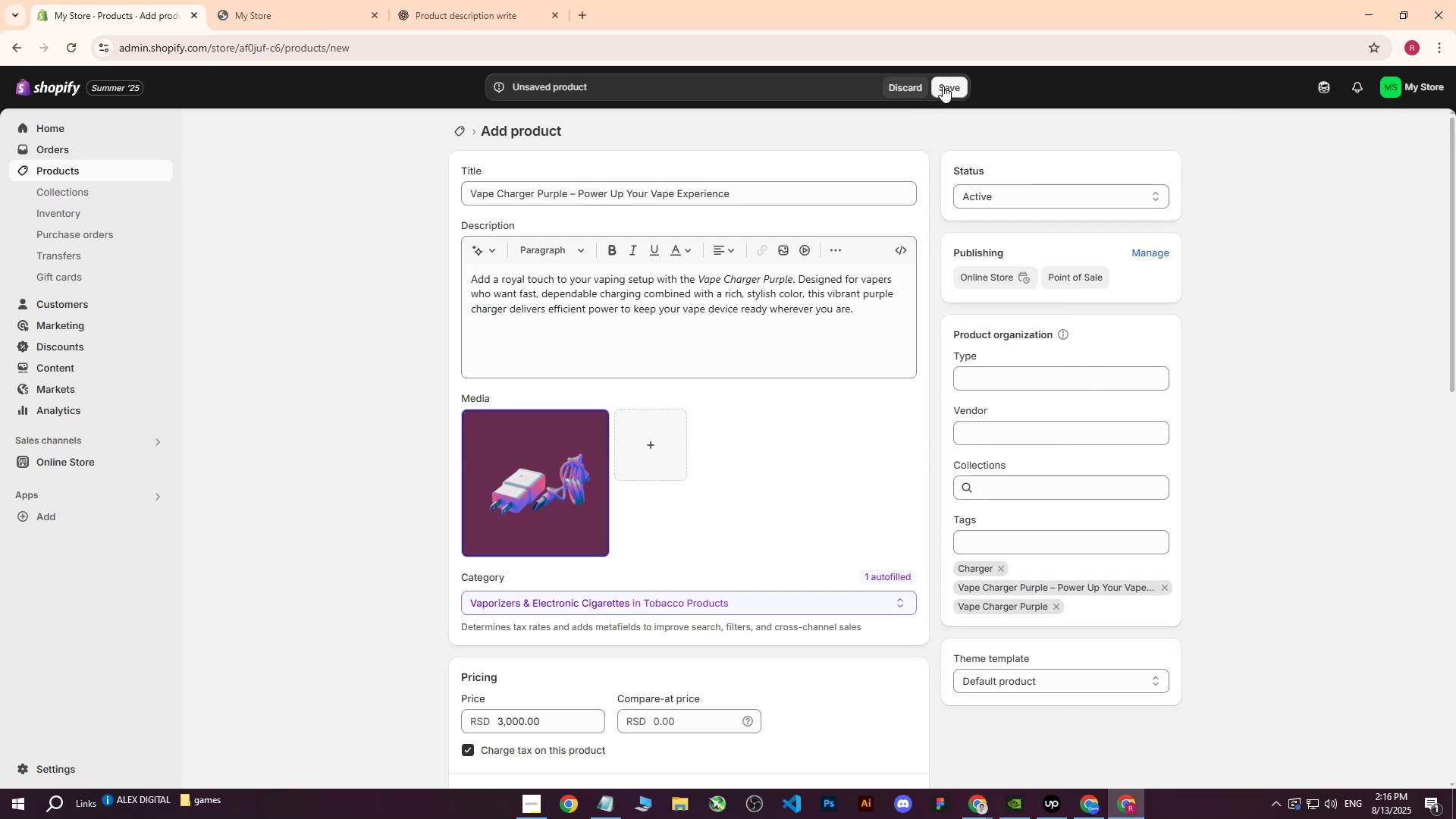 
scroll: coordinate [775, 532], scroll_direction: down, amount: 1.0
 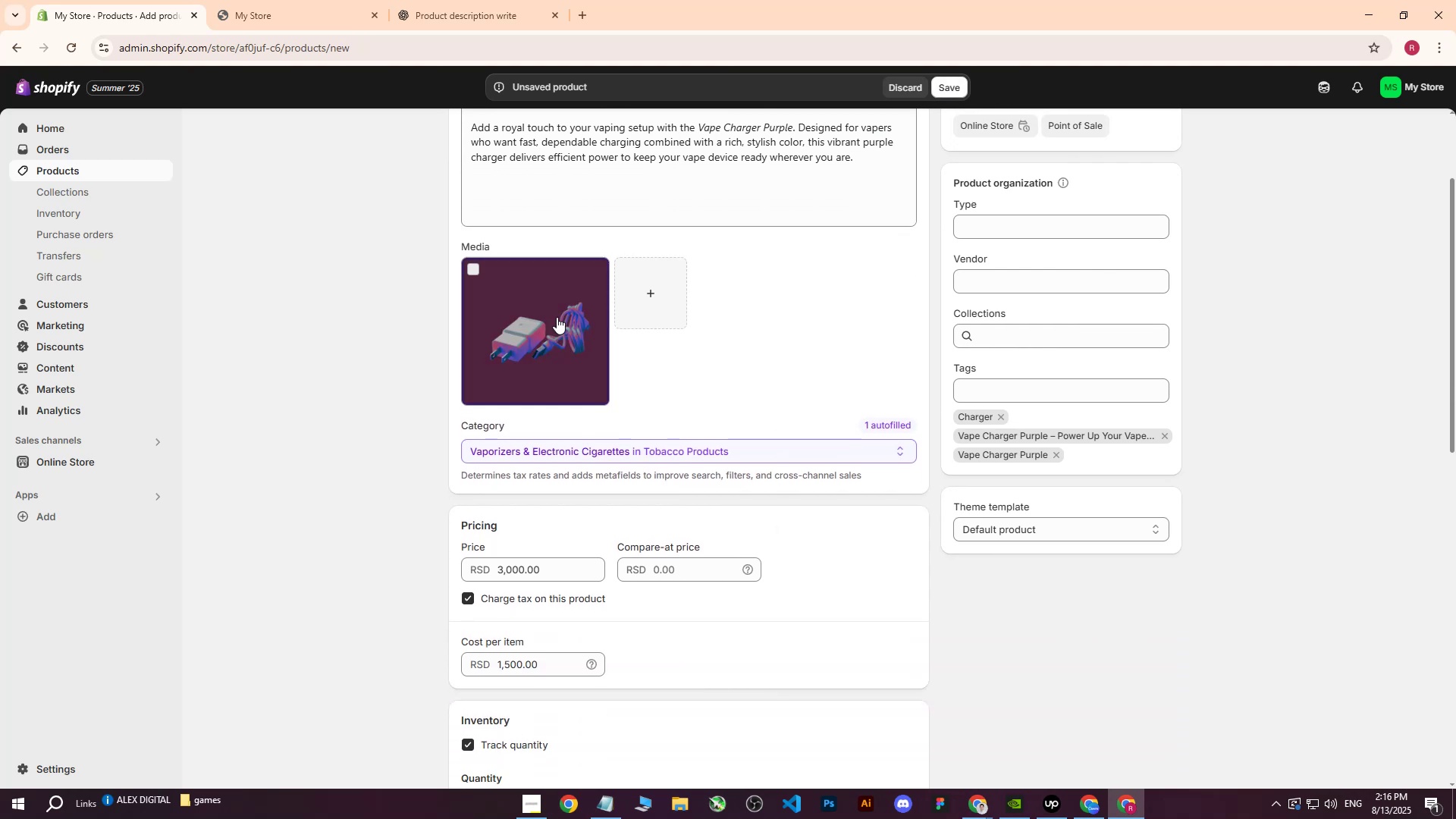 
left_click([545, 315])
 